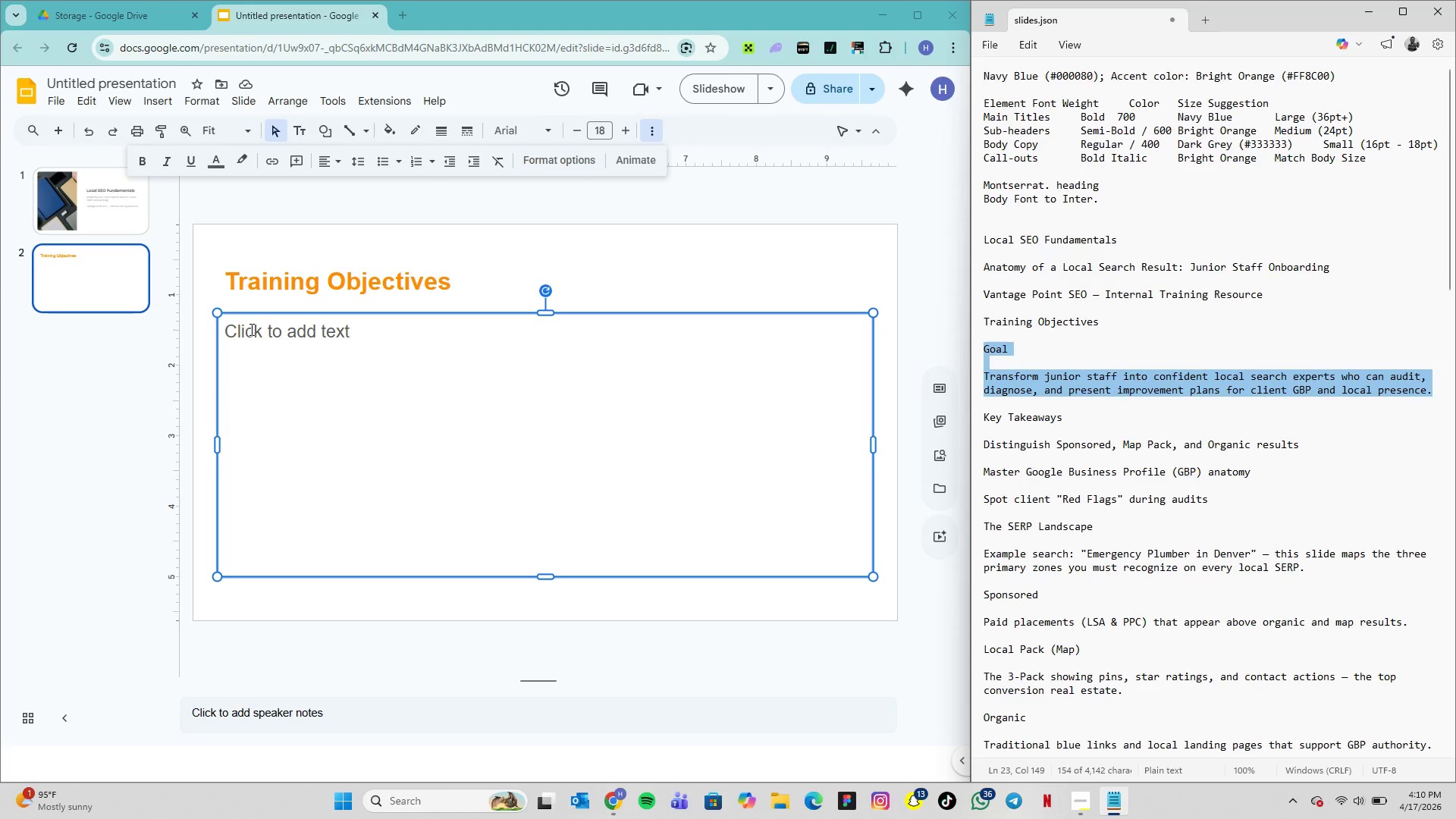 
left_click([251, 328])
 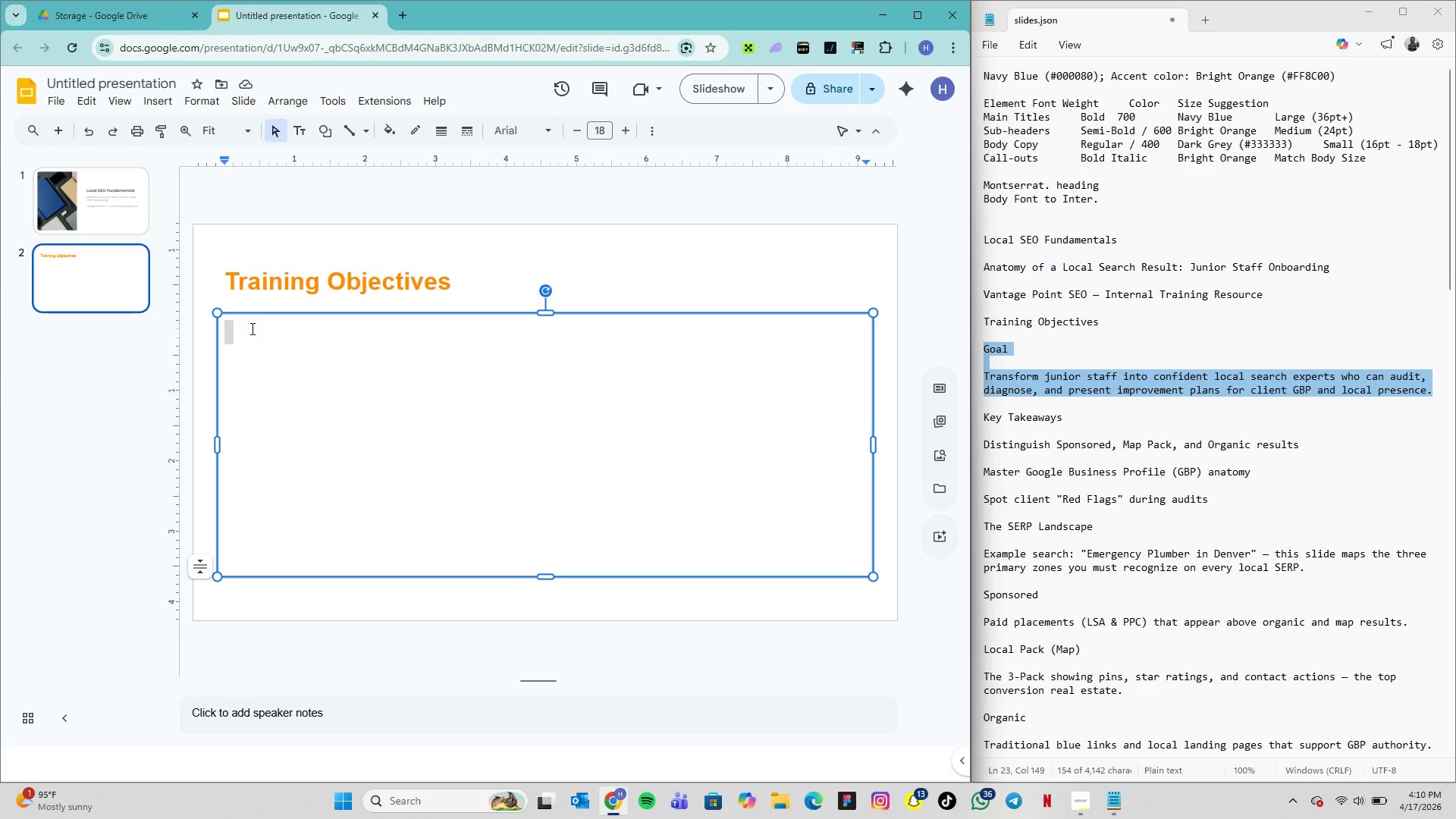 
left_click([251, 328])
 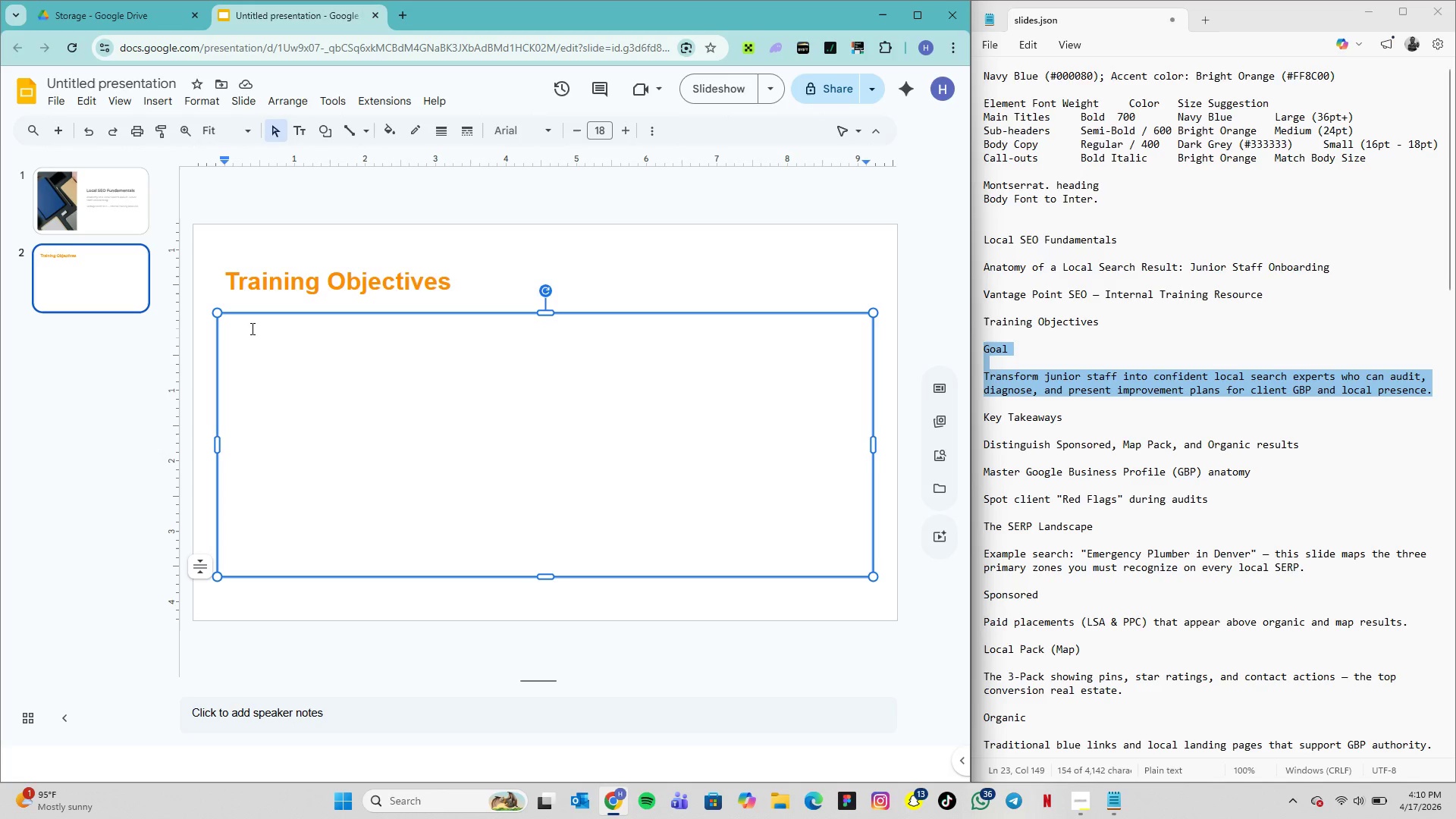 
key(Control+V)
 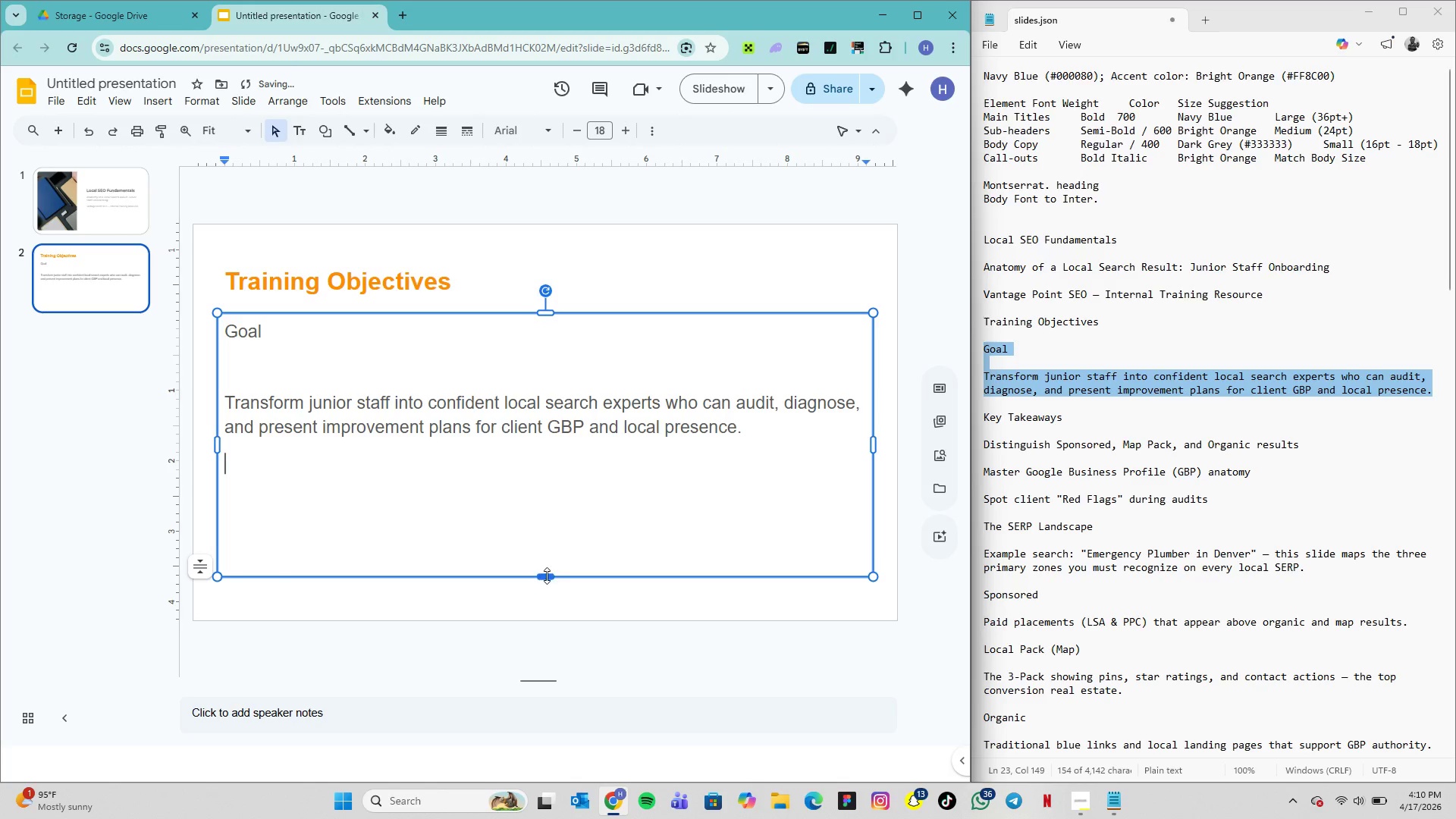 
left_click_drag(start_coordinate=[546, 576], to_coordinate=[558, 494])
 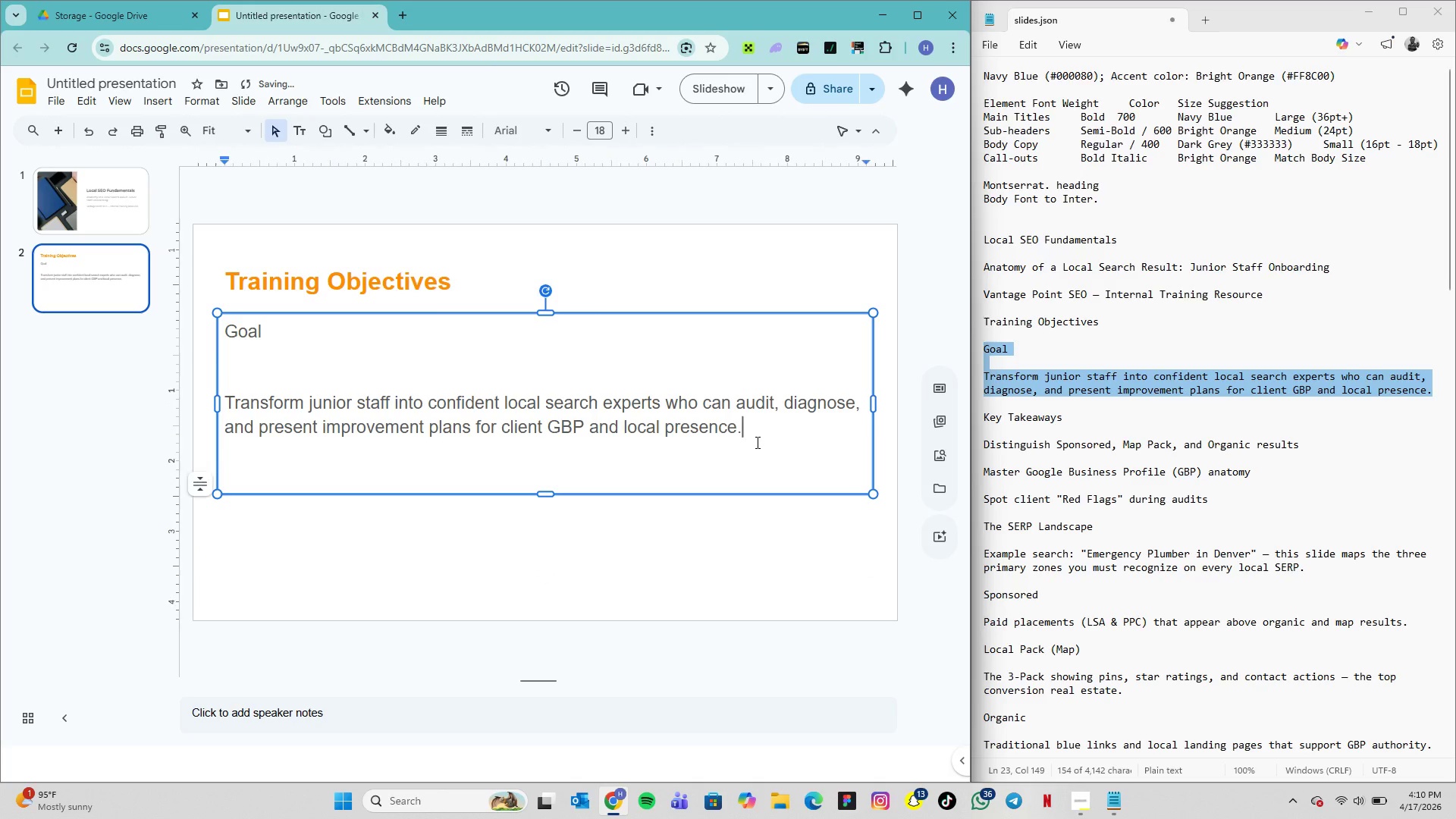 
left_click([756, 442])
 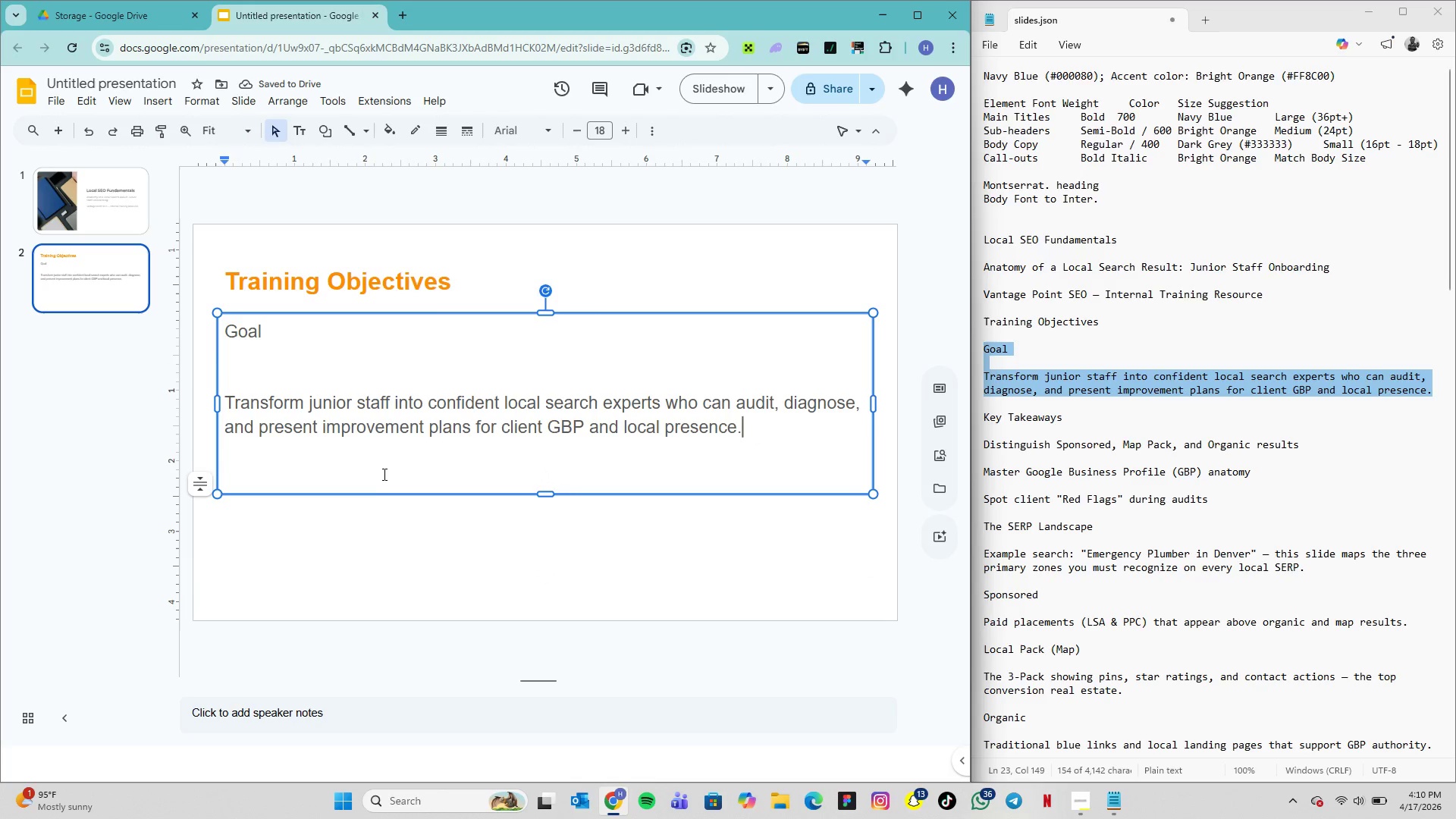 
left_click([381, 474])
 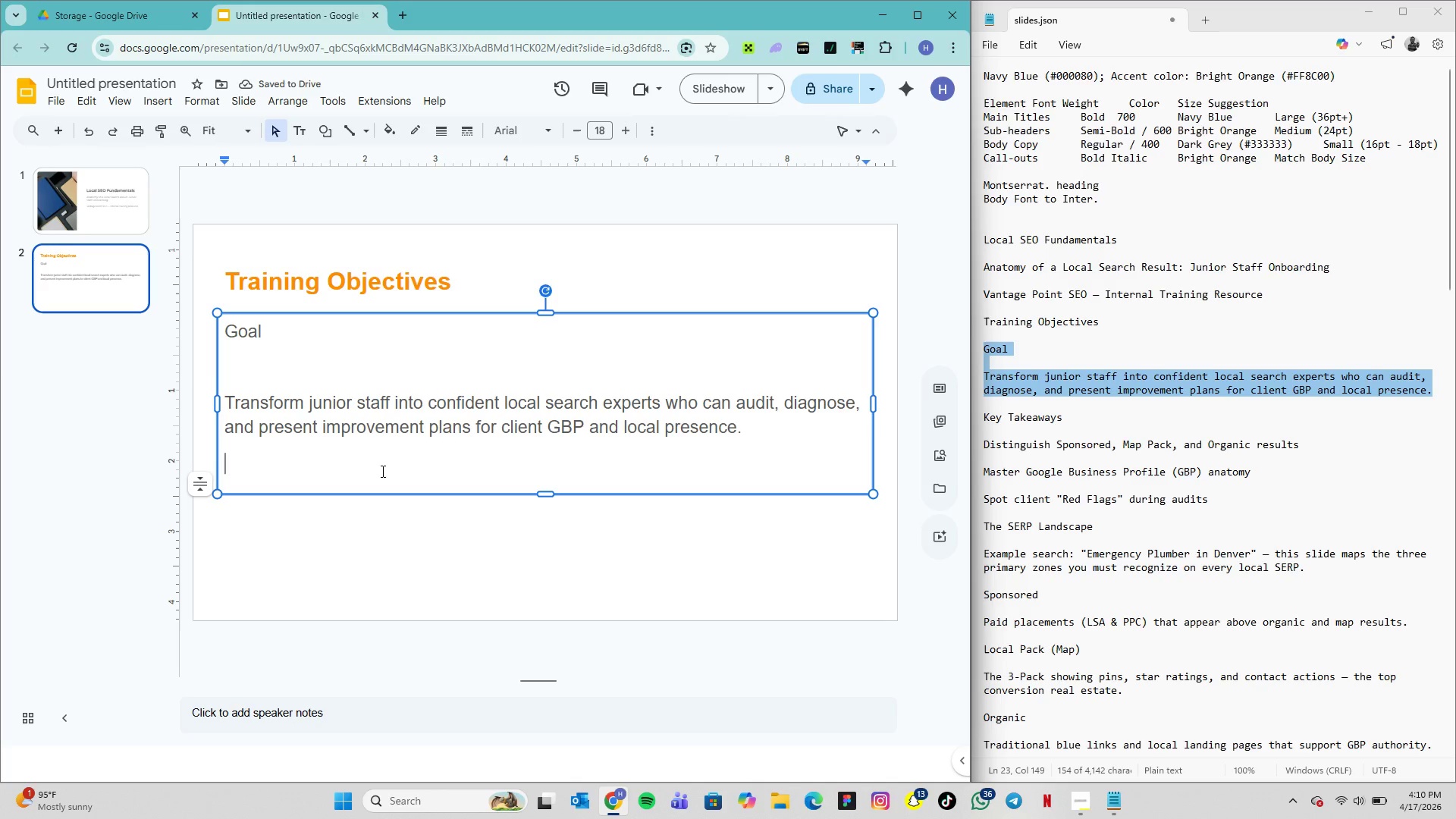 
key(Backspace)
 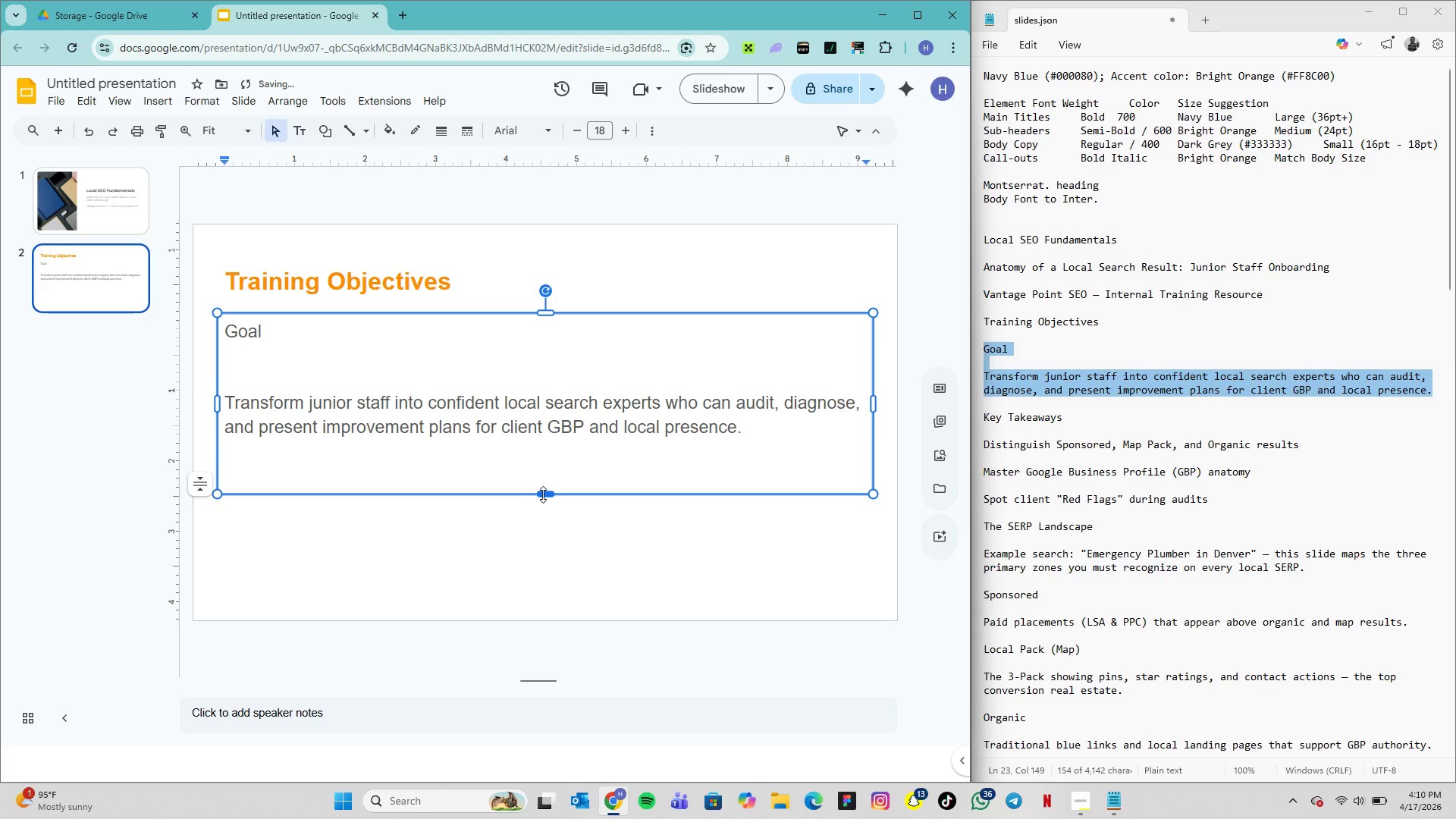 
left_click_drag(start_coordinate=[544, 494], to_coordinate=[548, 455])
 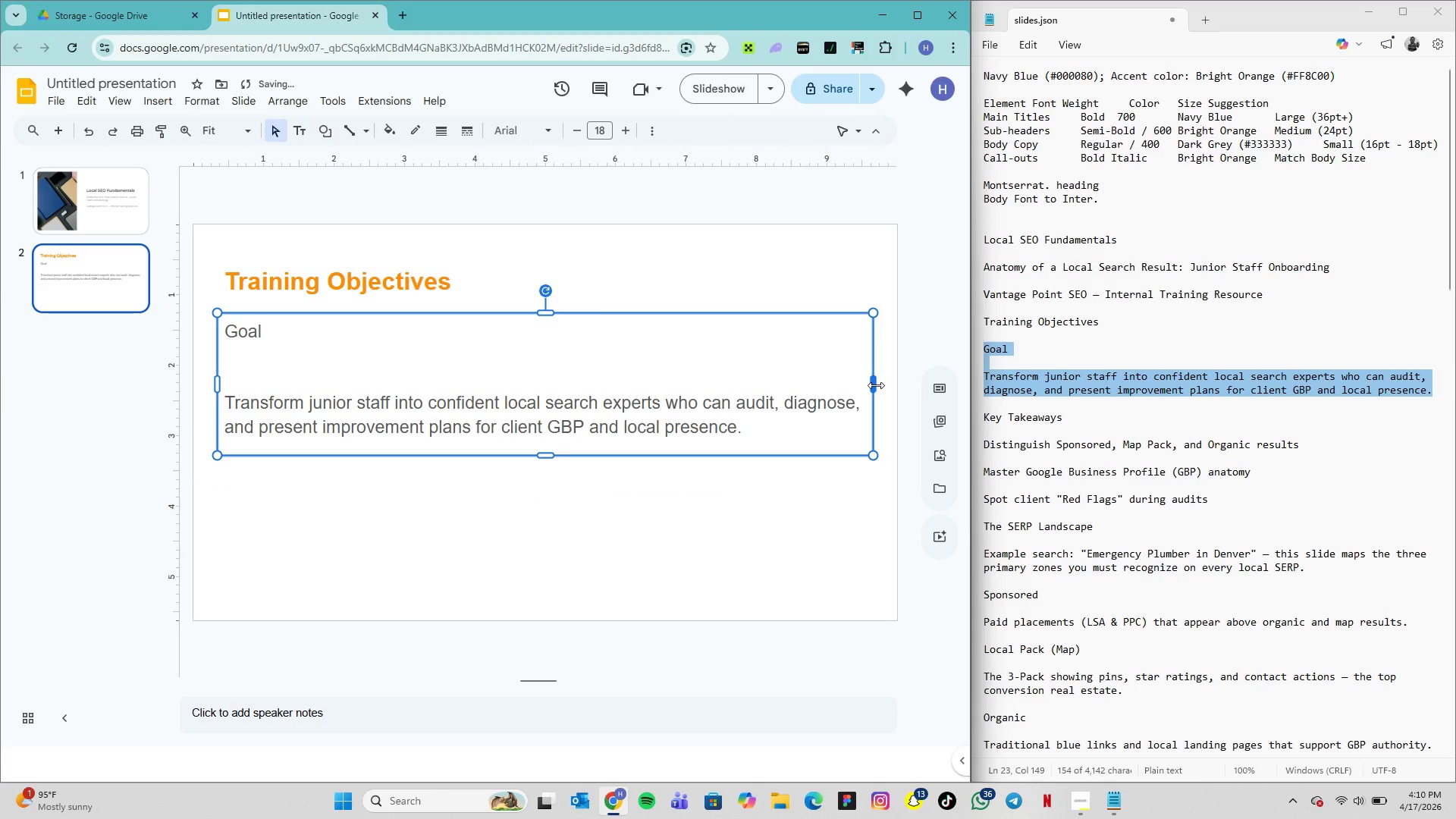 
left_click_drag(start_coordinate=[876, 385], to_coordinate=[708, 381])
 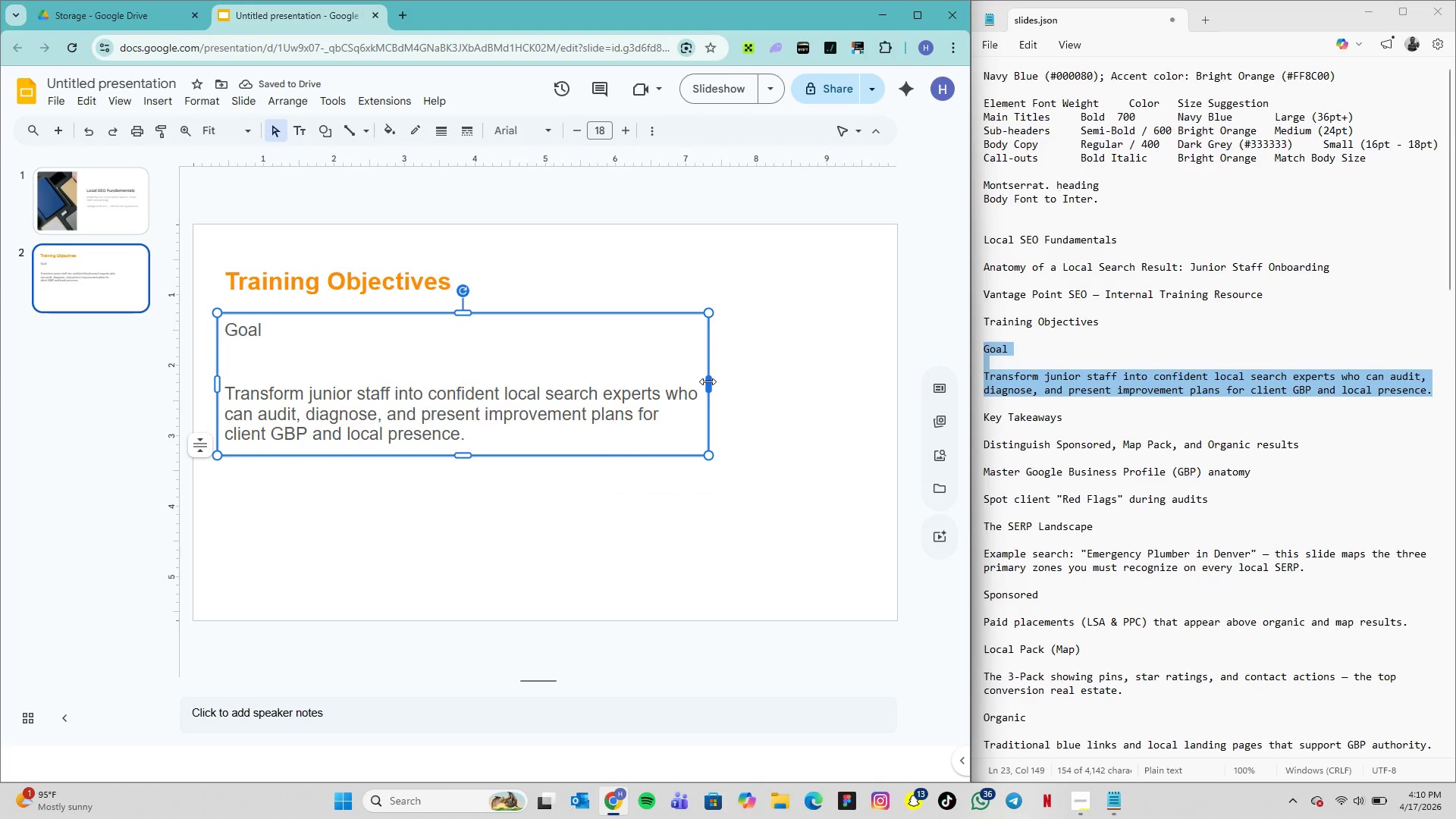 
left_click_drag(start_coordinate=[708, 381], to_coordinate=[870, 387])
 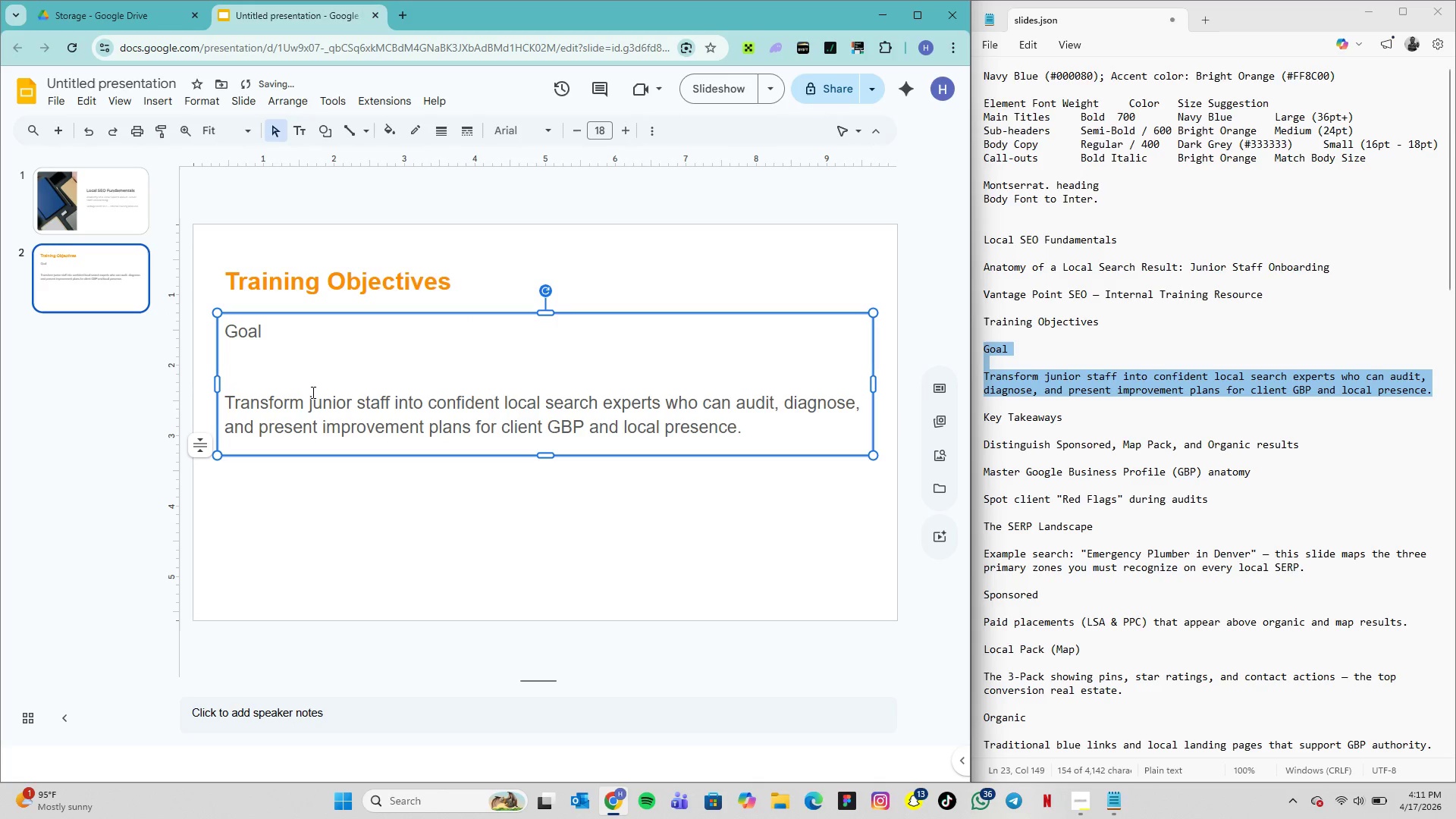 
left_click([264, 375])
 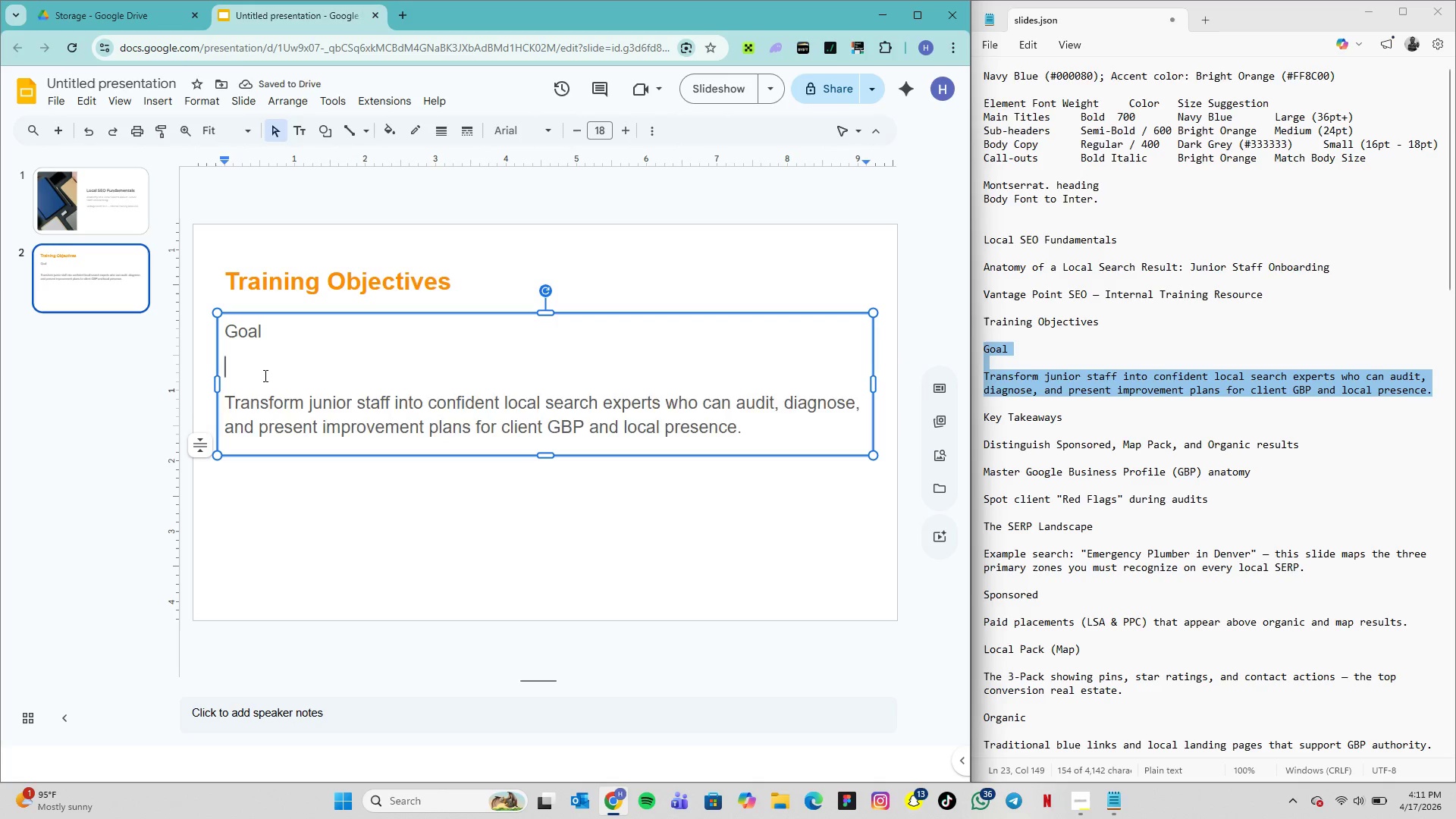 
key(Backspace)
 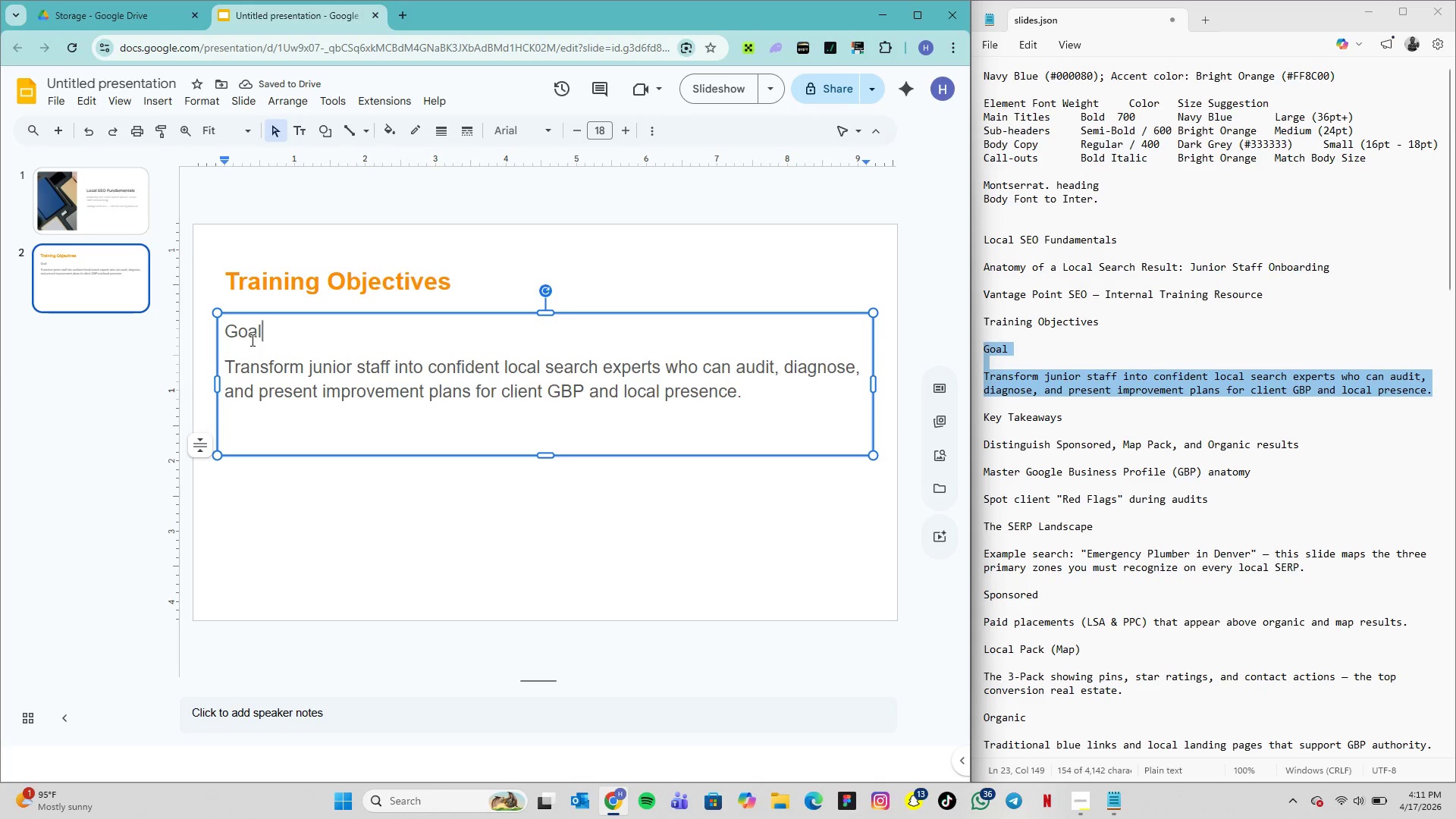 
left_click_drag(start_coordinate=[270, 330], to_coordinate=[224, 332])
 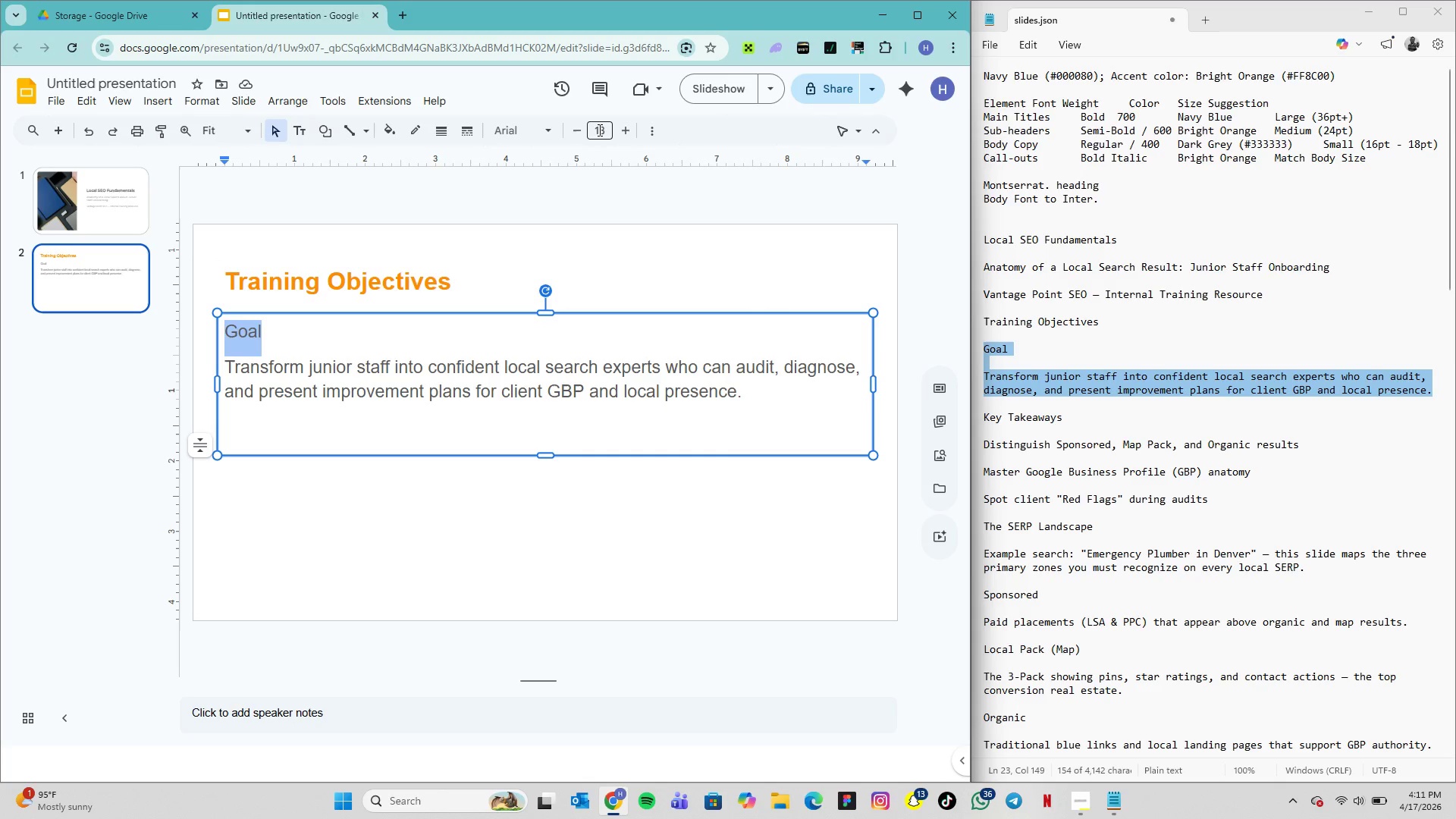 
left_click([601, 130])
 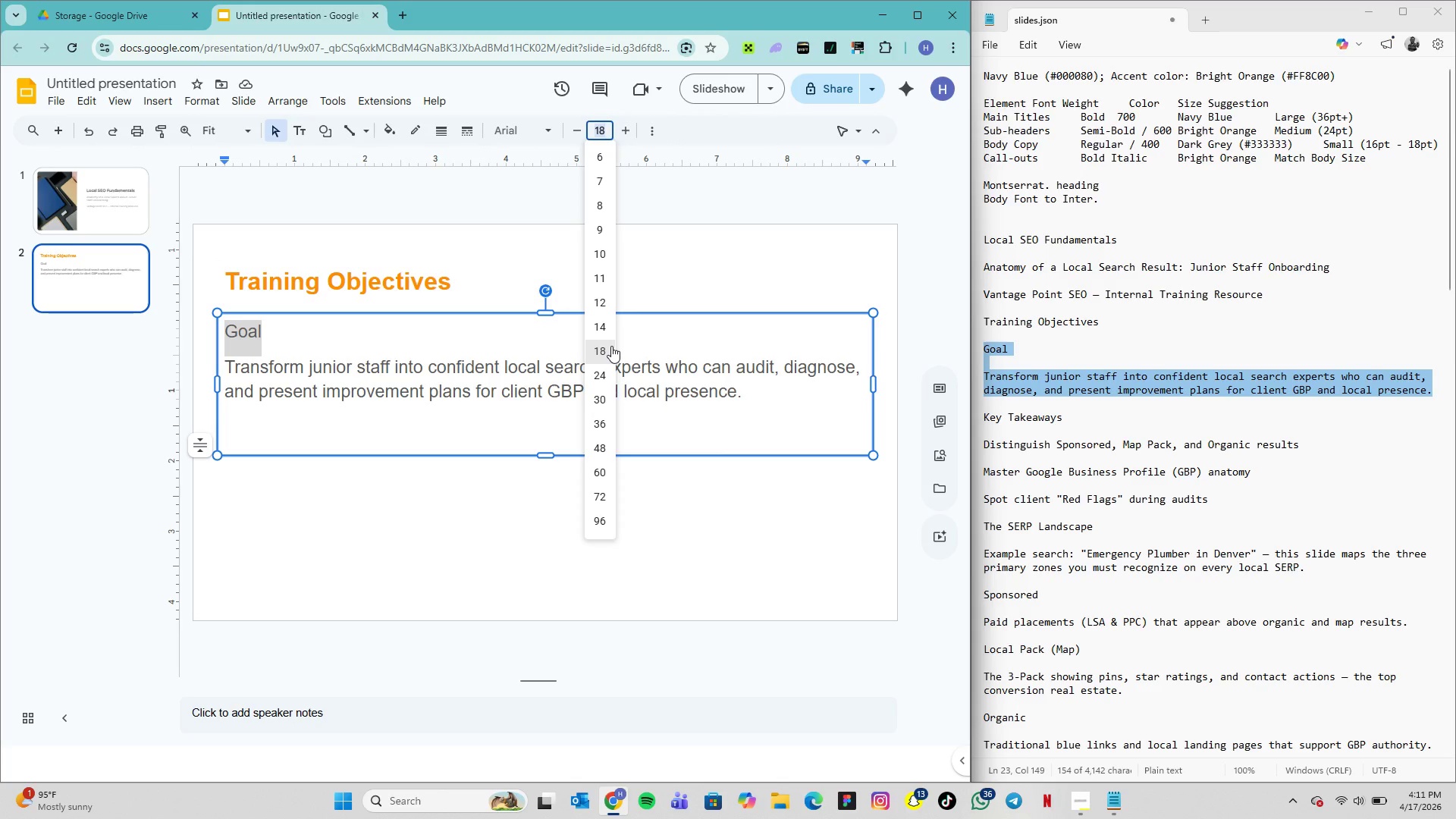 
left_click([608, 322])
 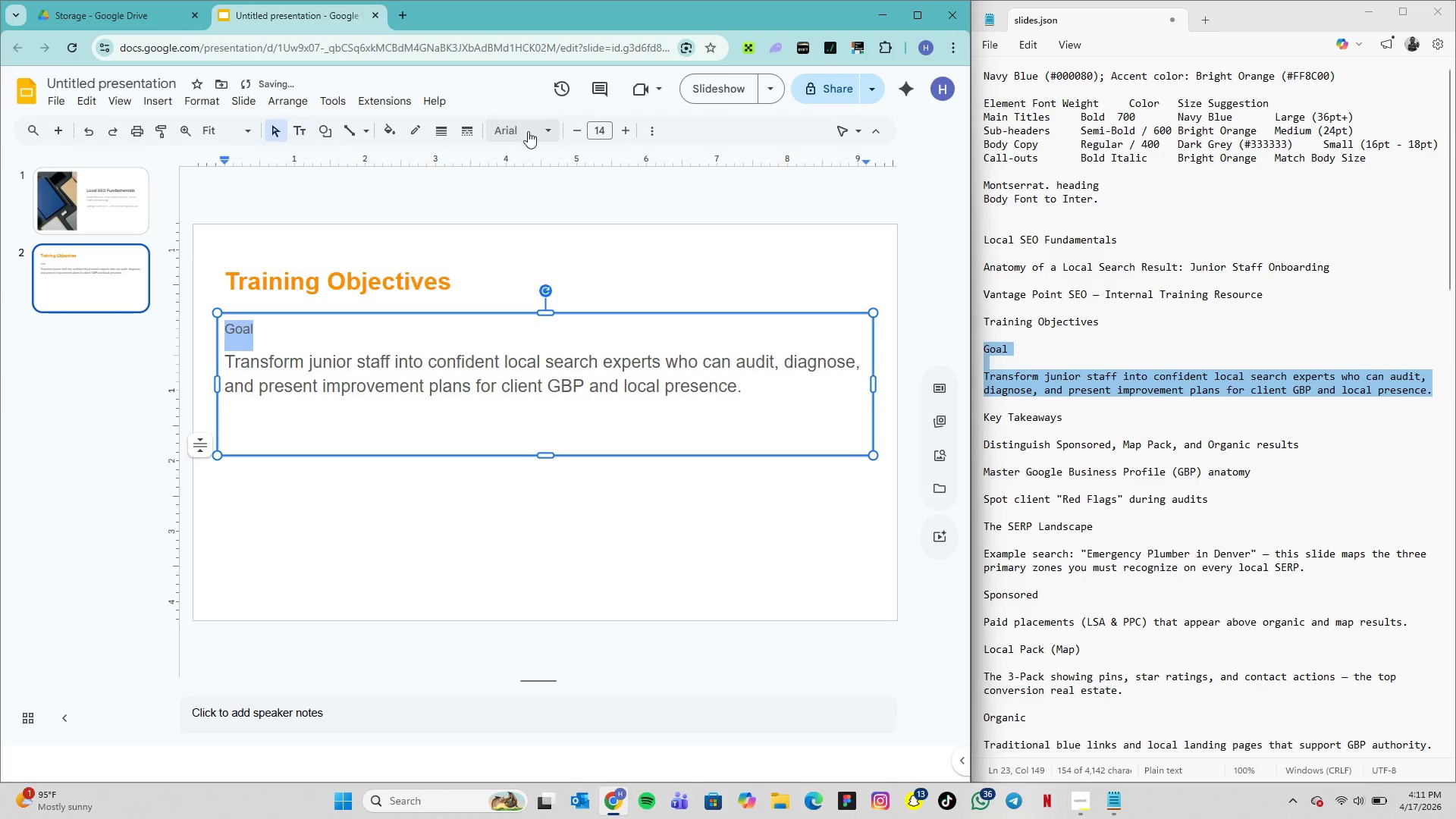 
left_click([526, 130])
 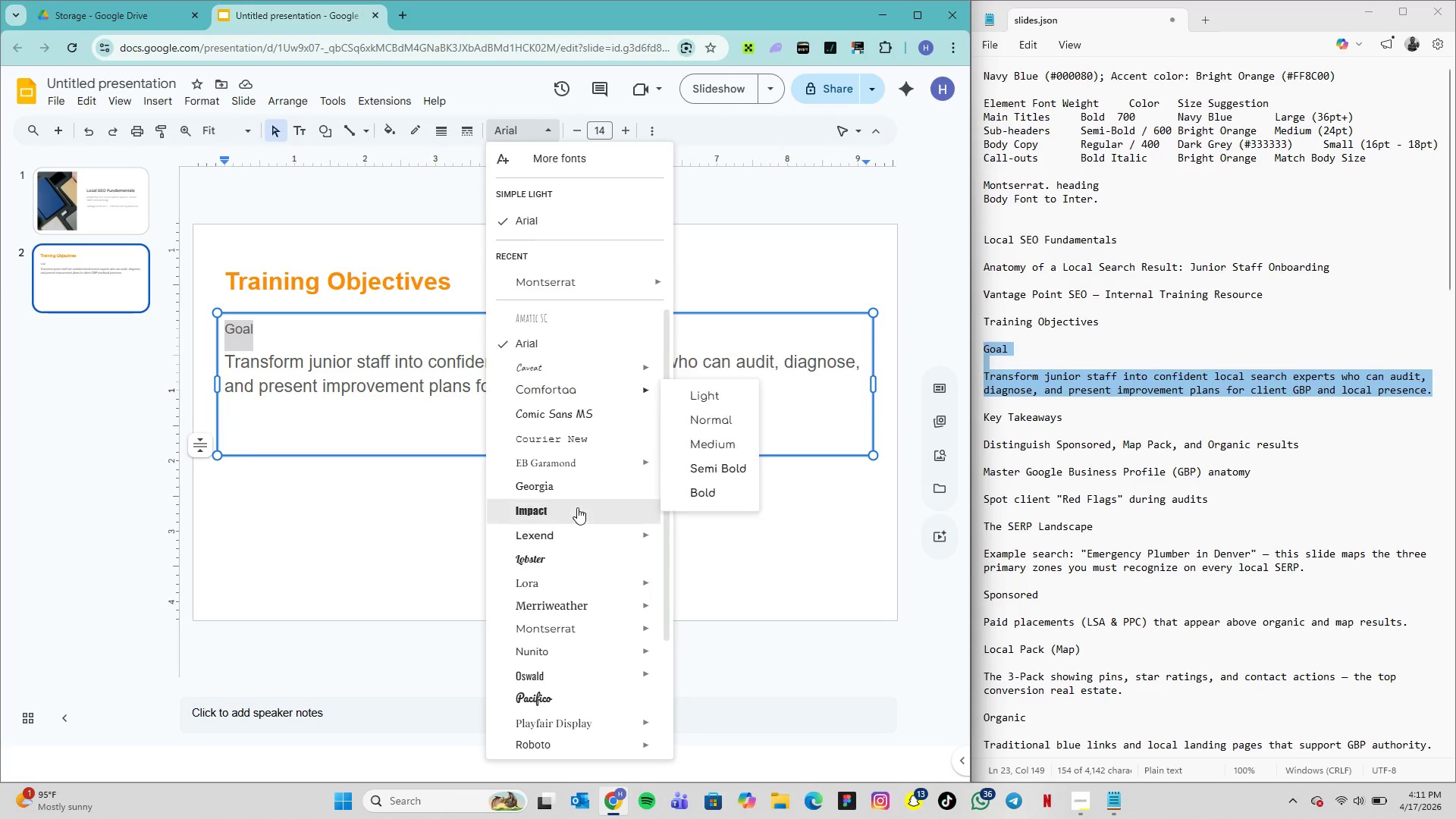 
wait(6.38)
 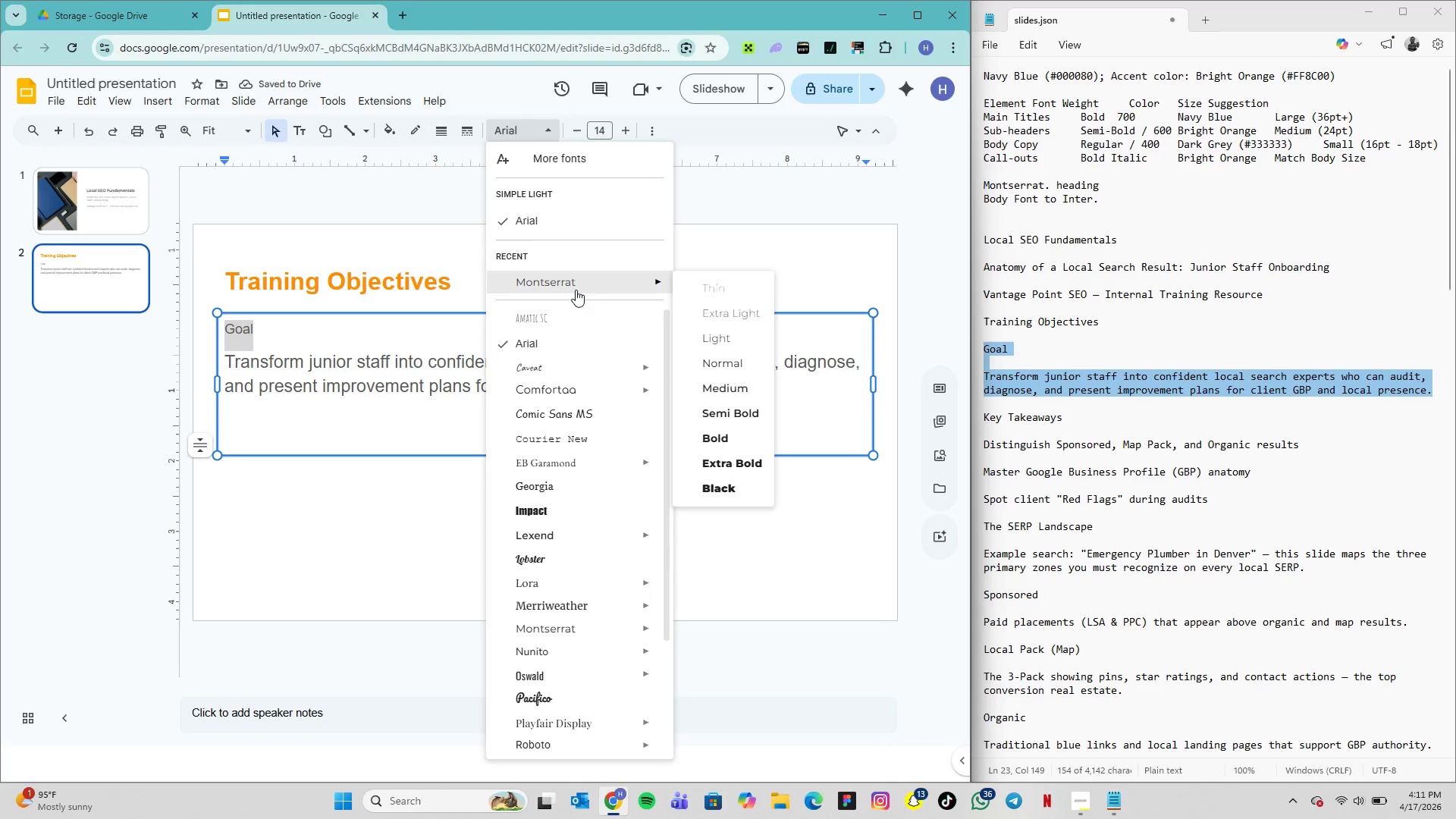 
scroll: coordinate [552, 536], scroll_direction: down, amount: 12.0
 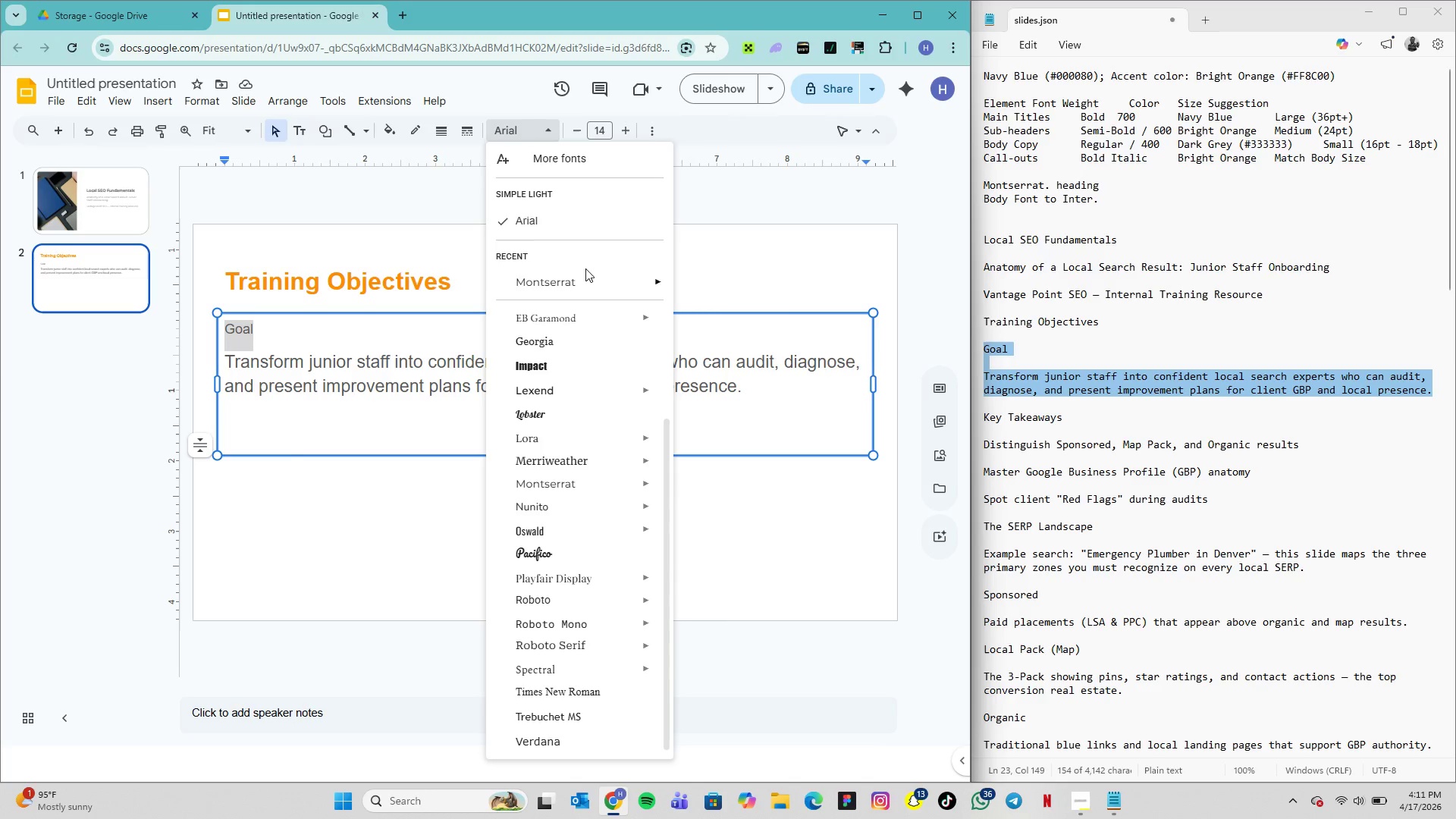 
scroll: coordinate [585, 268], scroll_direction: up, amount: 7.0
 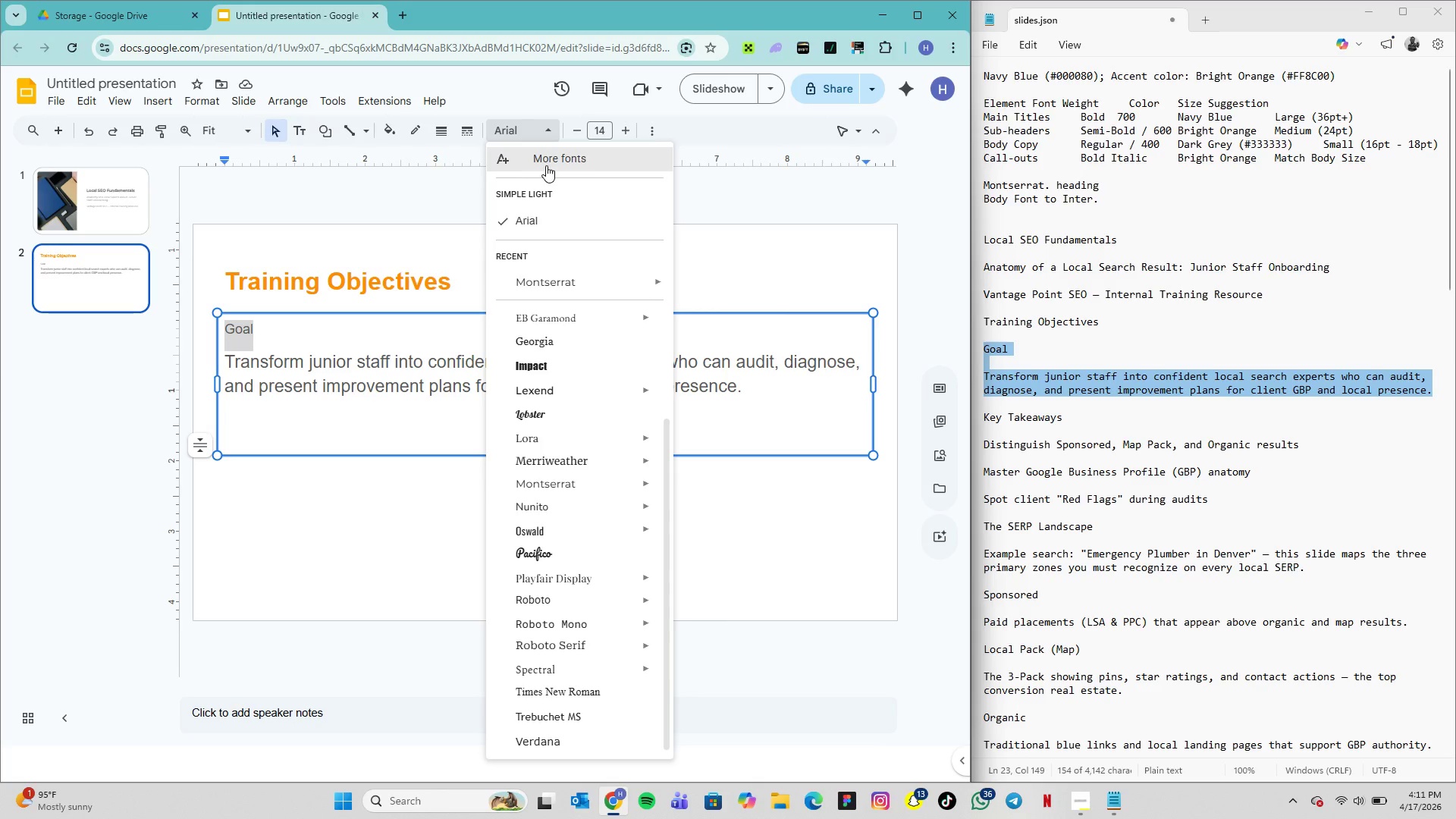 
left_click([546, 165])
 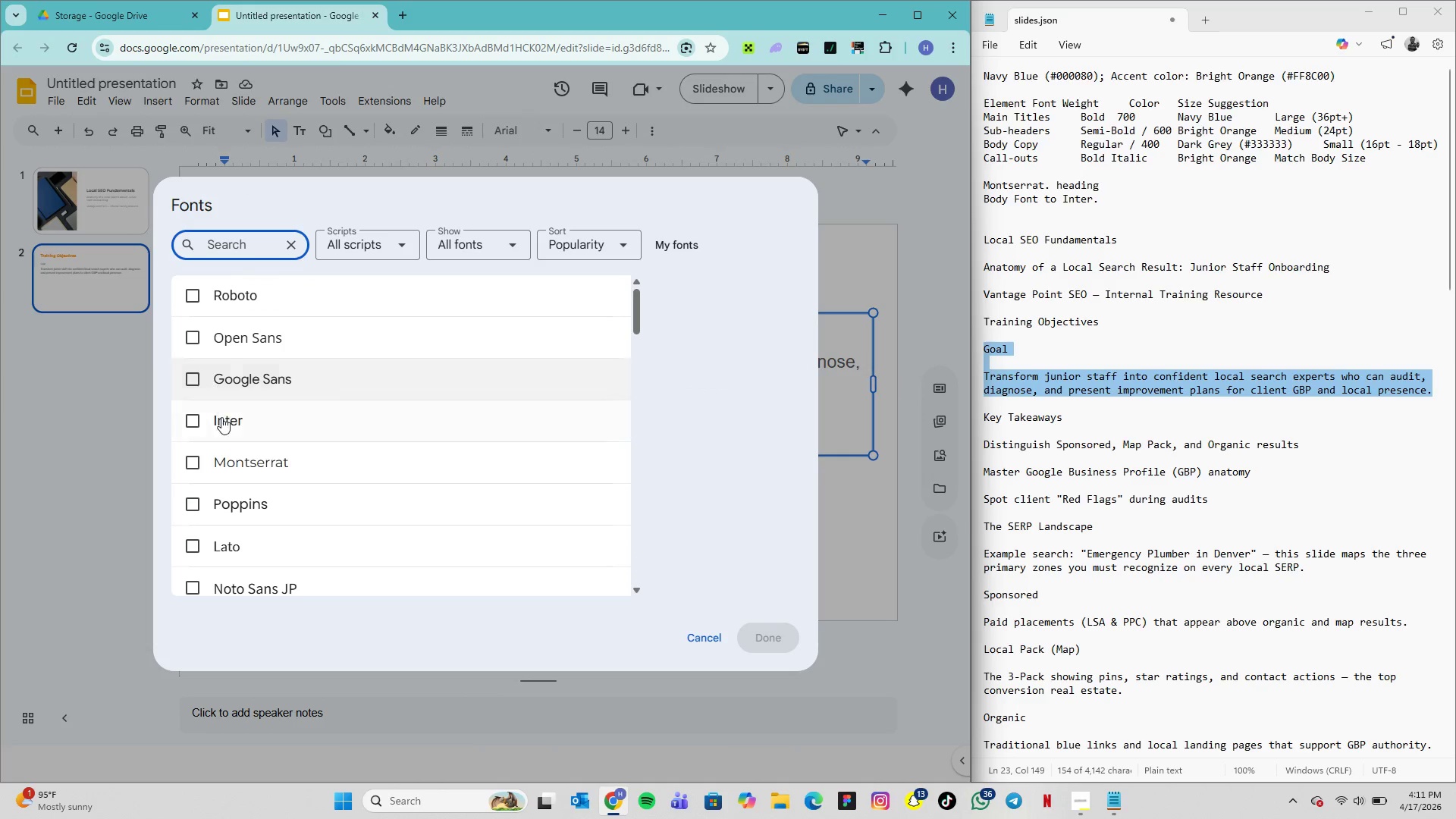 
wait(6.77)
 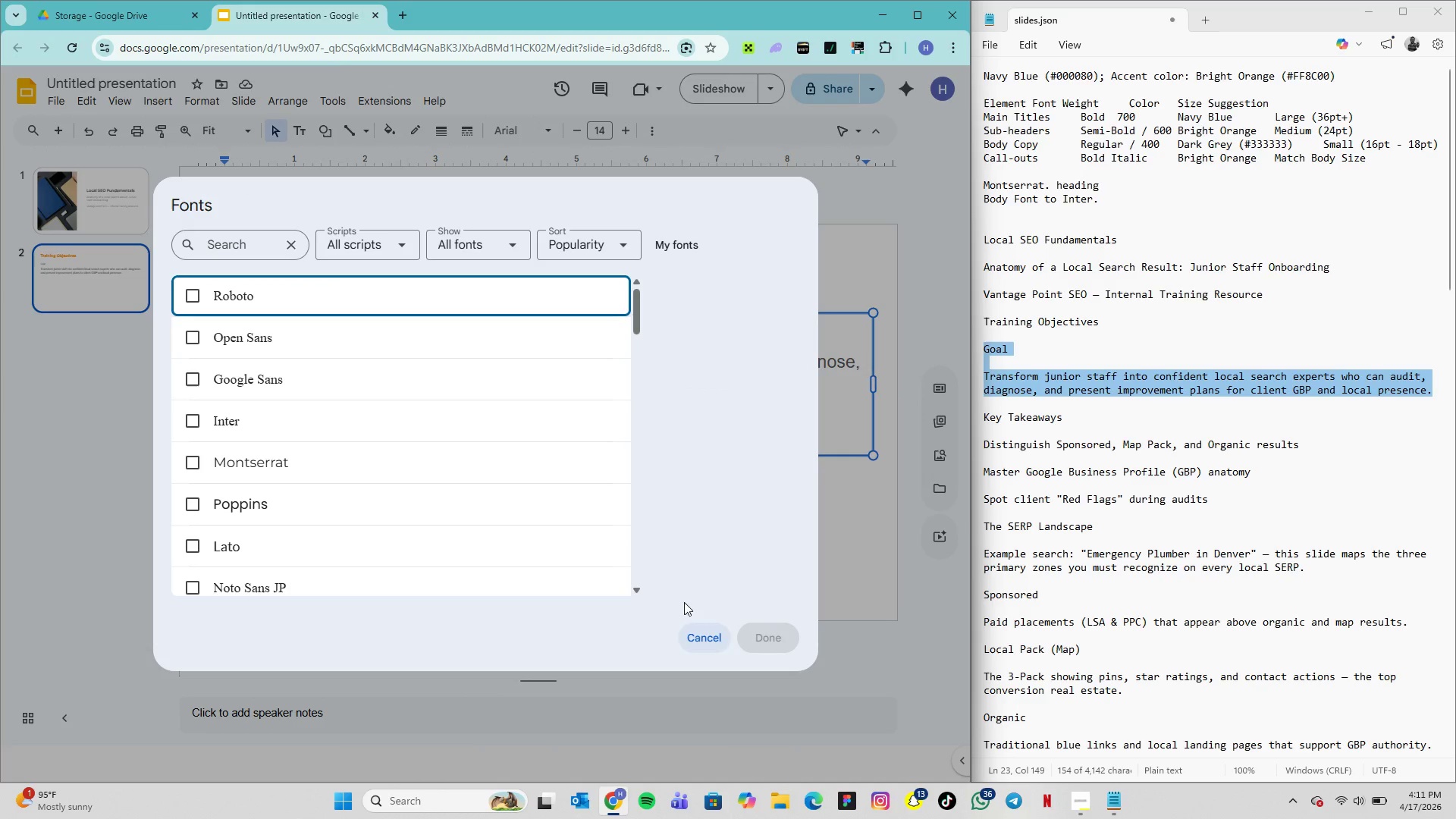 
left_click([764, 632])
 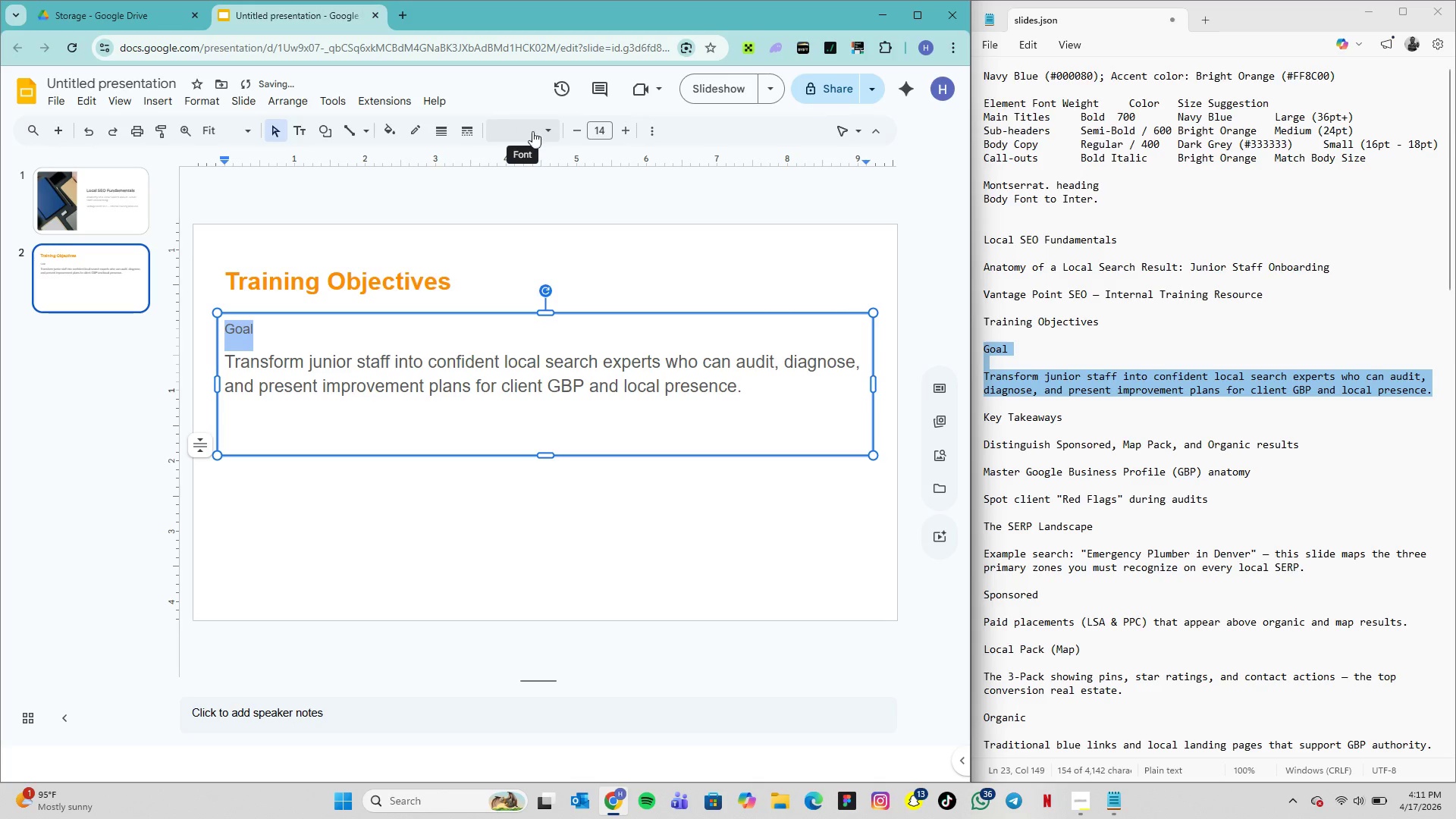 
left_click([546, 132])
 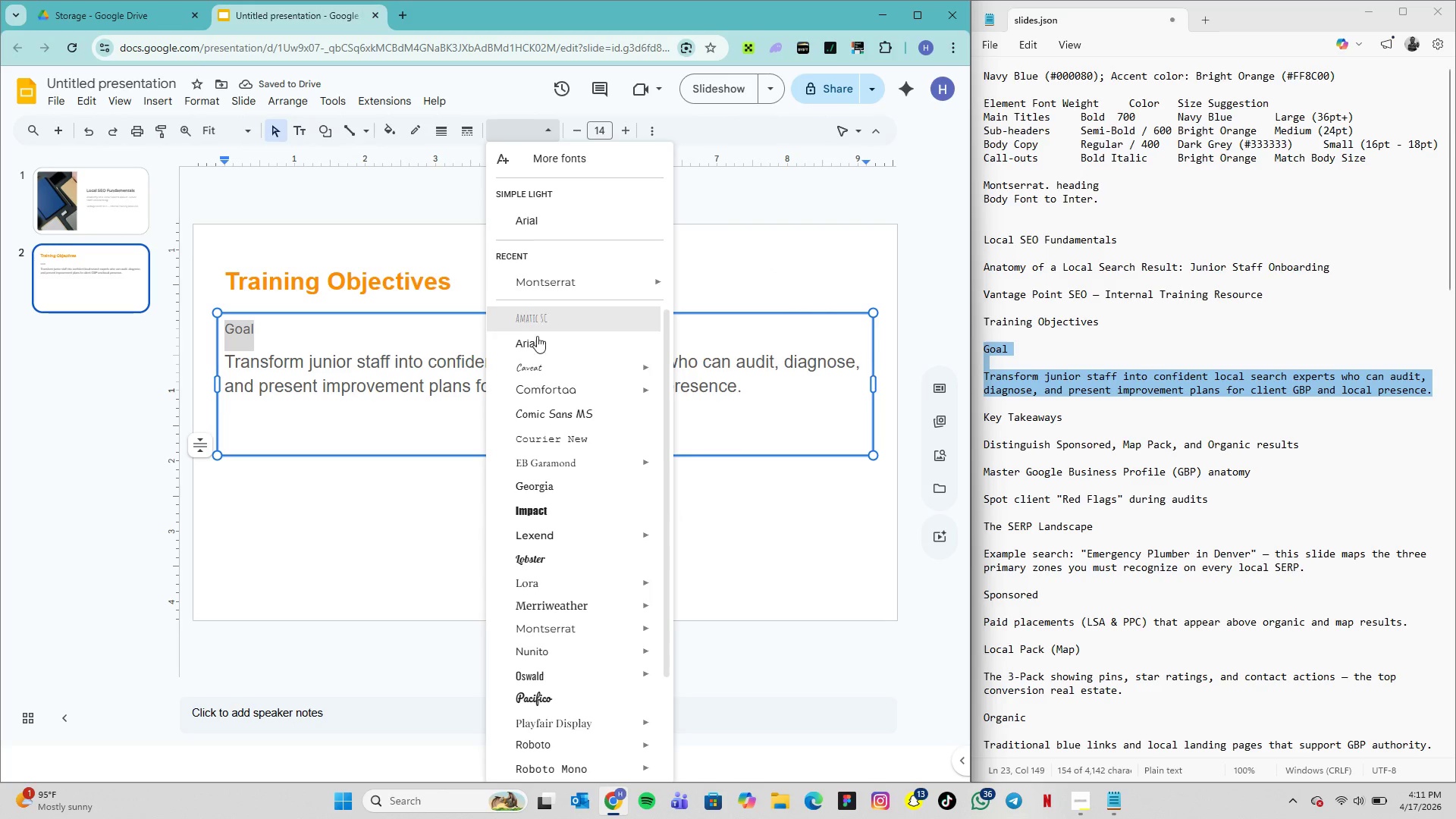 
scroll: coordinate [554, 460], scroll_direction: down, amount: 5.0
 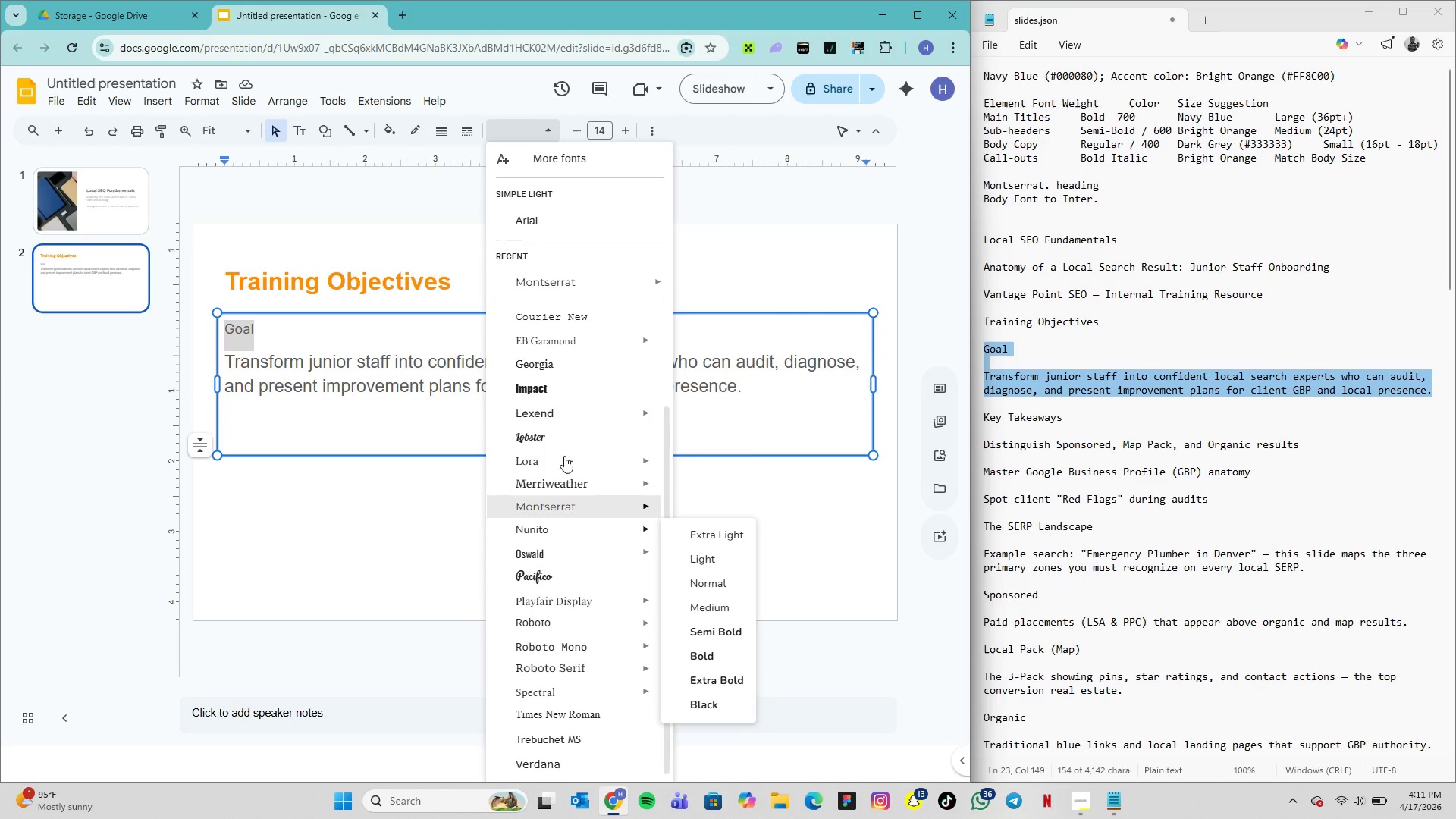 
scroll: coordinate [559, 246], scroll_direction: up, amount: 9.0
 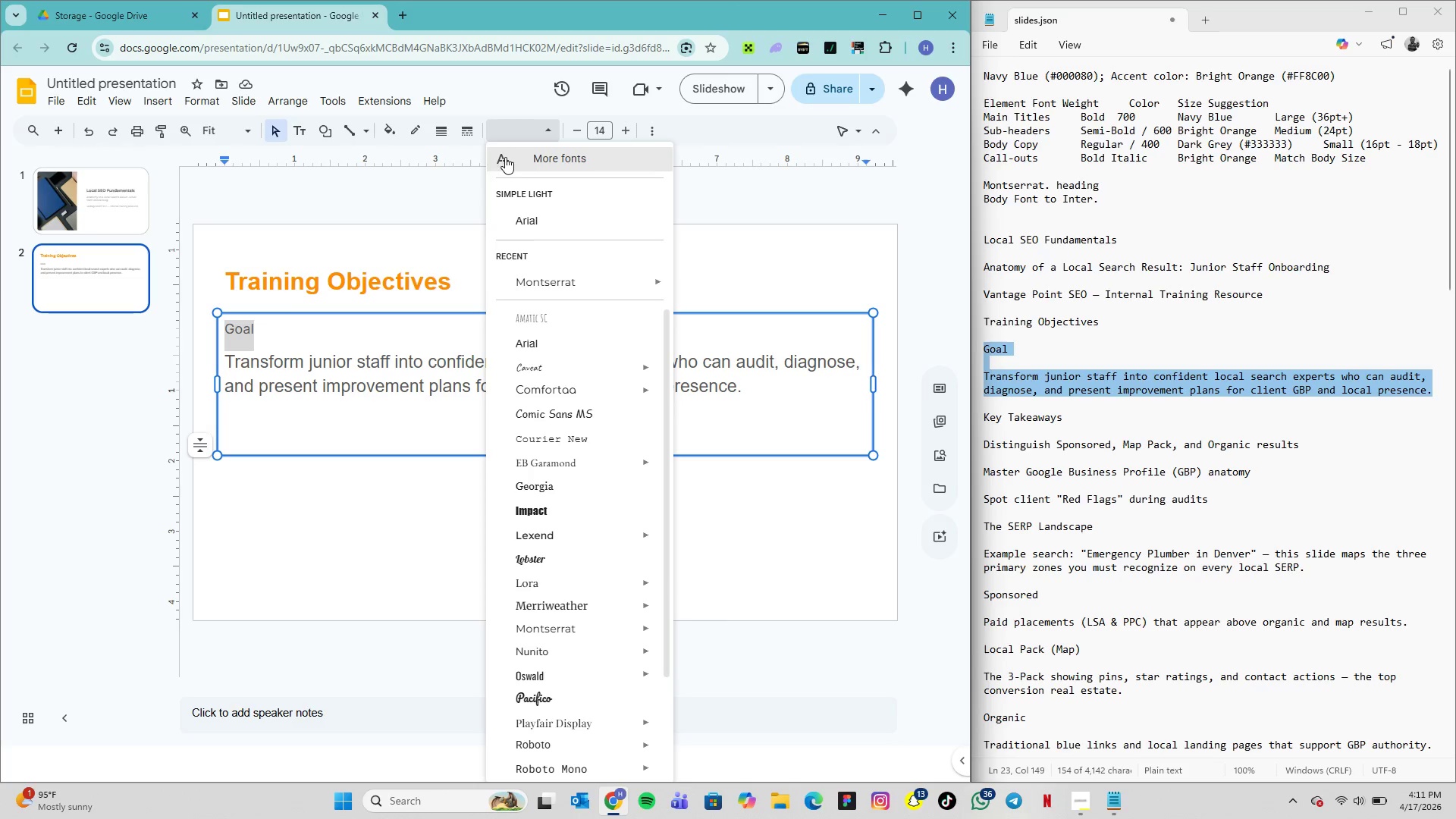 
left_click([509, 159])
 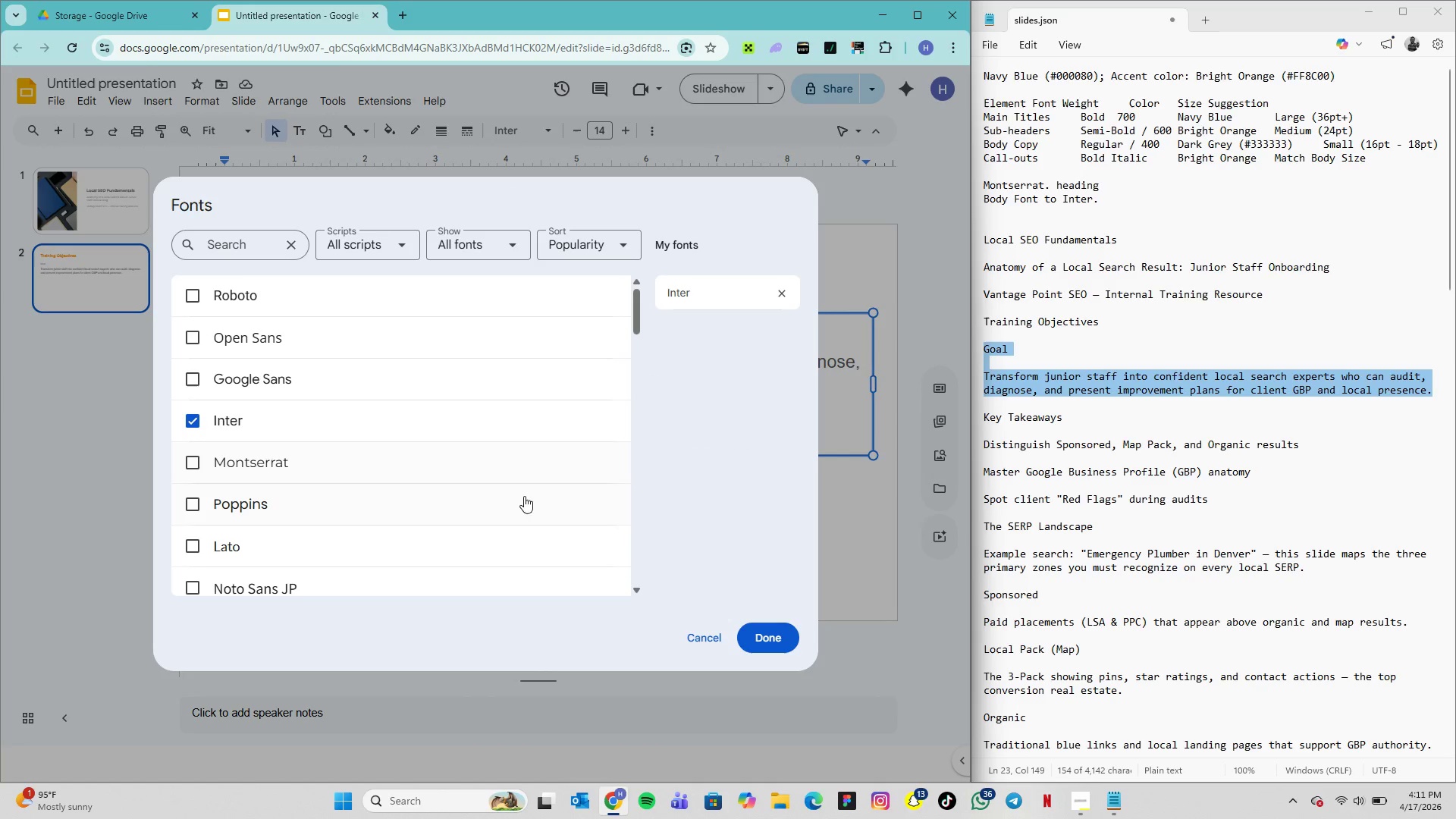 
left_click([699, 301])
 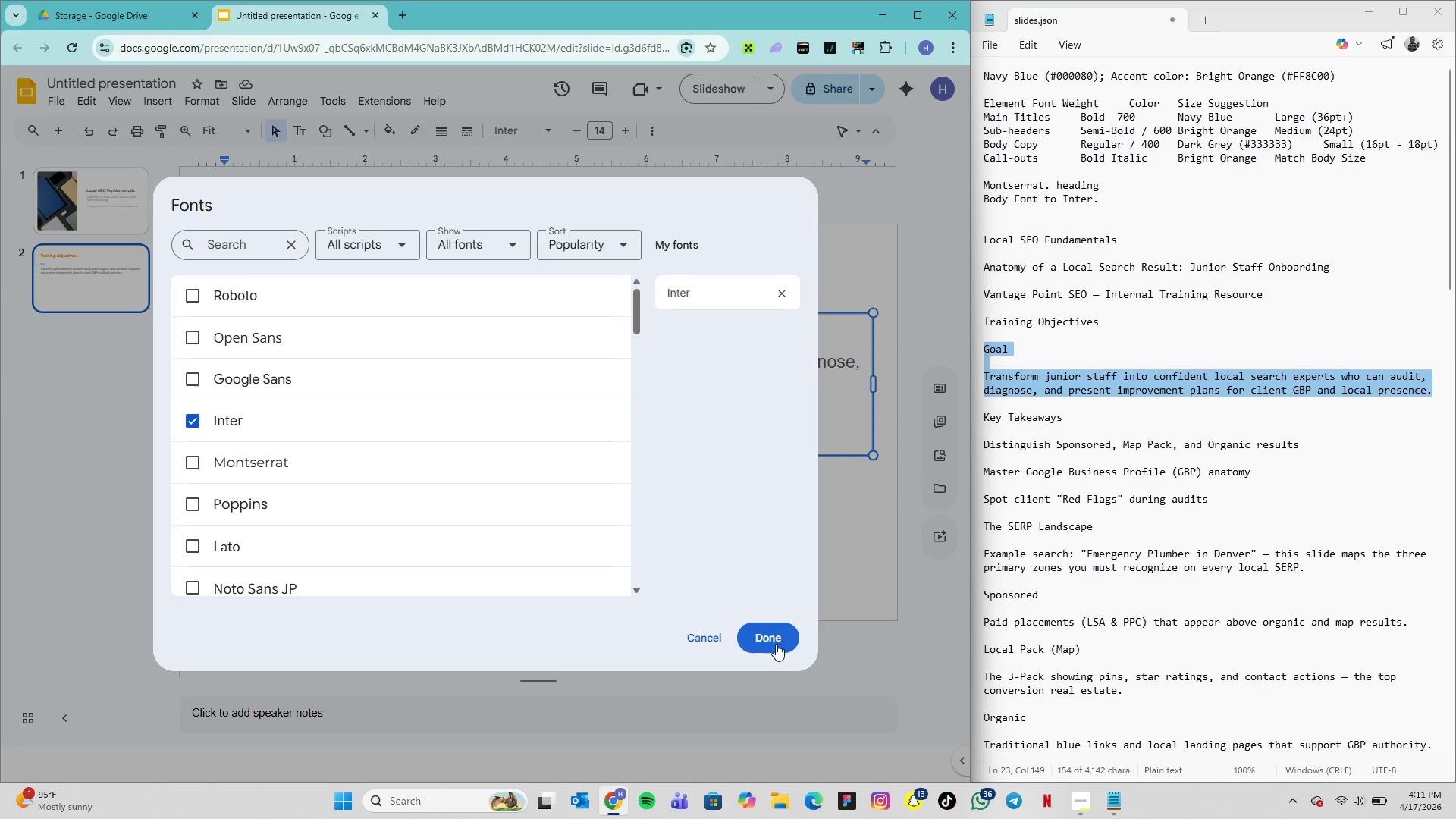 
left_click([776, 644])
 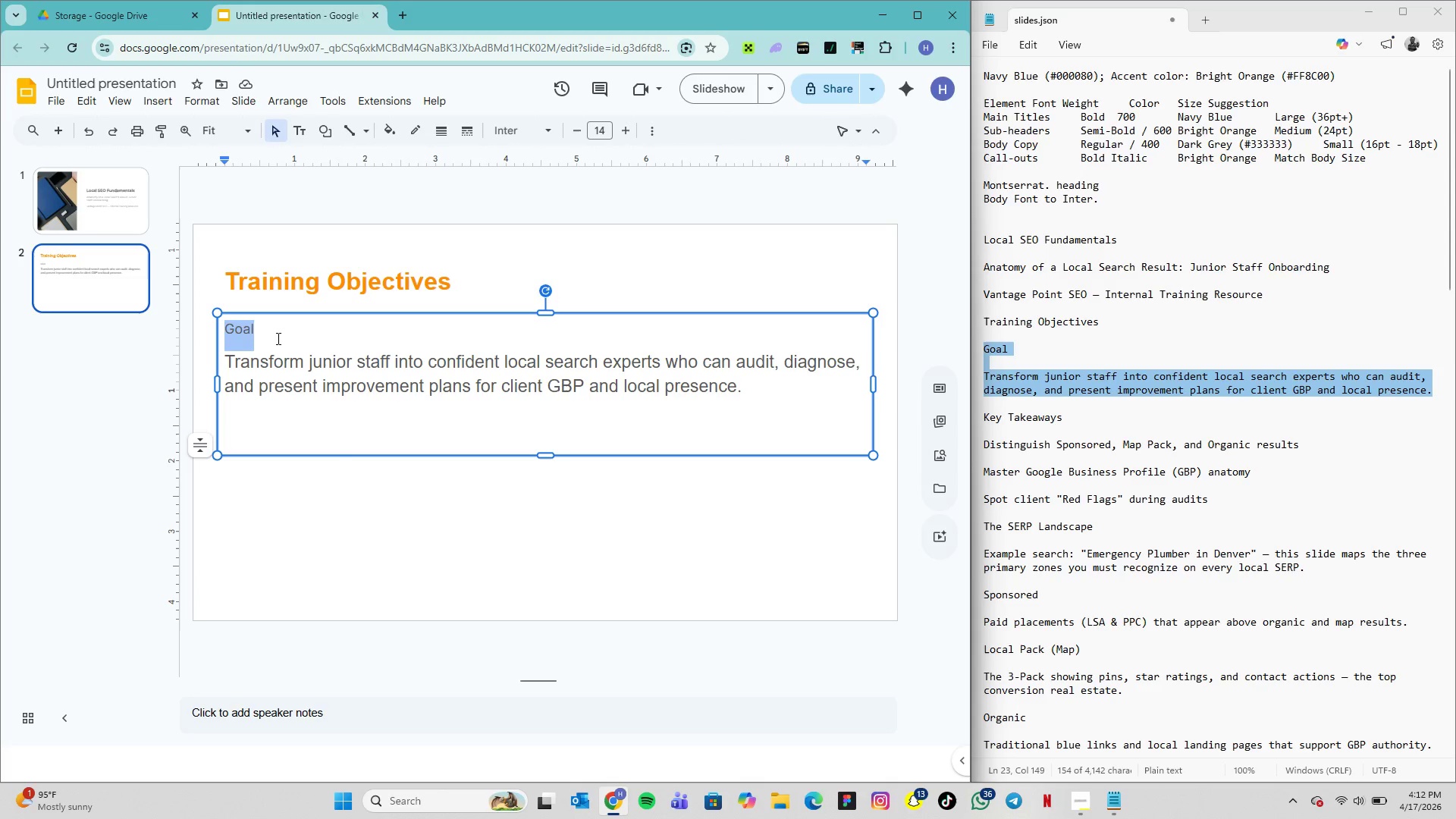 
left_click([277, 338])
 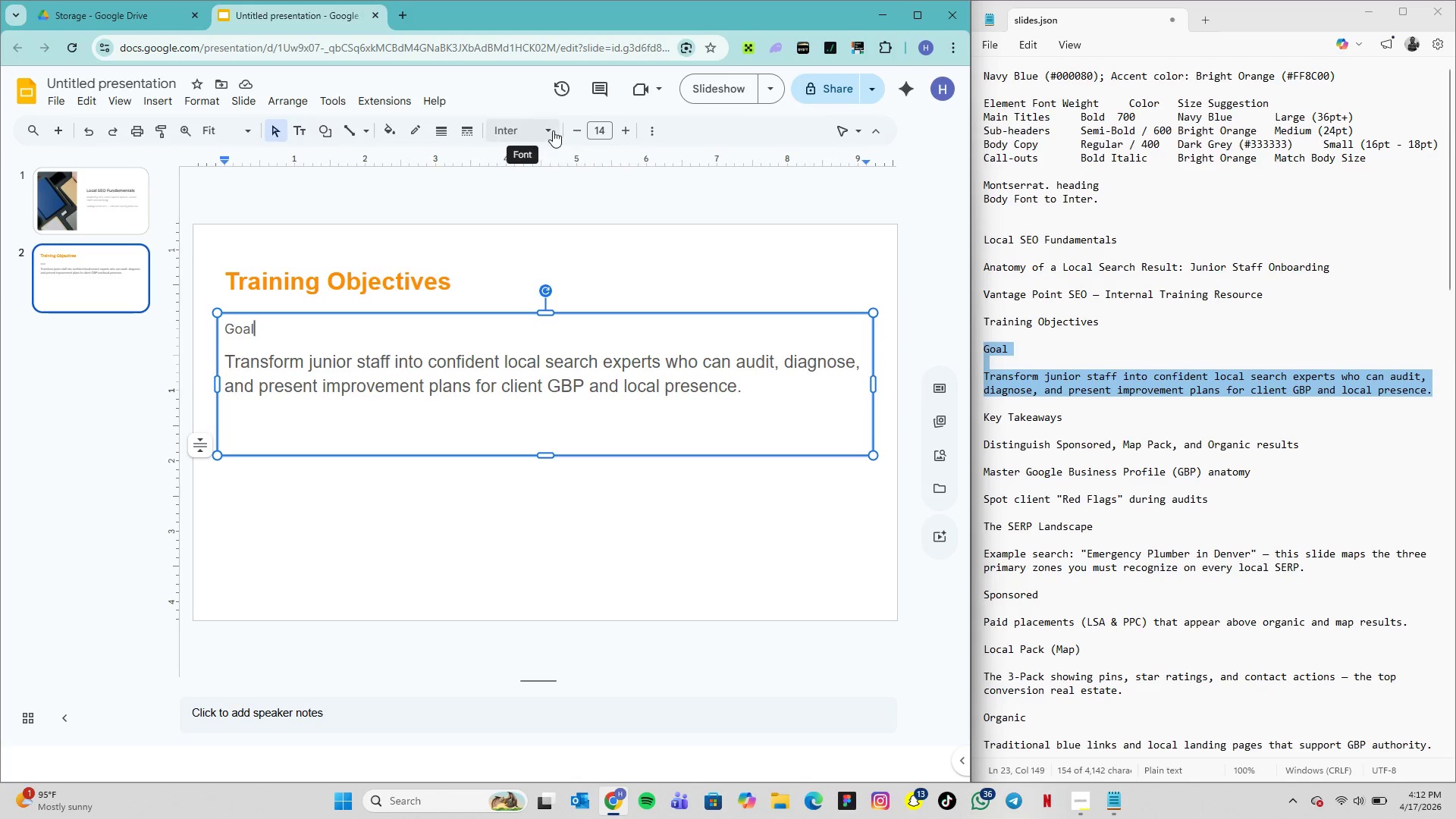 
left_click([553, 129])
 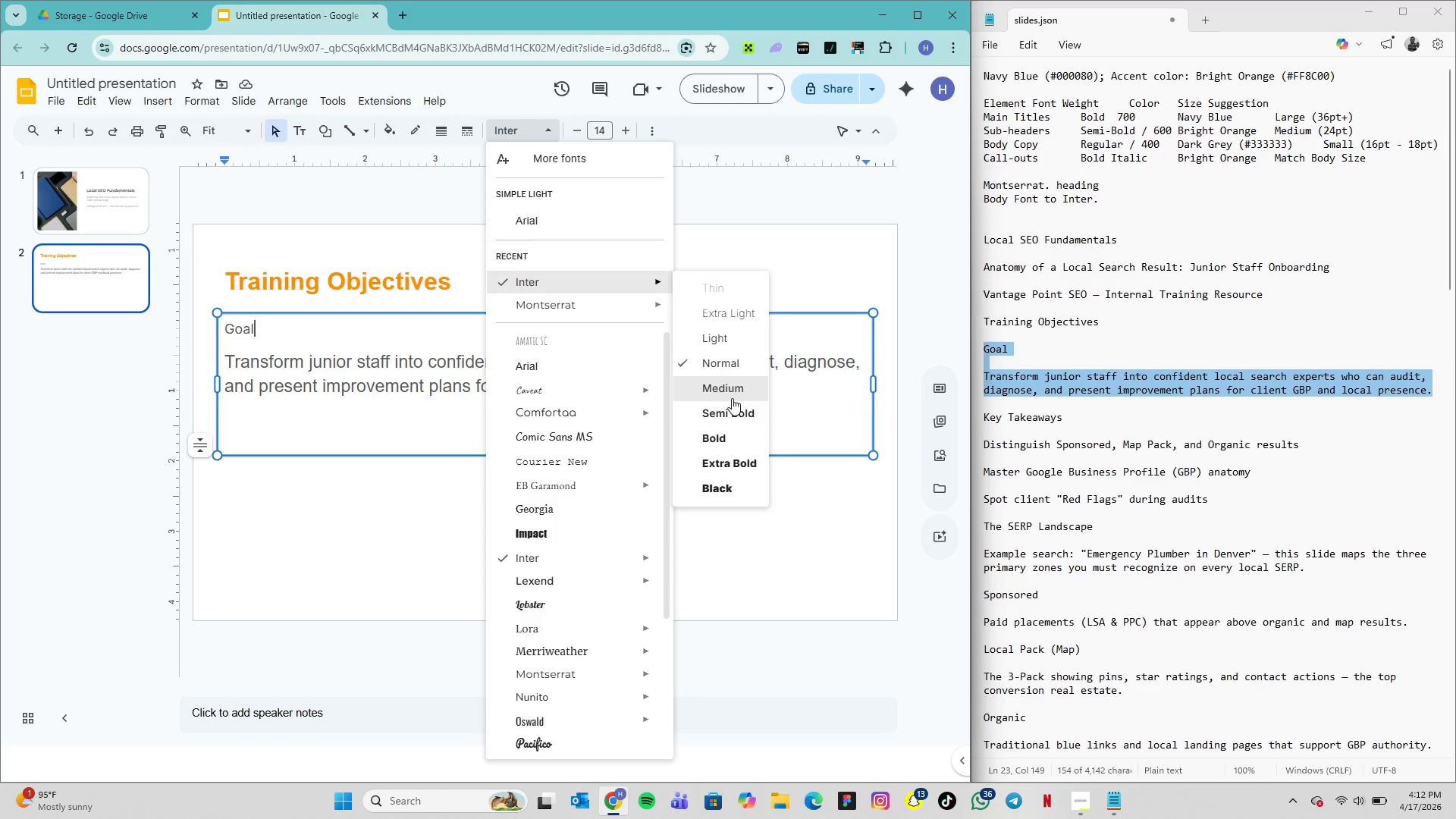 
left_click([730, 410])
 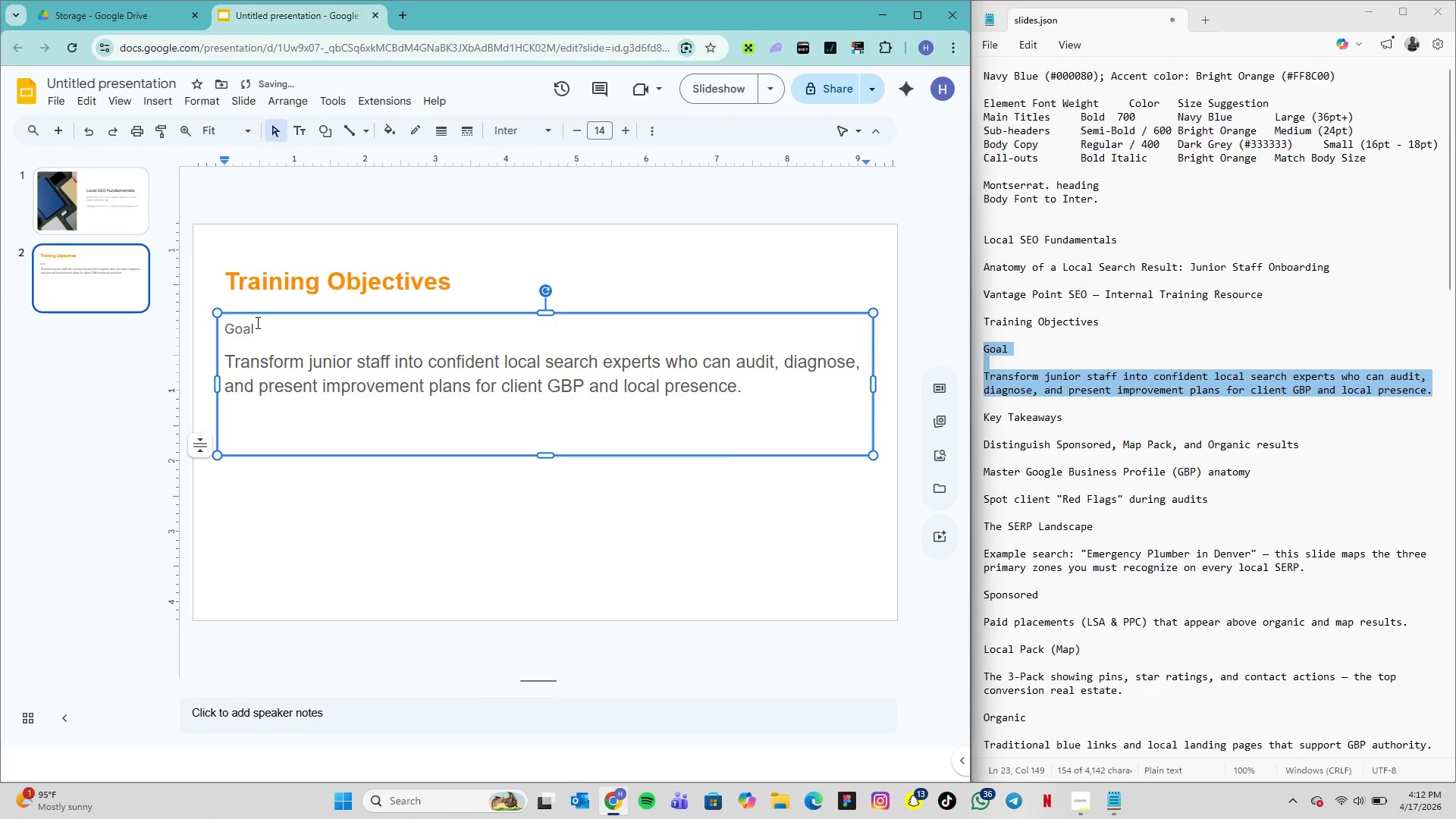 
left_click_drag(start_coordinate=[256, 324], to_coordinate=[224, 330])
 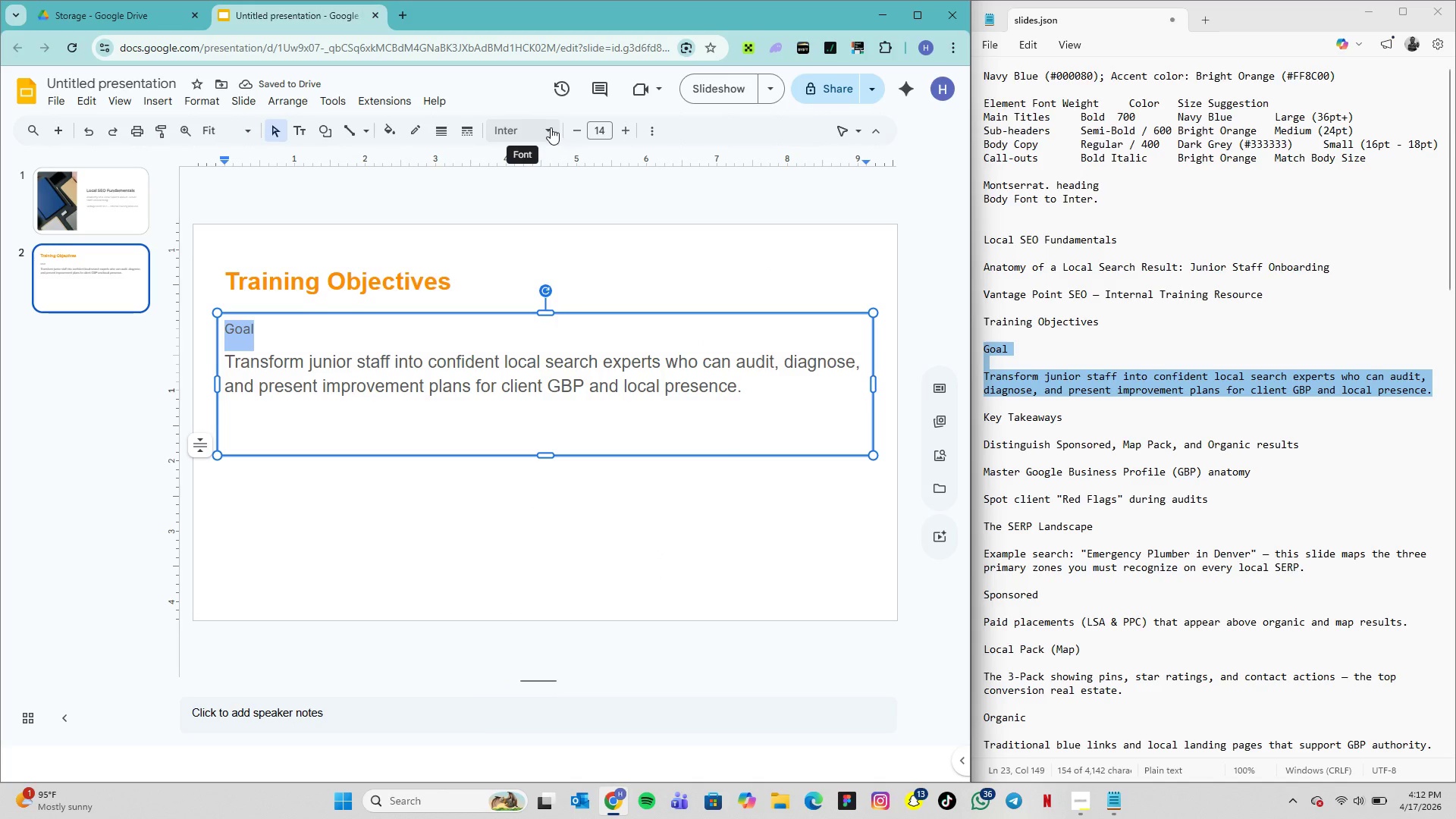 
left_click([551, 127])
 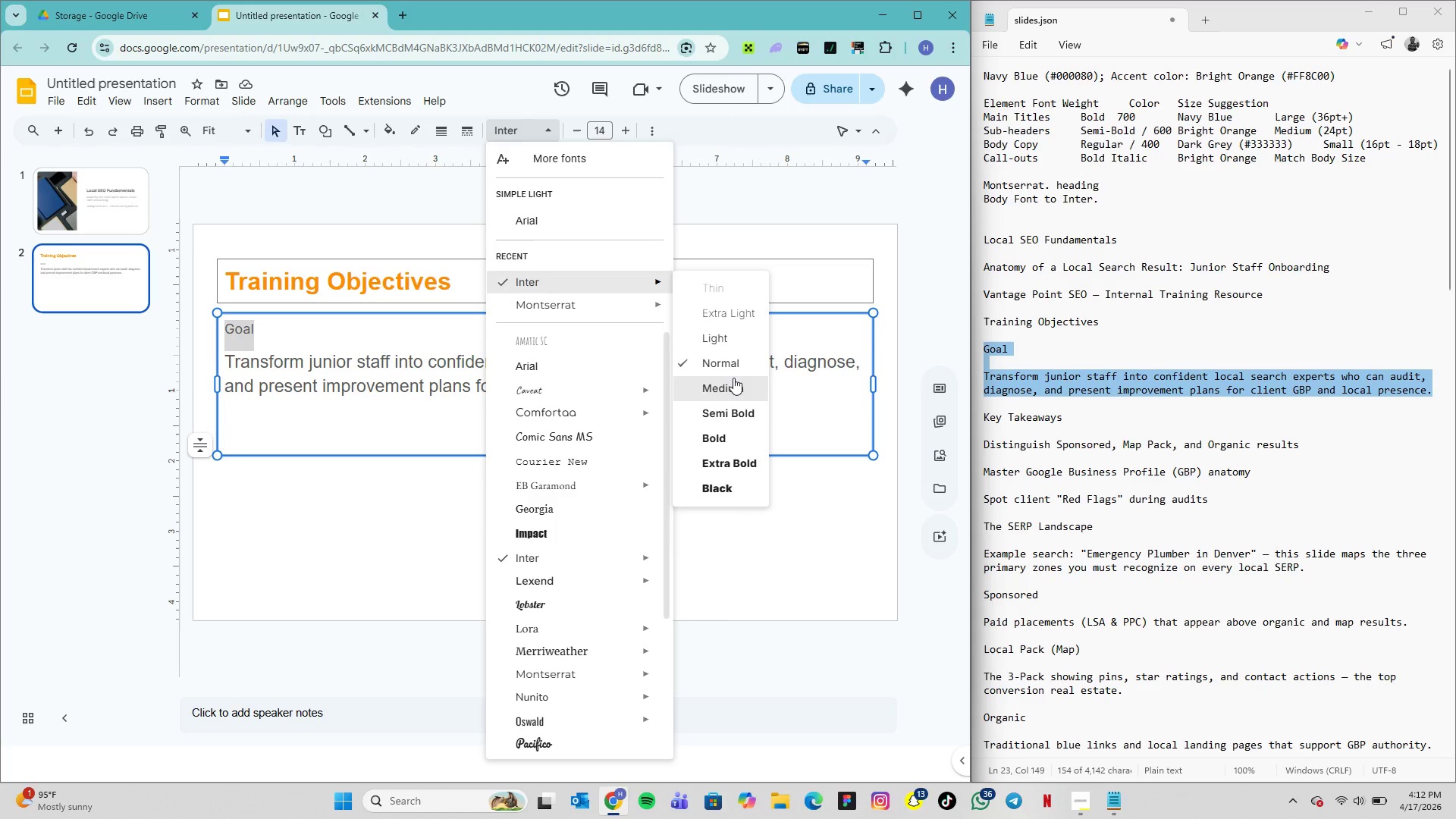 
wait(6.11)
 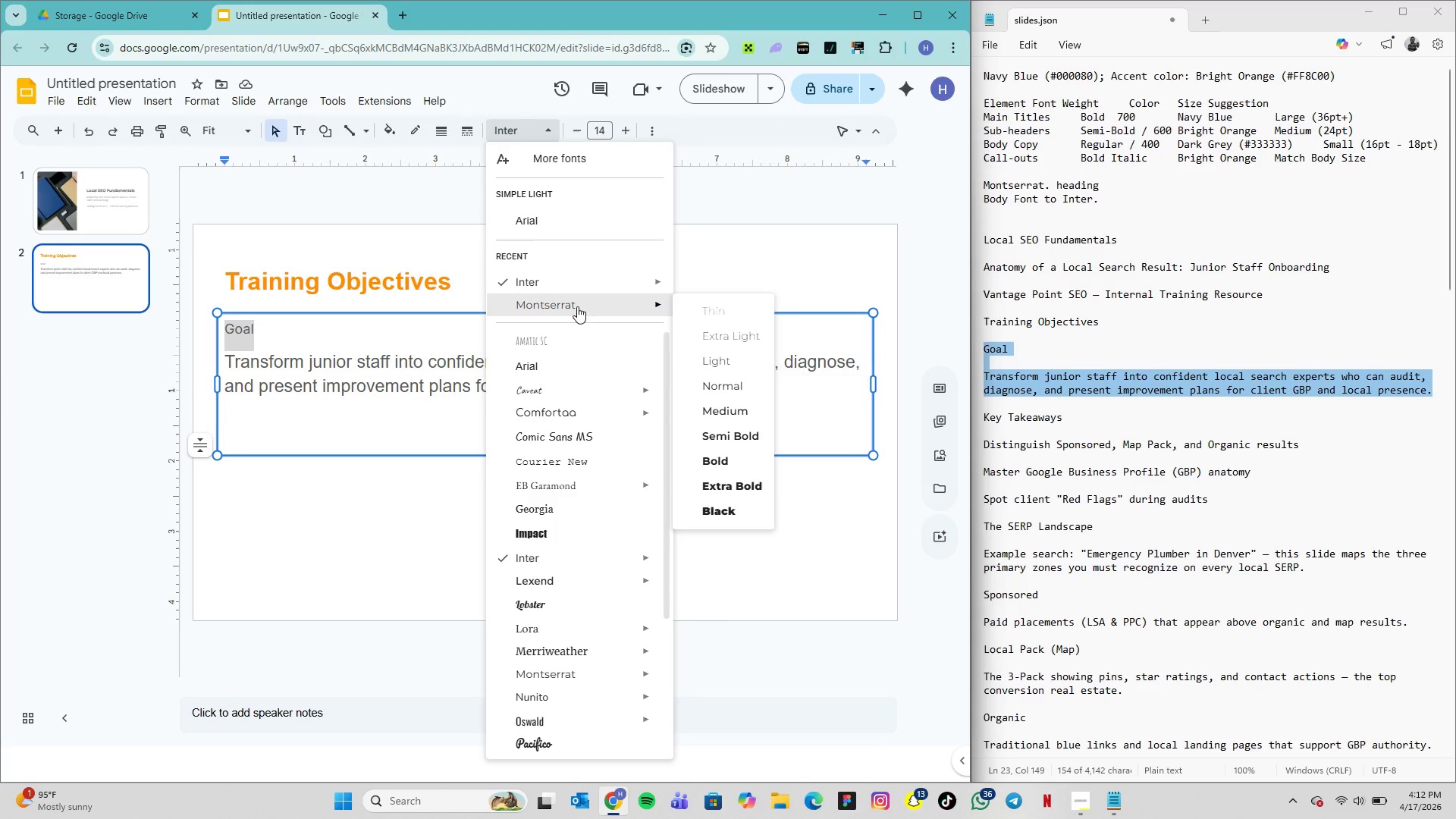 
left_click([736, 405])
 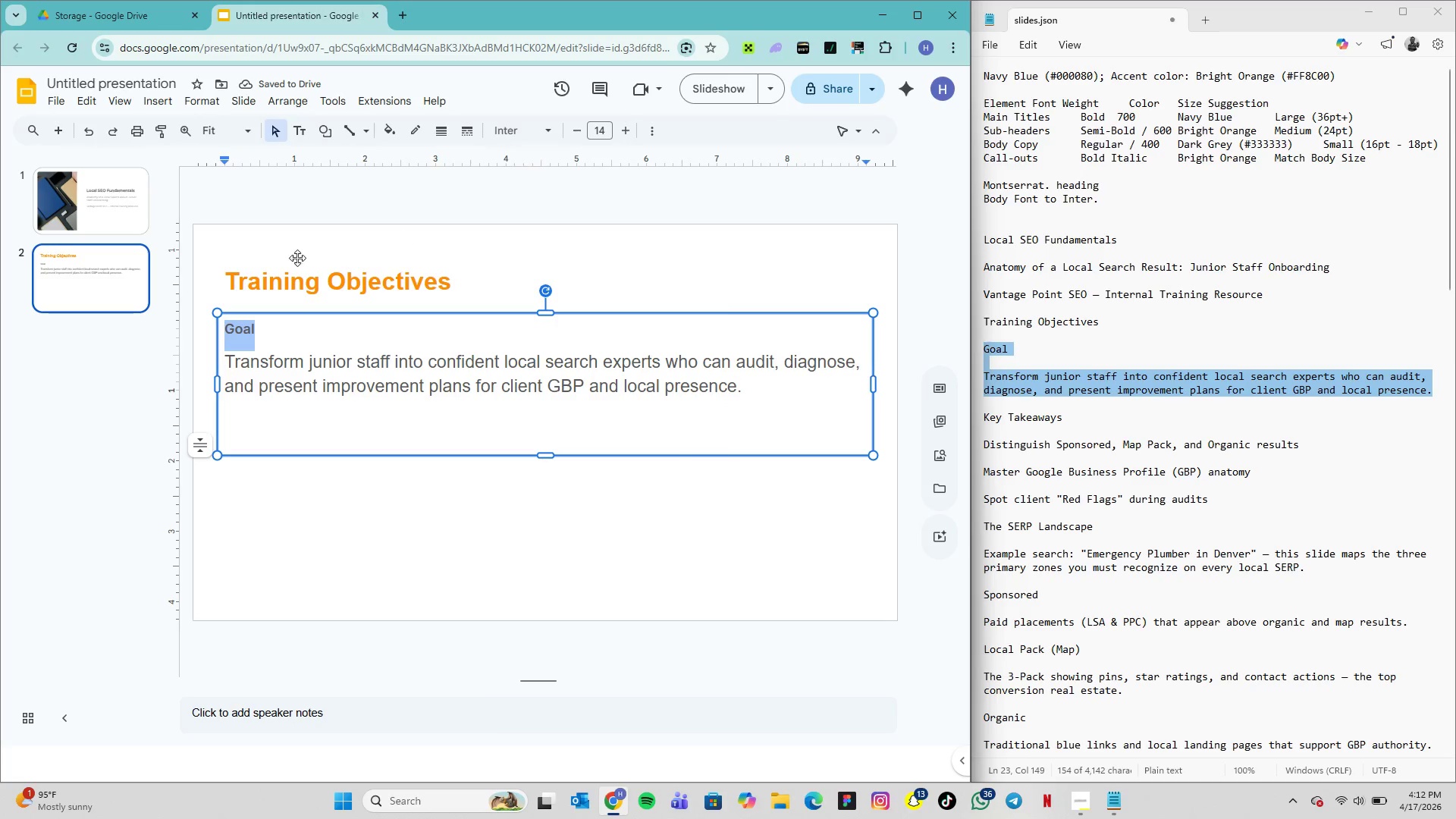 
wait(6.08)
 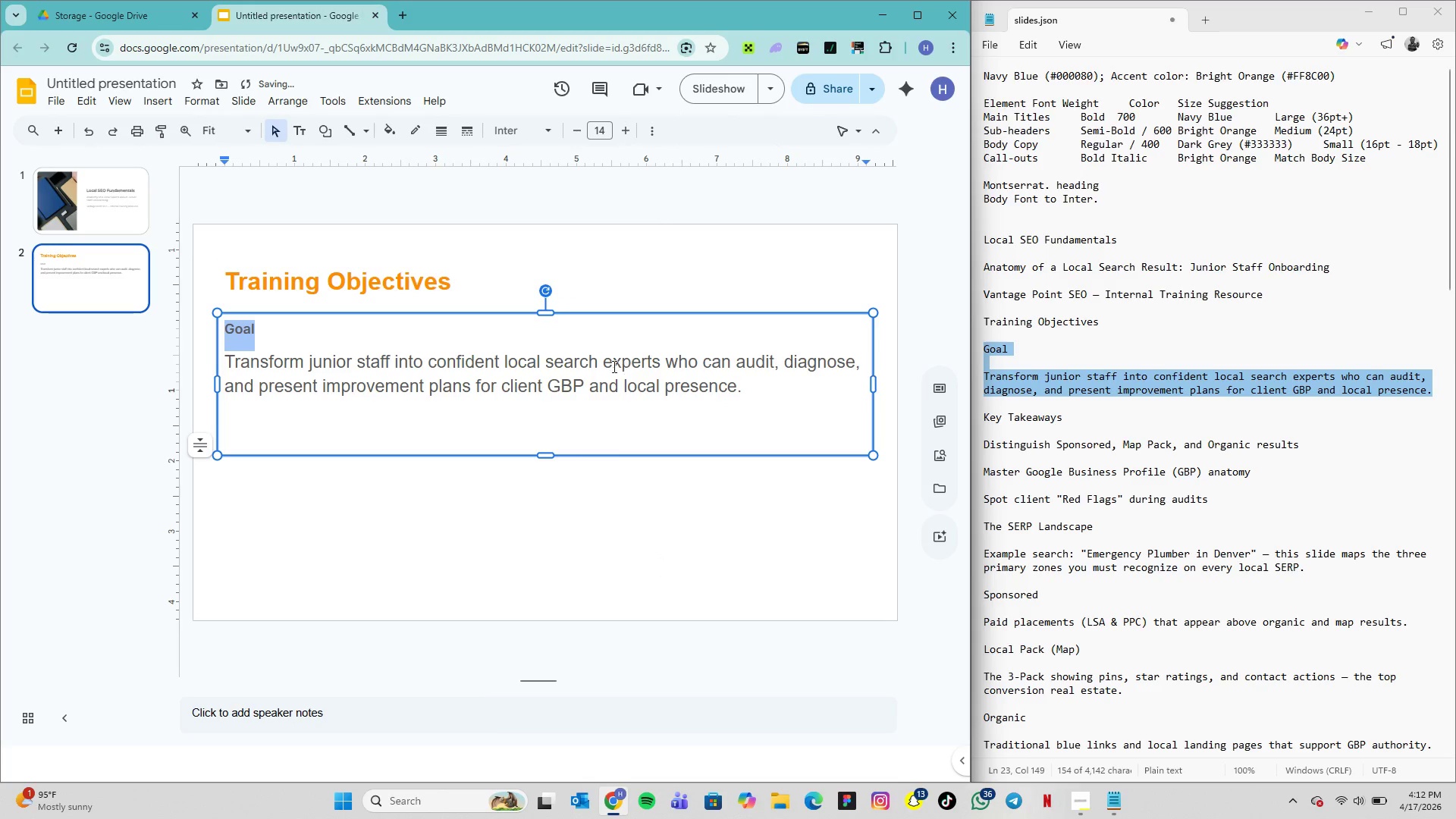 
left_click_drag(start_coordinate=[226, 360], to_coordinate=[758, 410])
 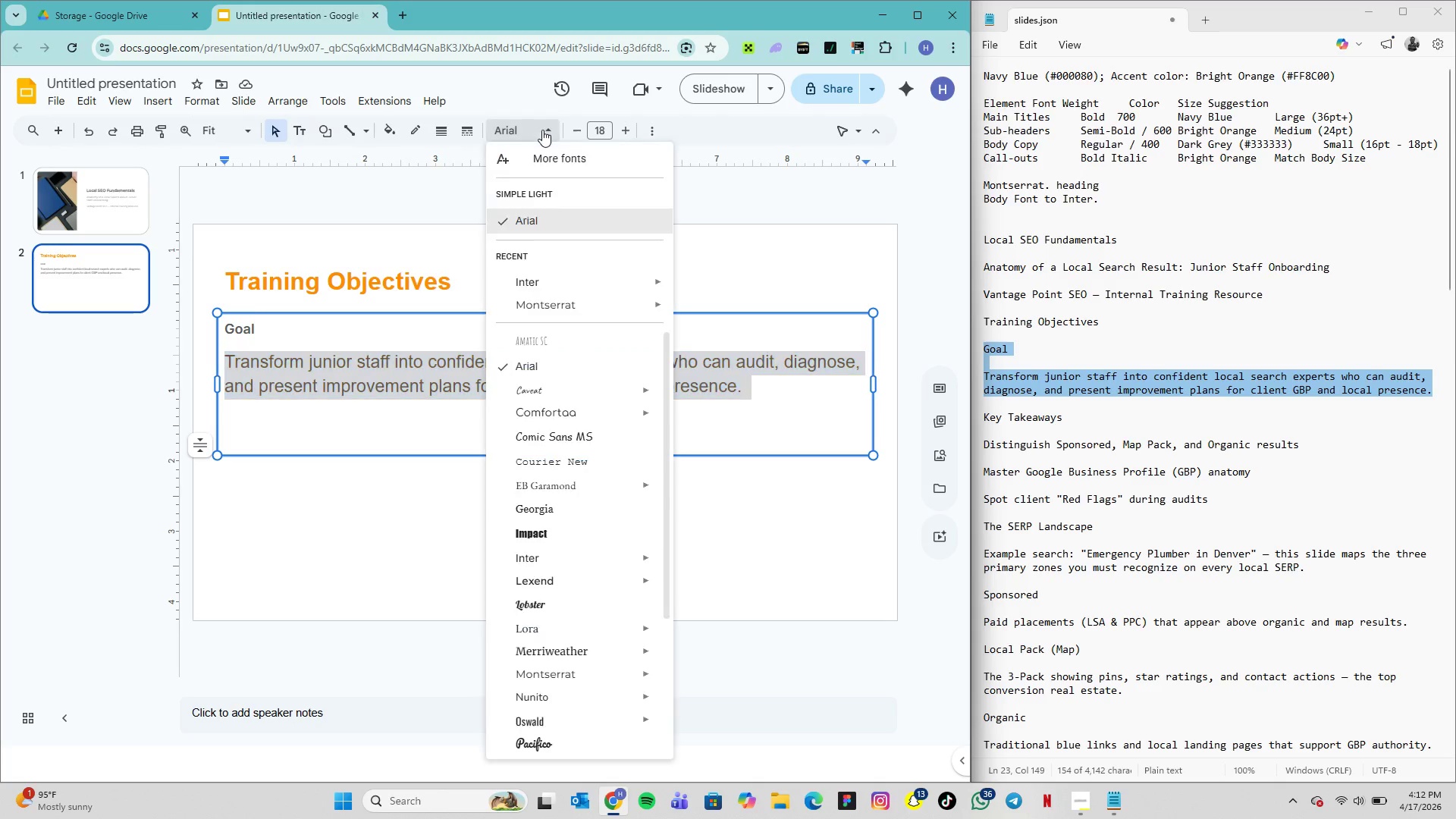 
left_click([542, 130])
 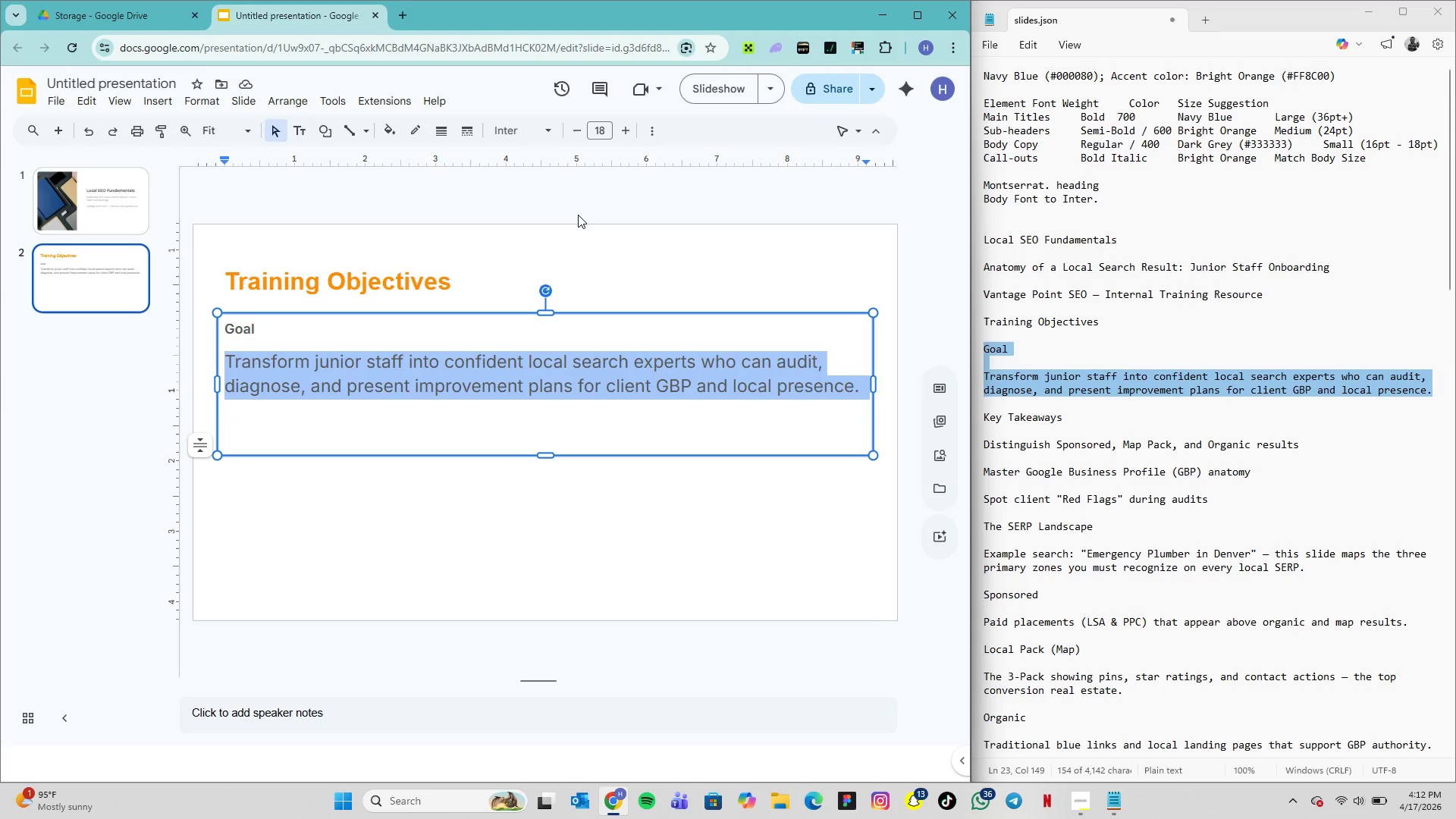 
wait(14.38)
 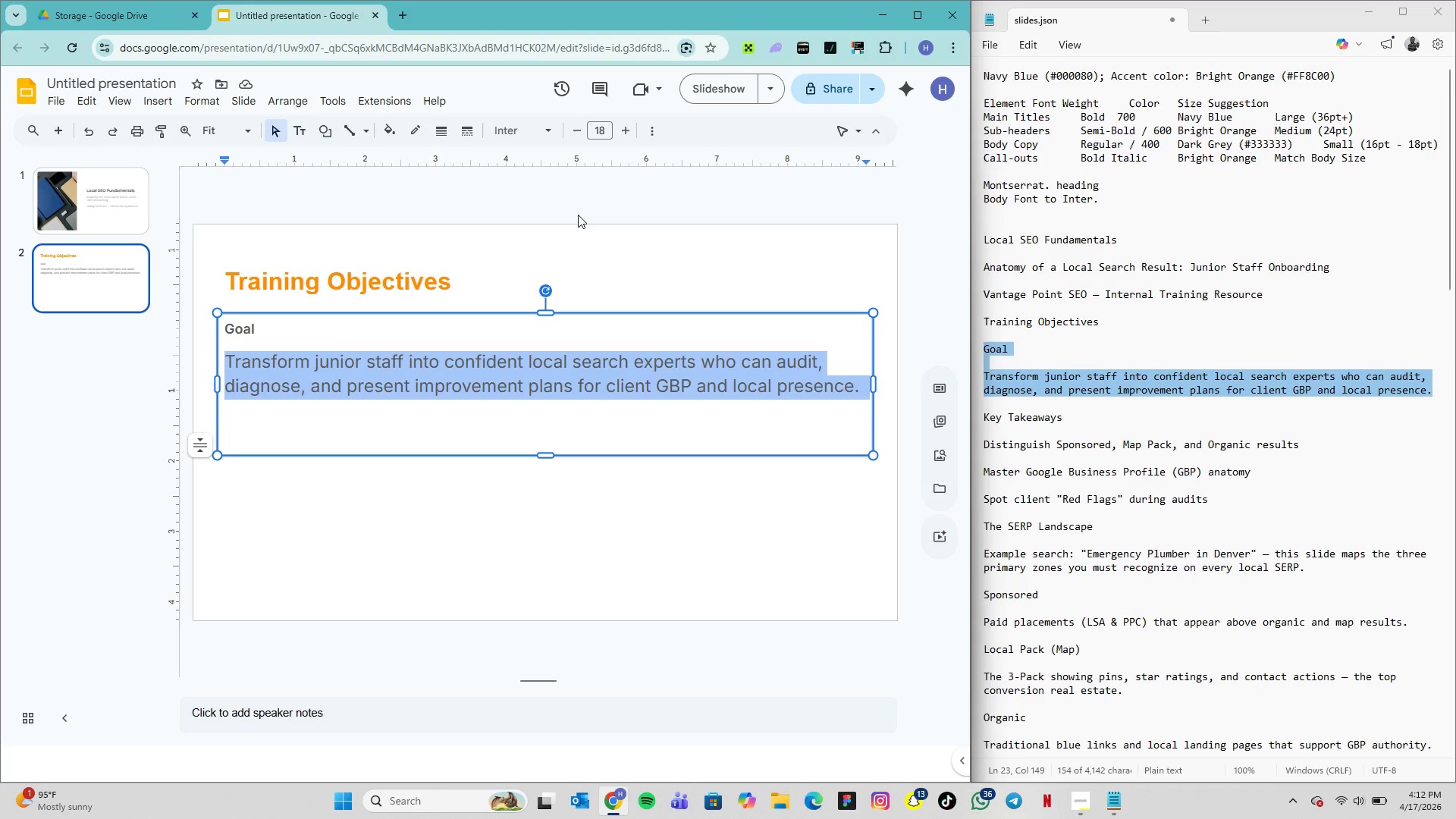 
left_click([602, 131])
 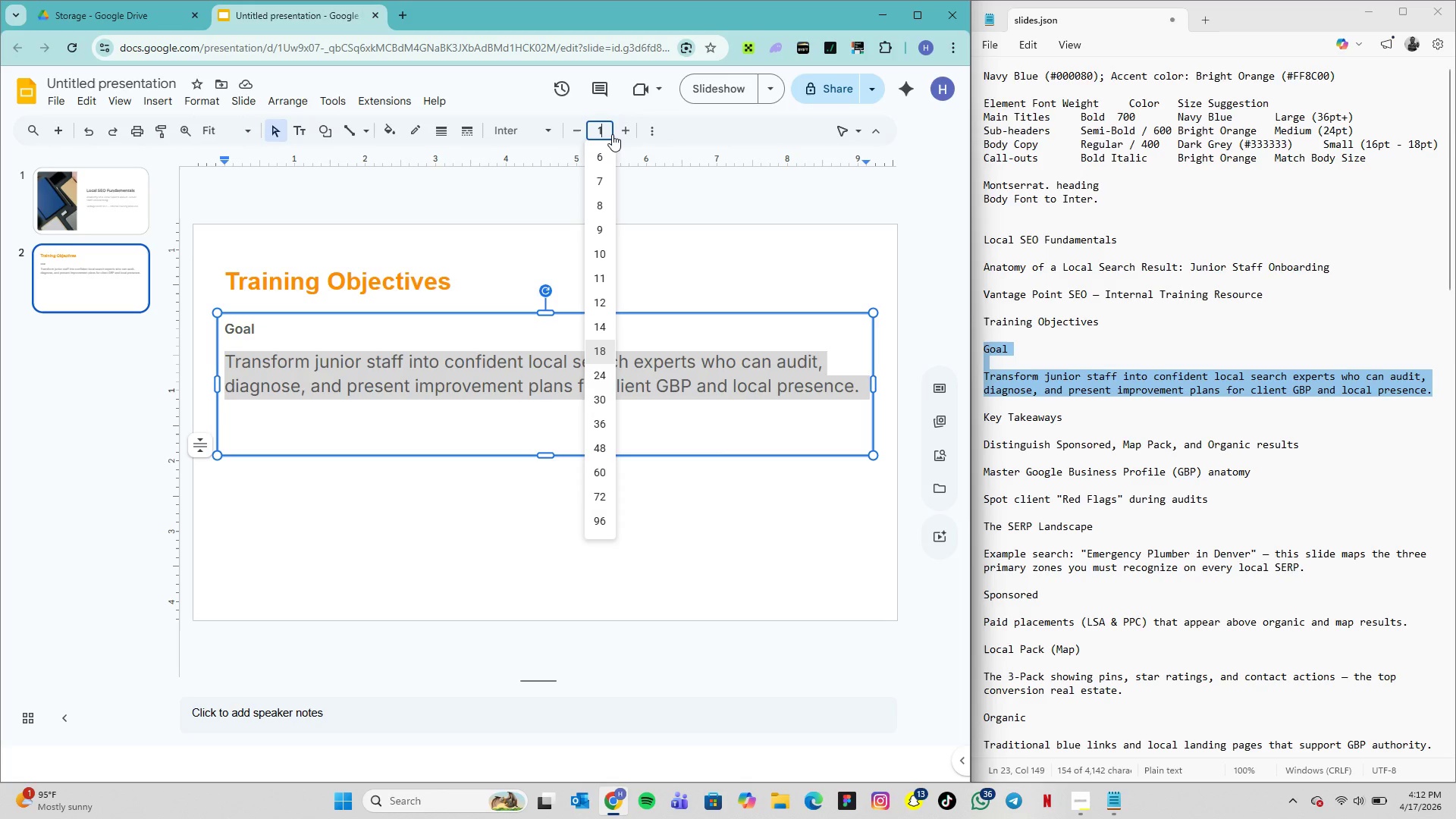 
type(16)
 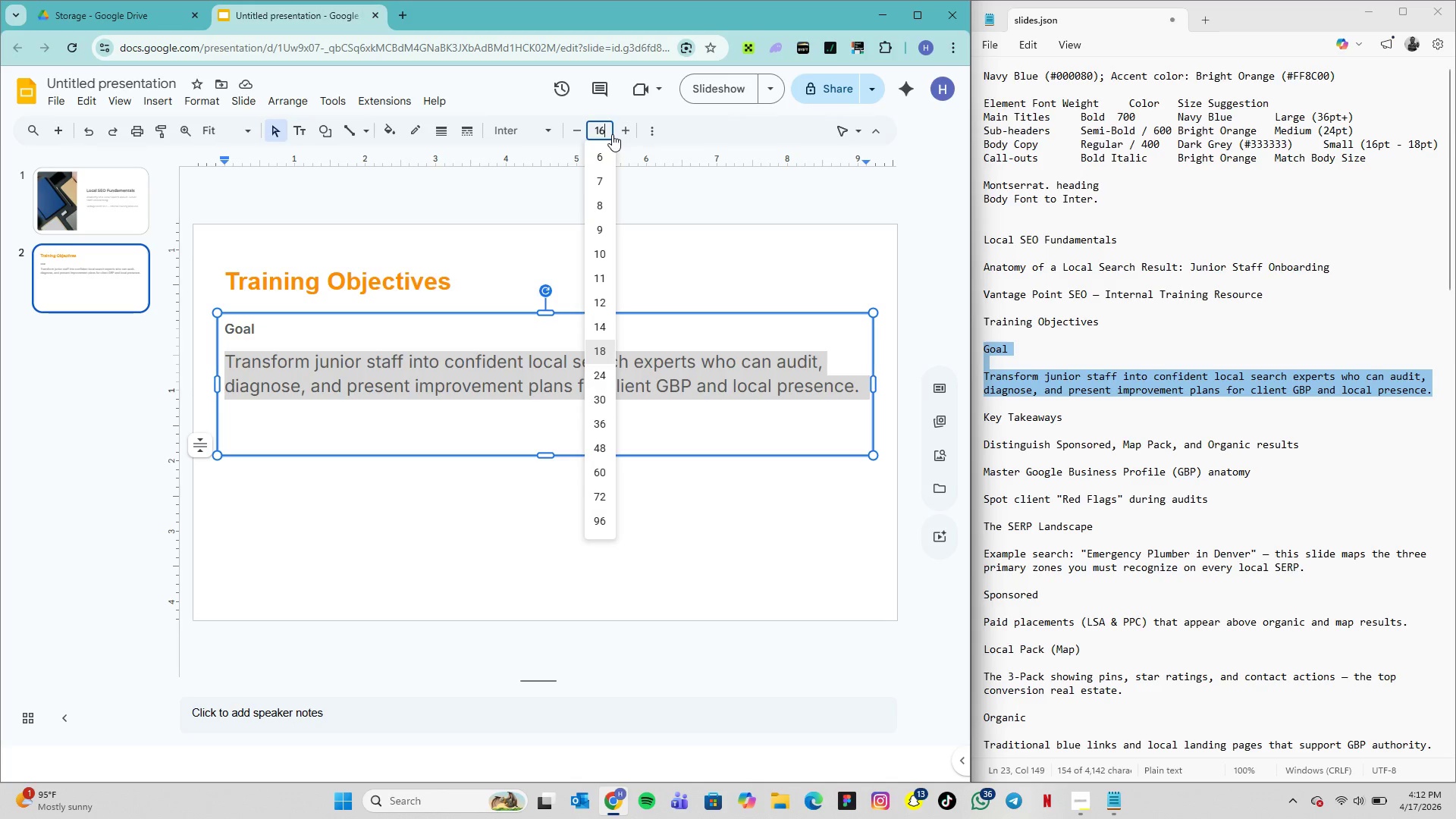 
key(Enter)
 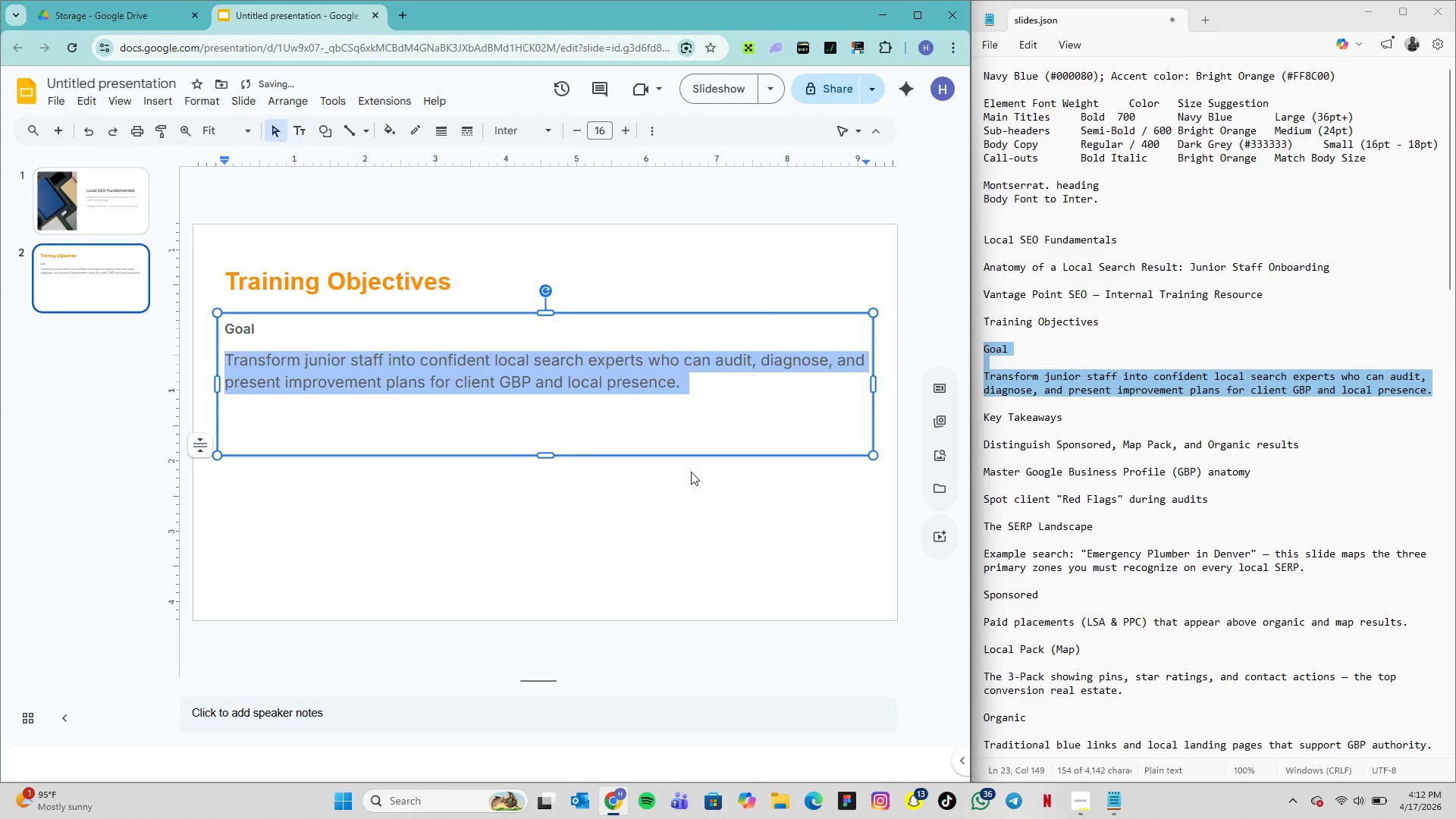 
left_click([691, 472])
 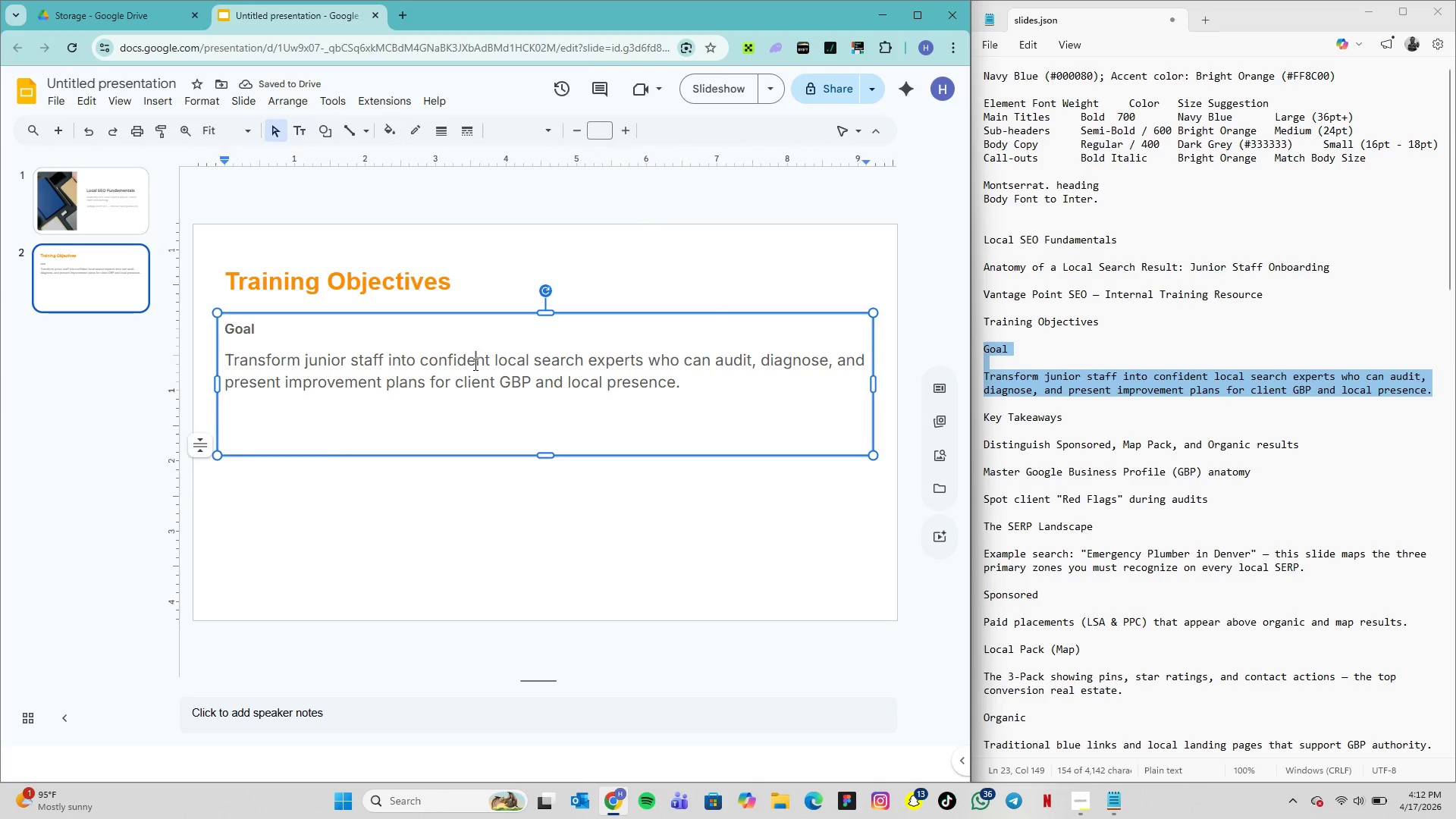 
left_click([474, 364])
 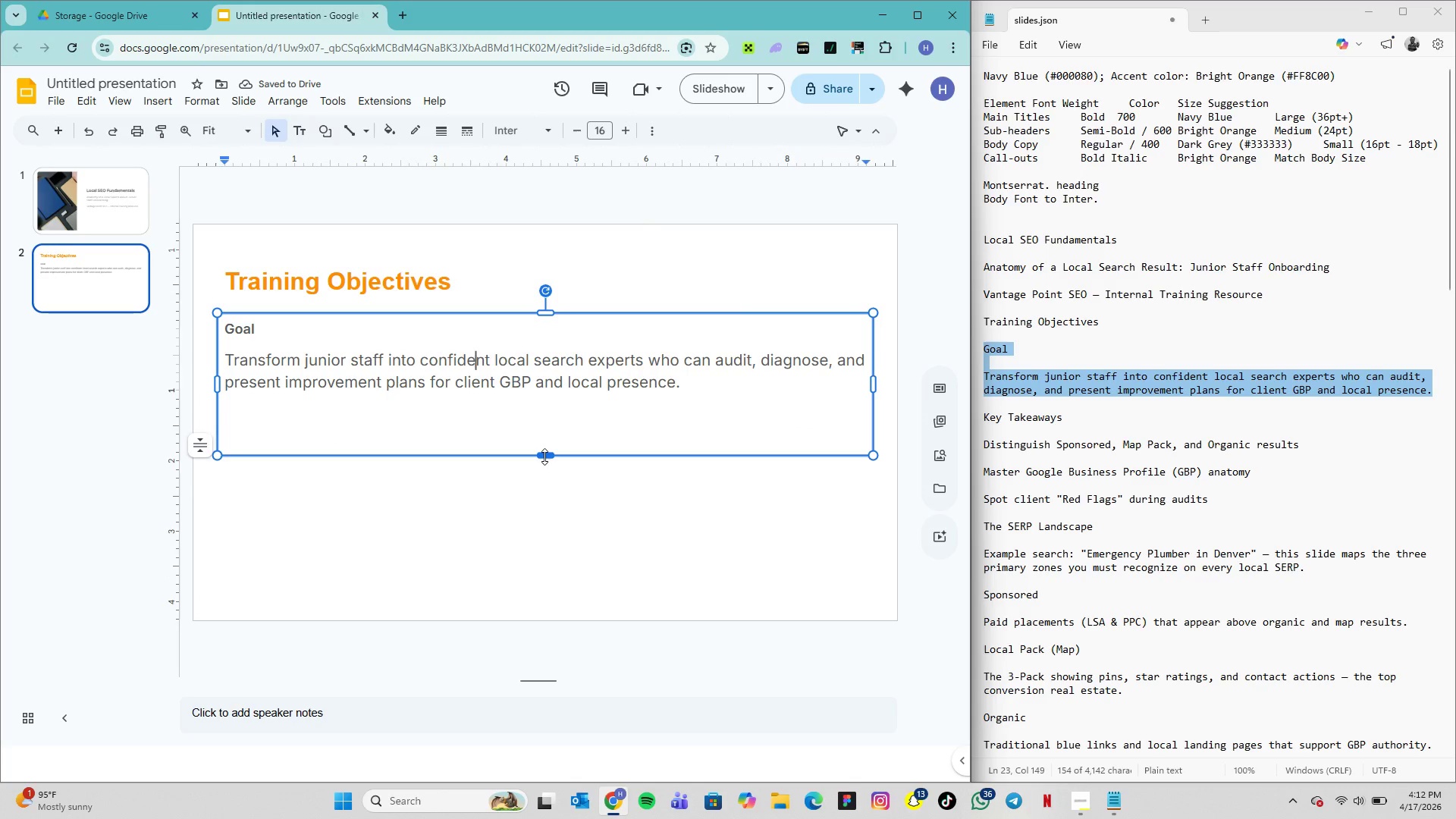 
left_click_drag(start_coordinate=[544, 457], to_coordinate=[548, 406])
 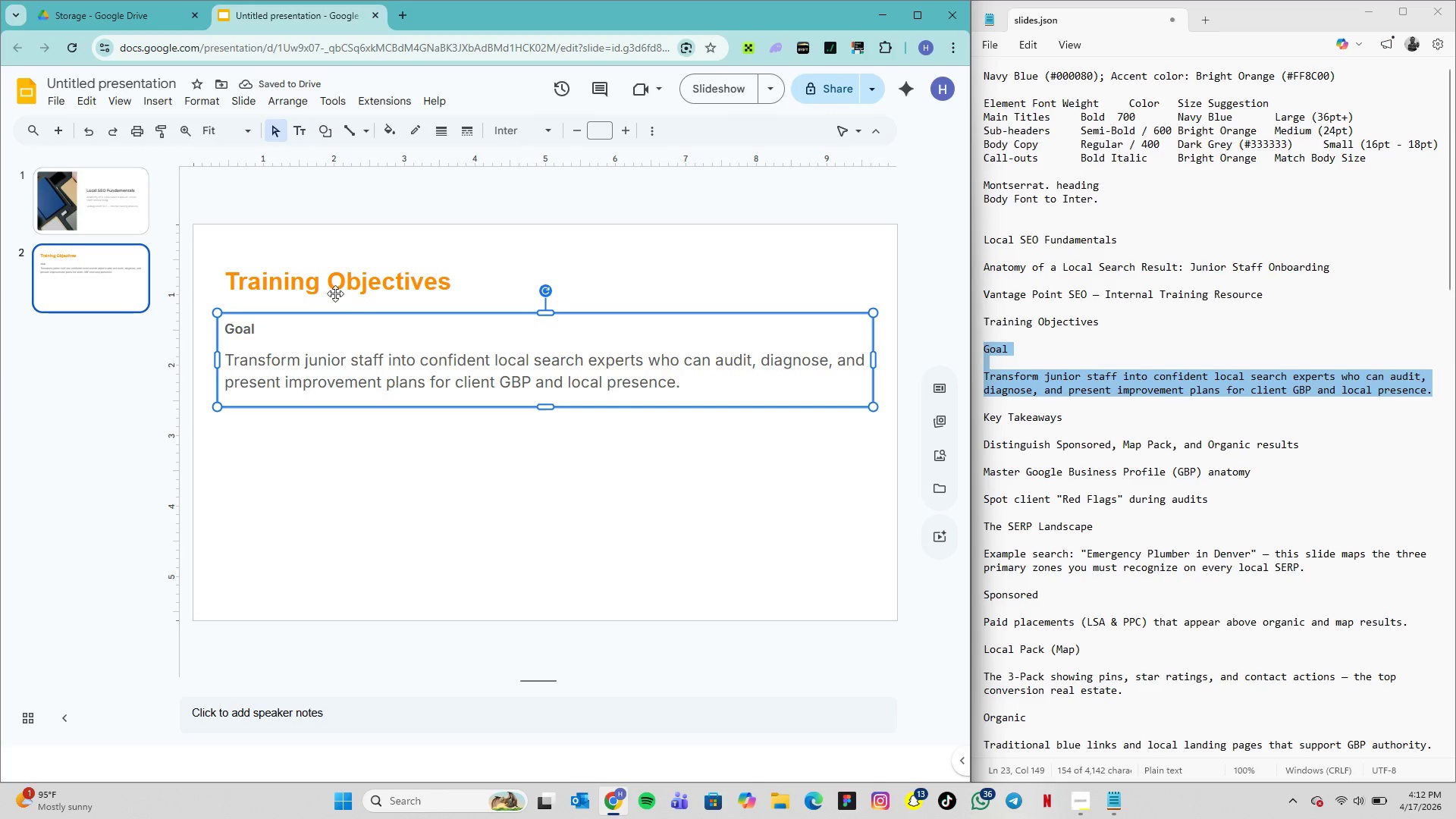 
wait(9.58)
 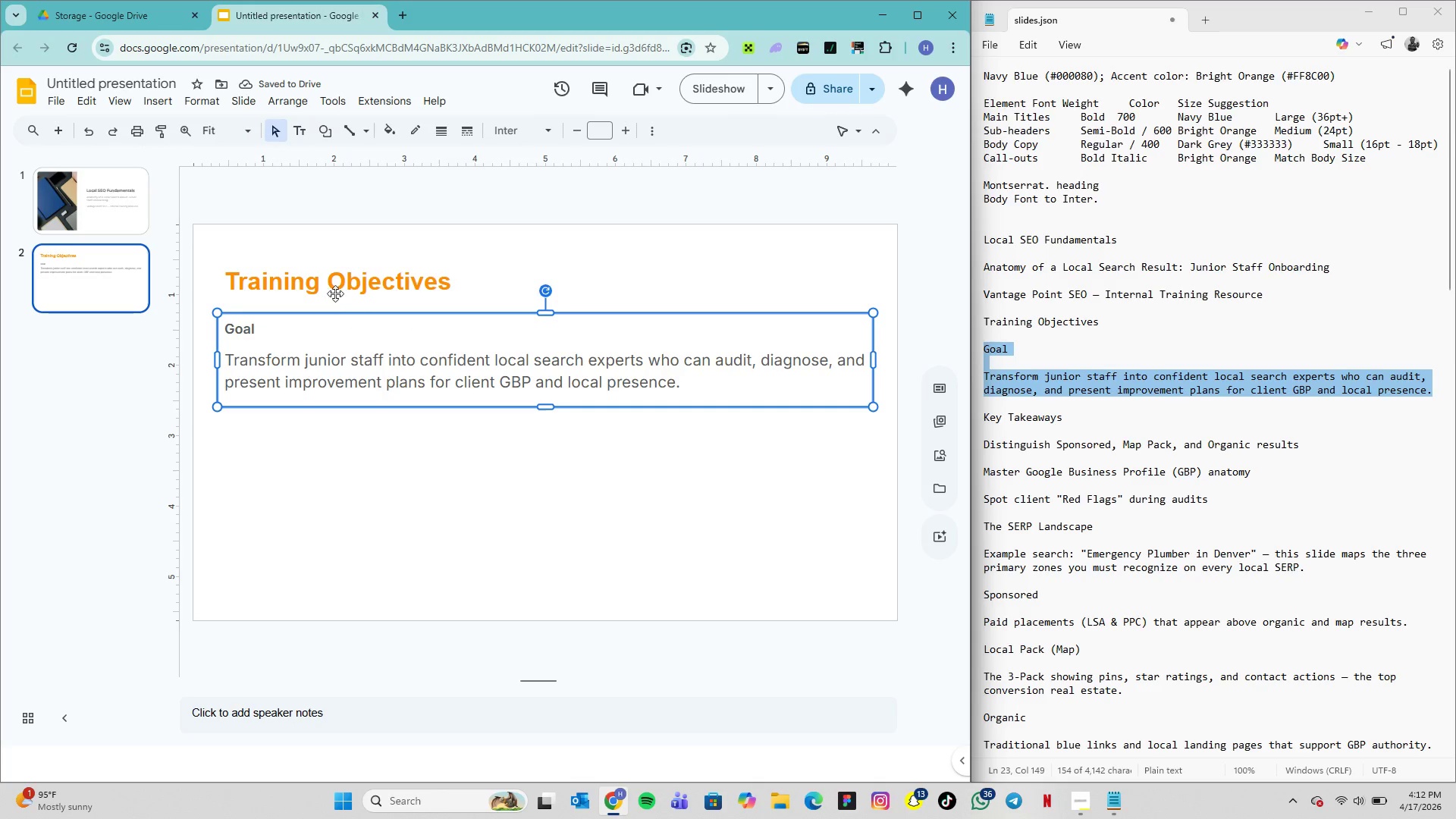 
mouse_move([347, 131])
 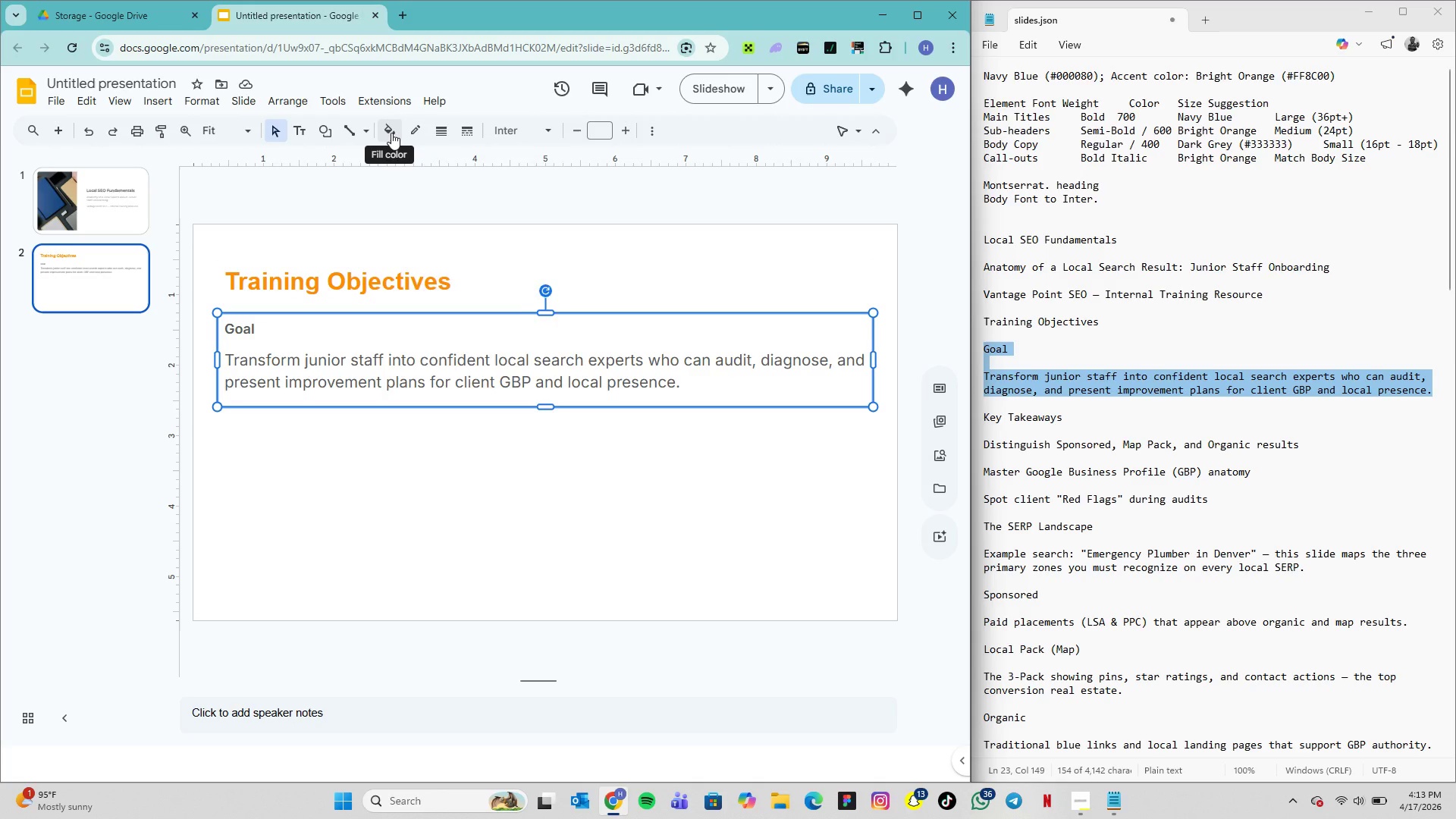 
left_click([391, 133])
 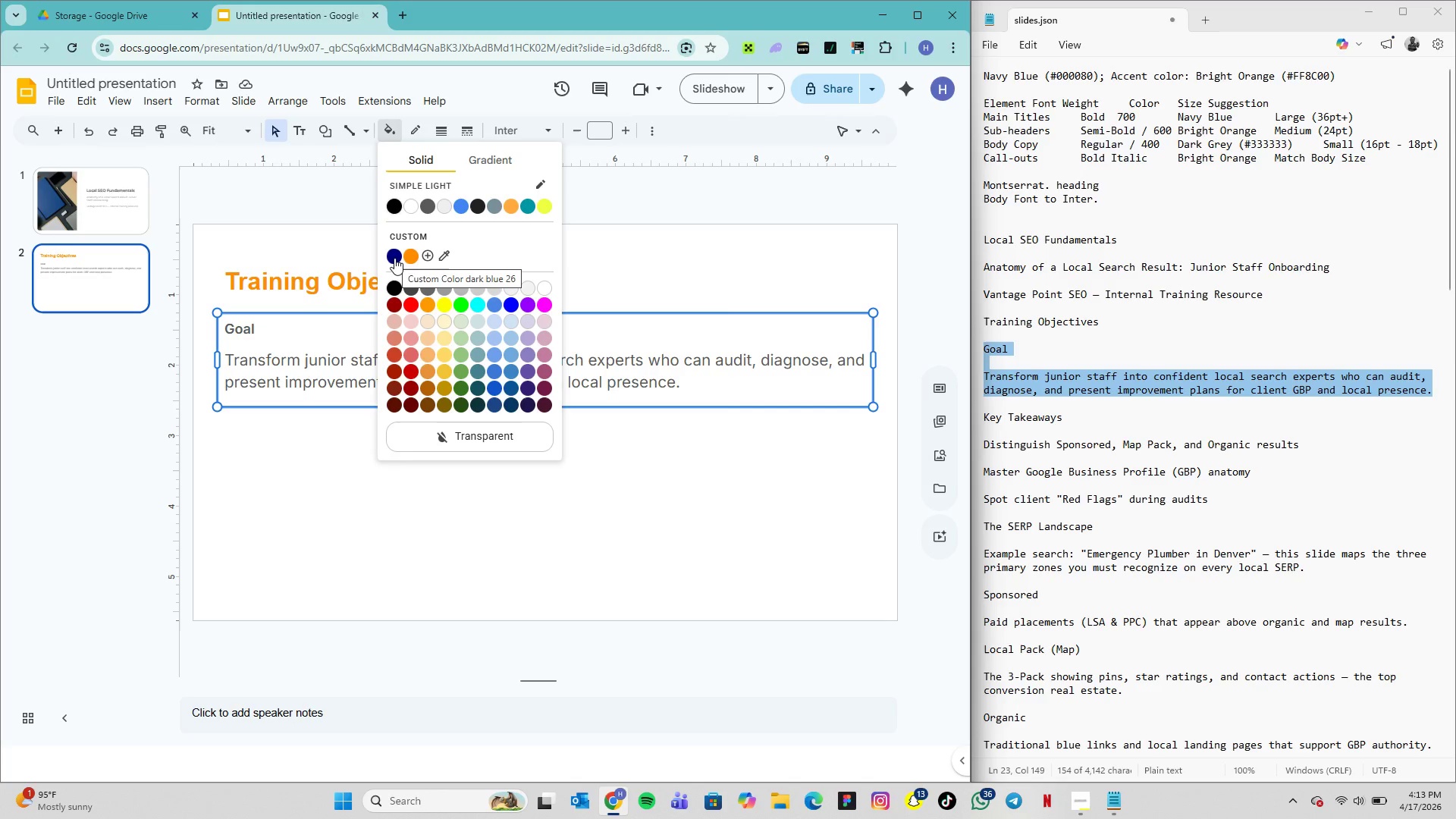 
wait(5.03)
 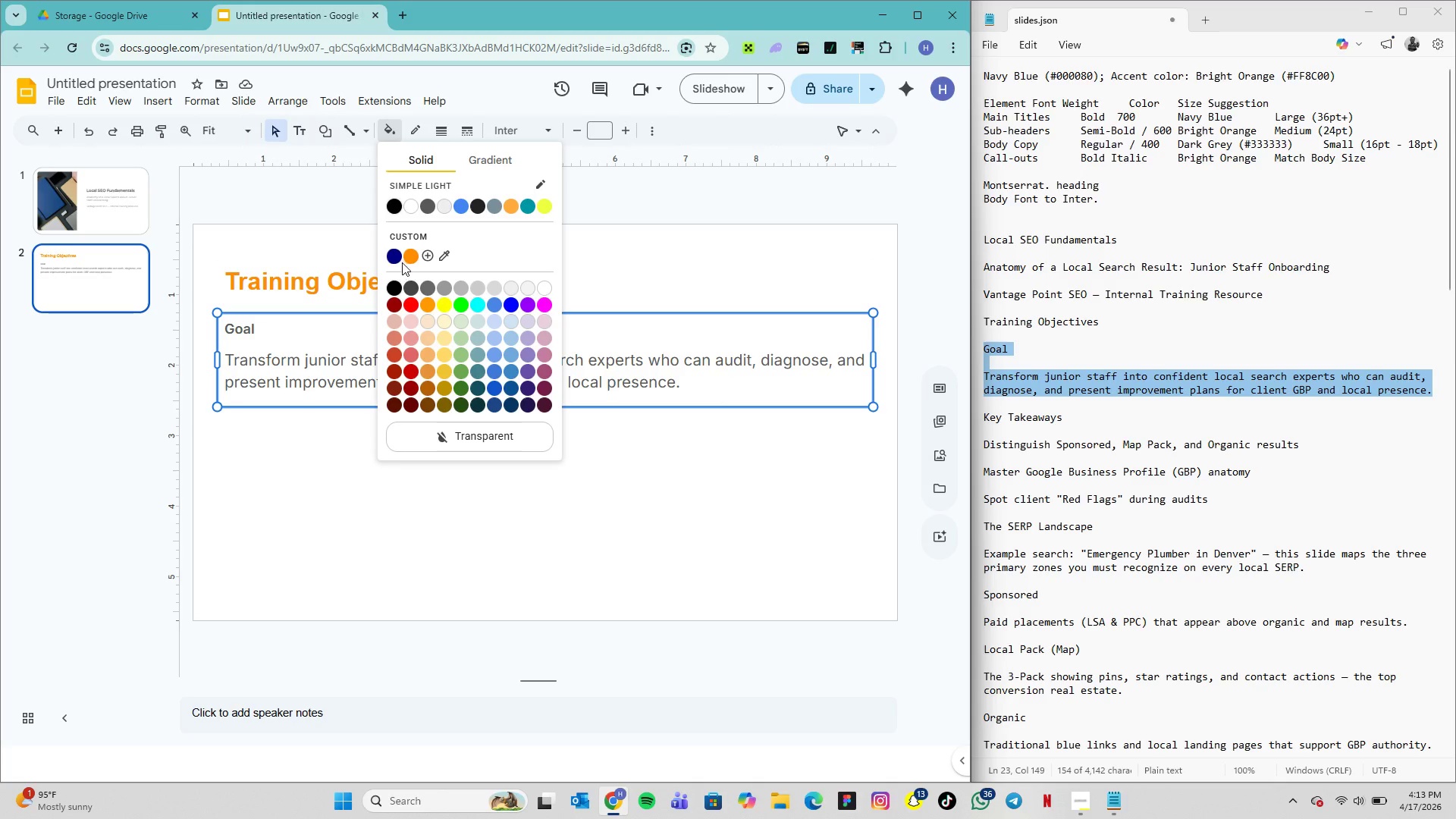 
left_click([397, 258])
 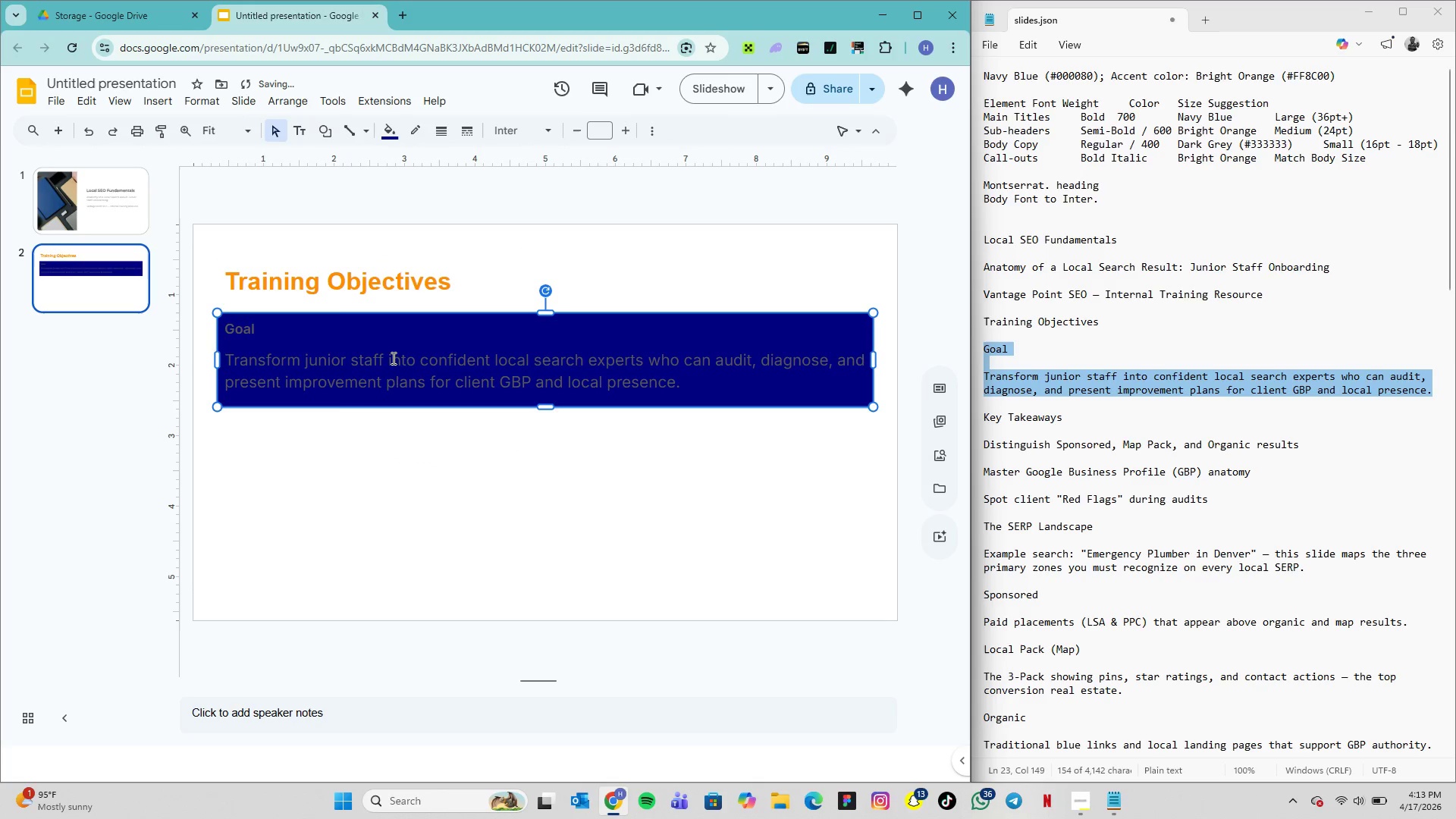 
double_click([392, 361])
 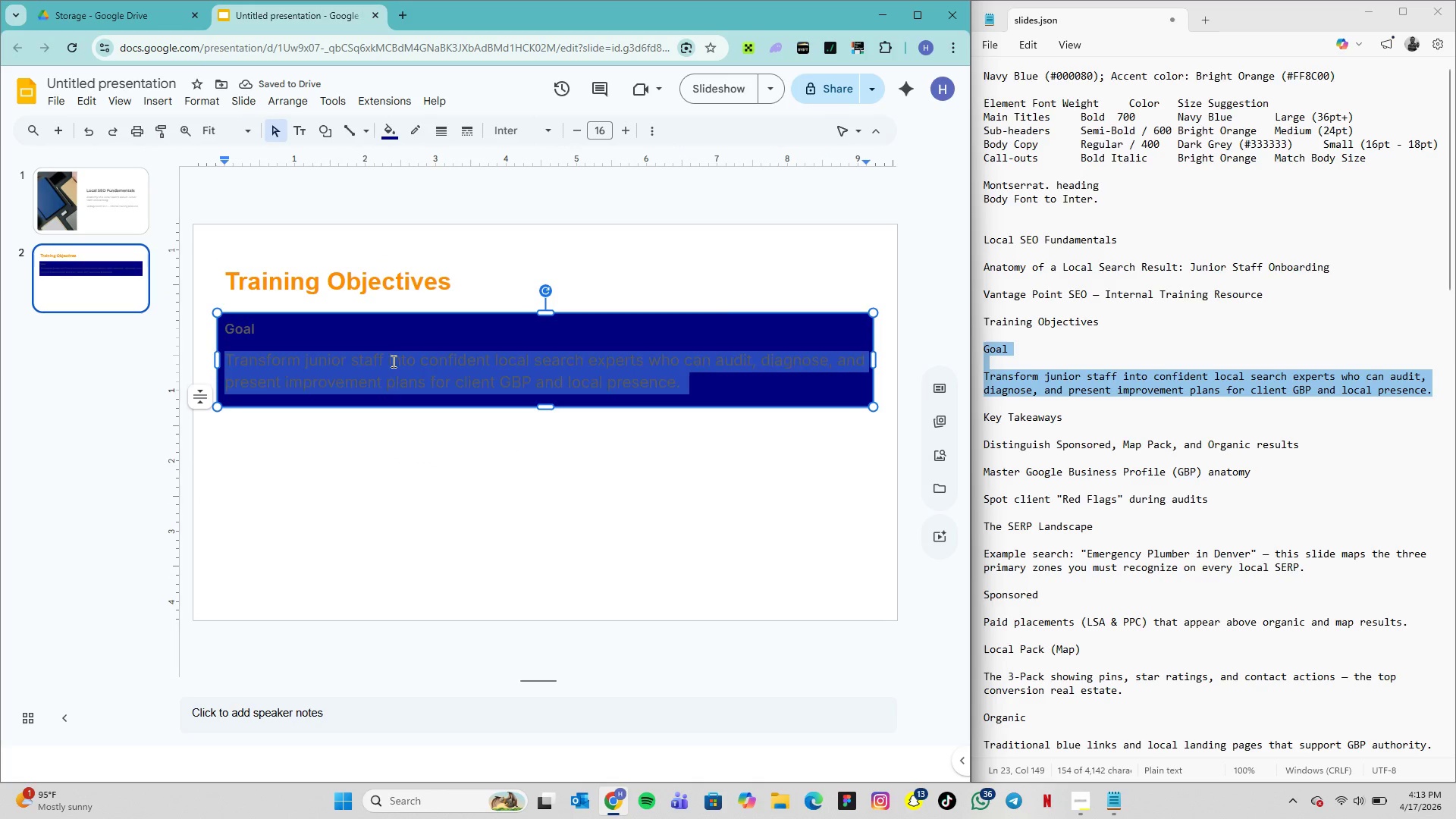 
triple_click([392, 361])
 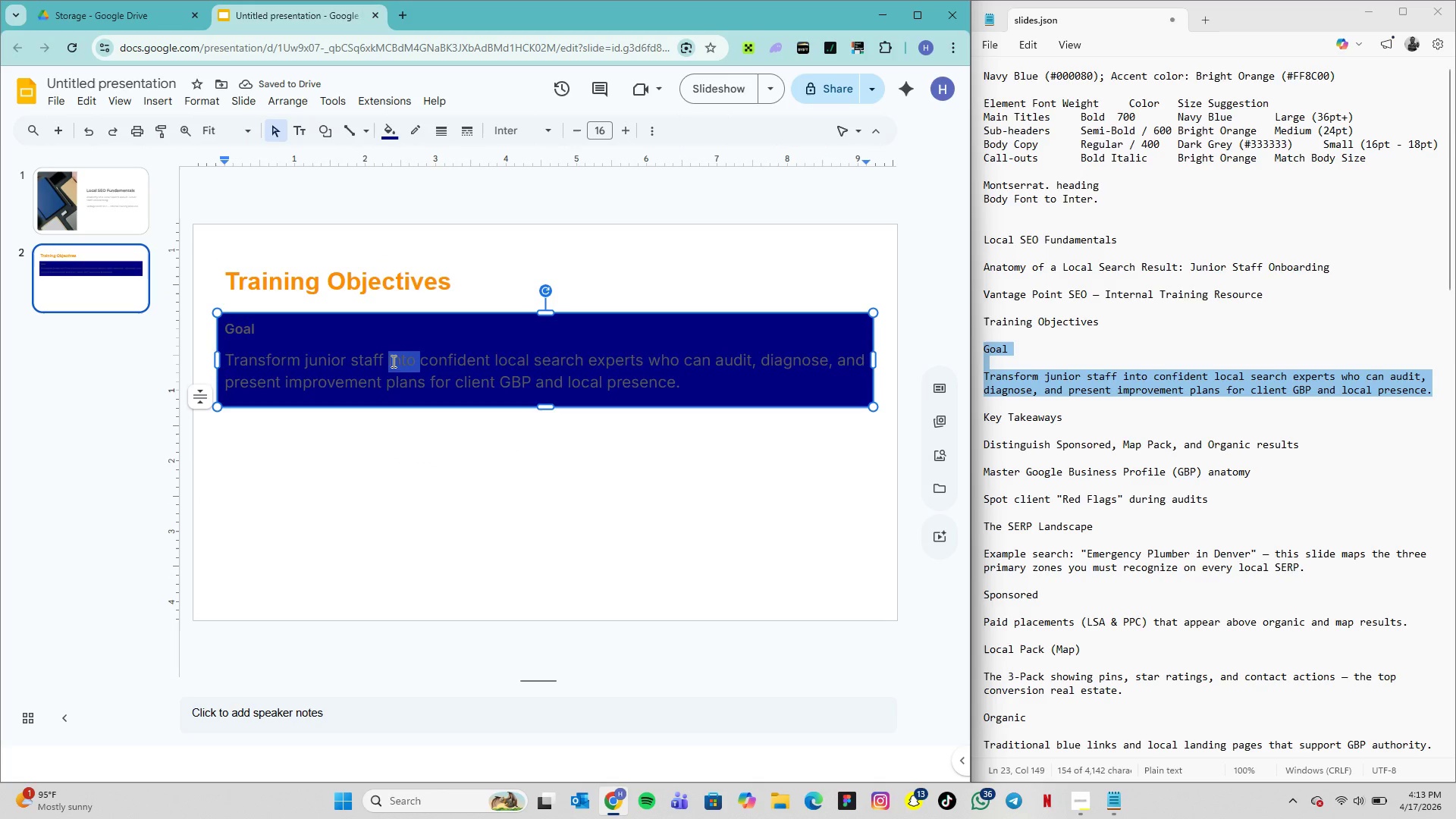 
triple_click([392, 361])
 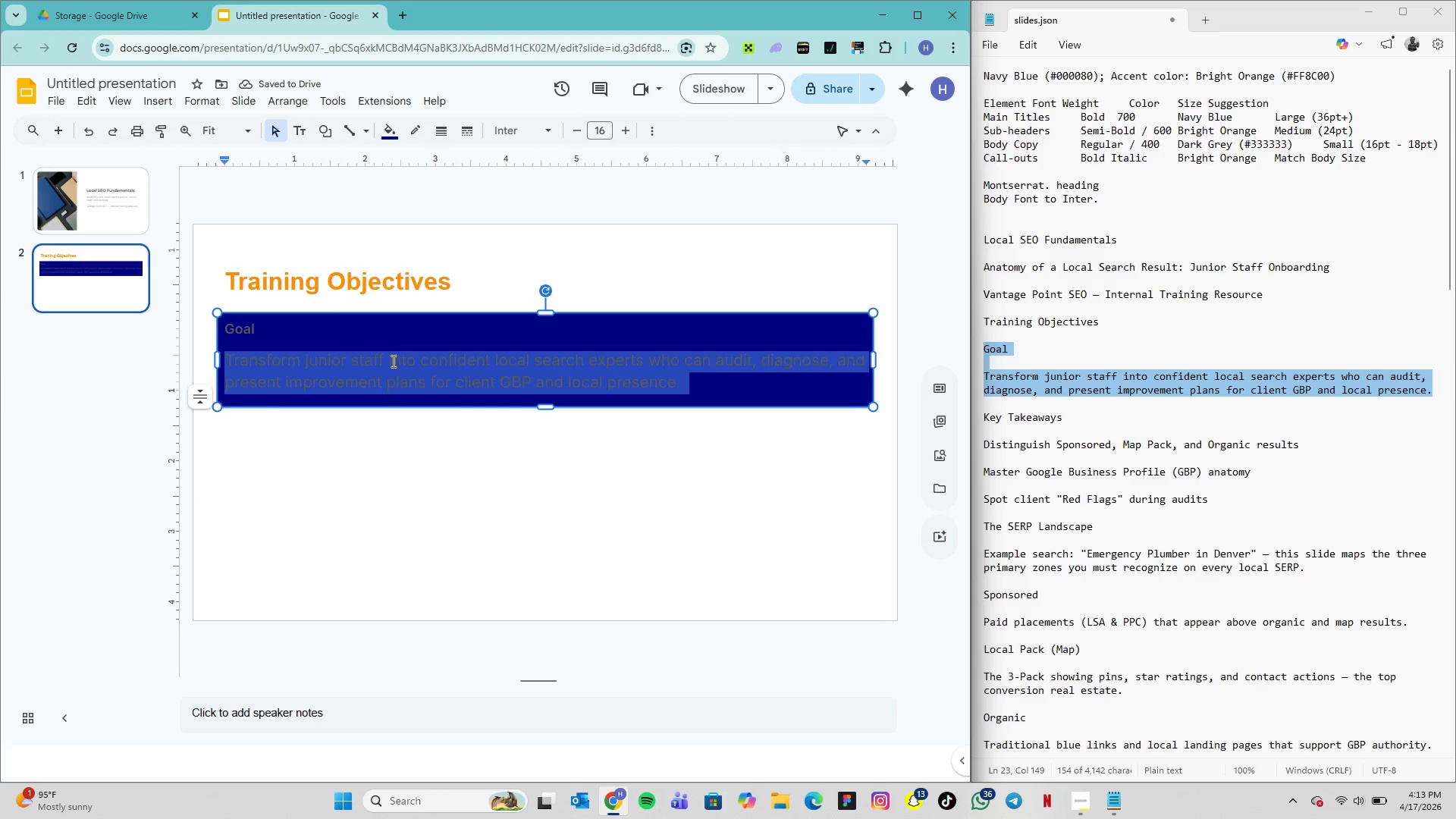 
triple_click([392, 361])
 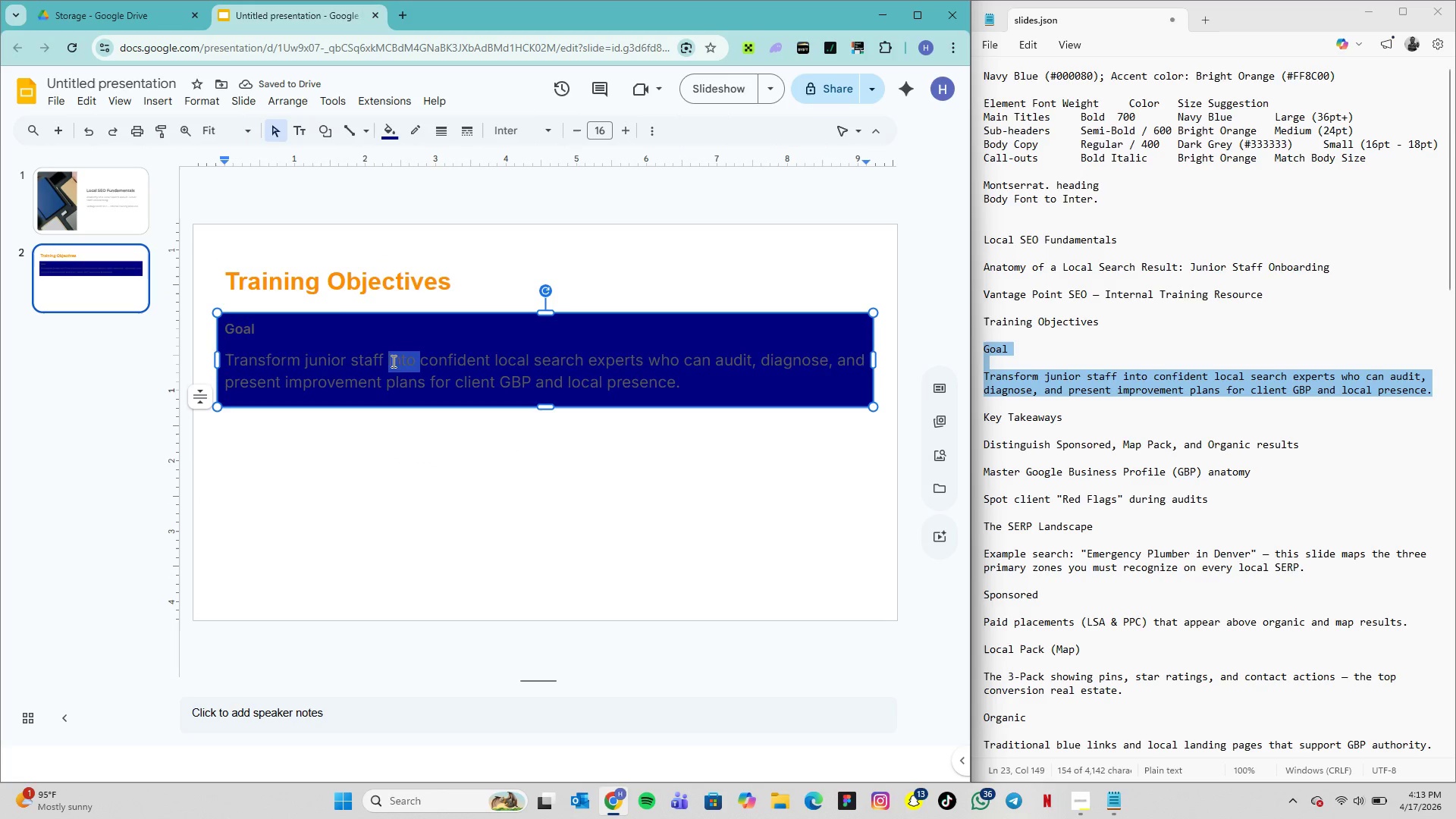 
triple_click([392, 361])
 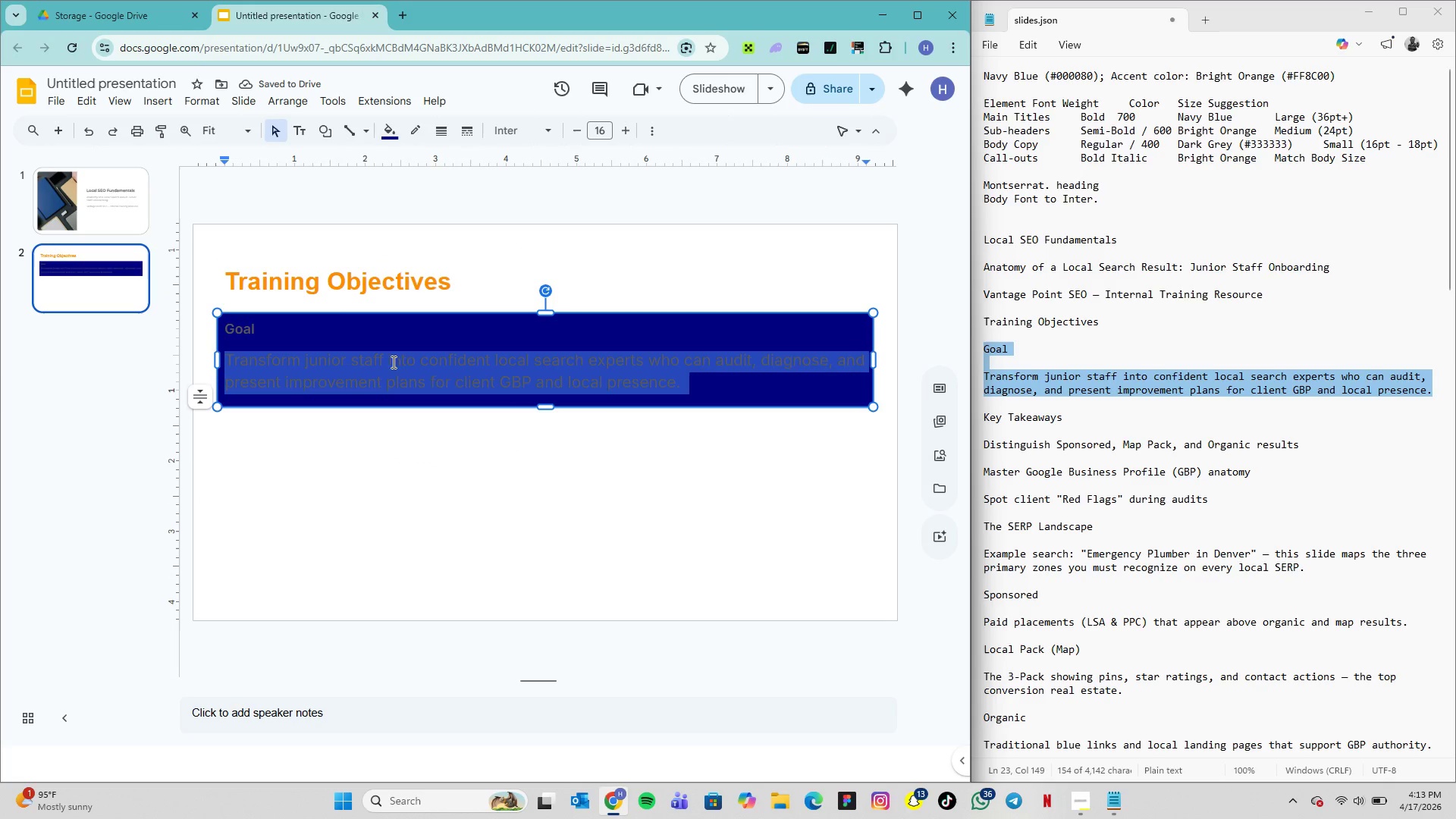 
triple_click([392, 362])
 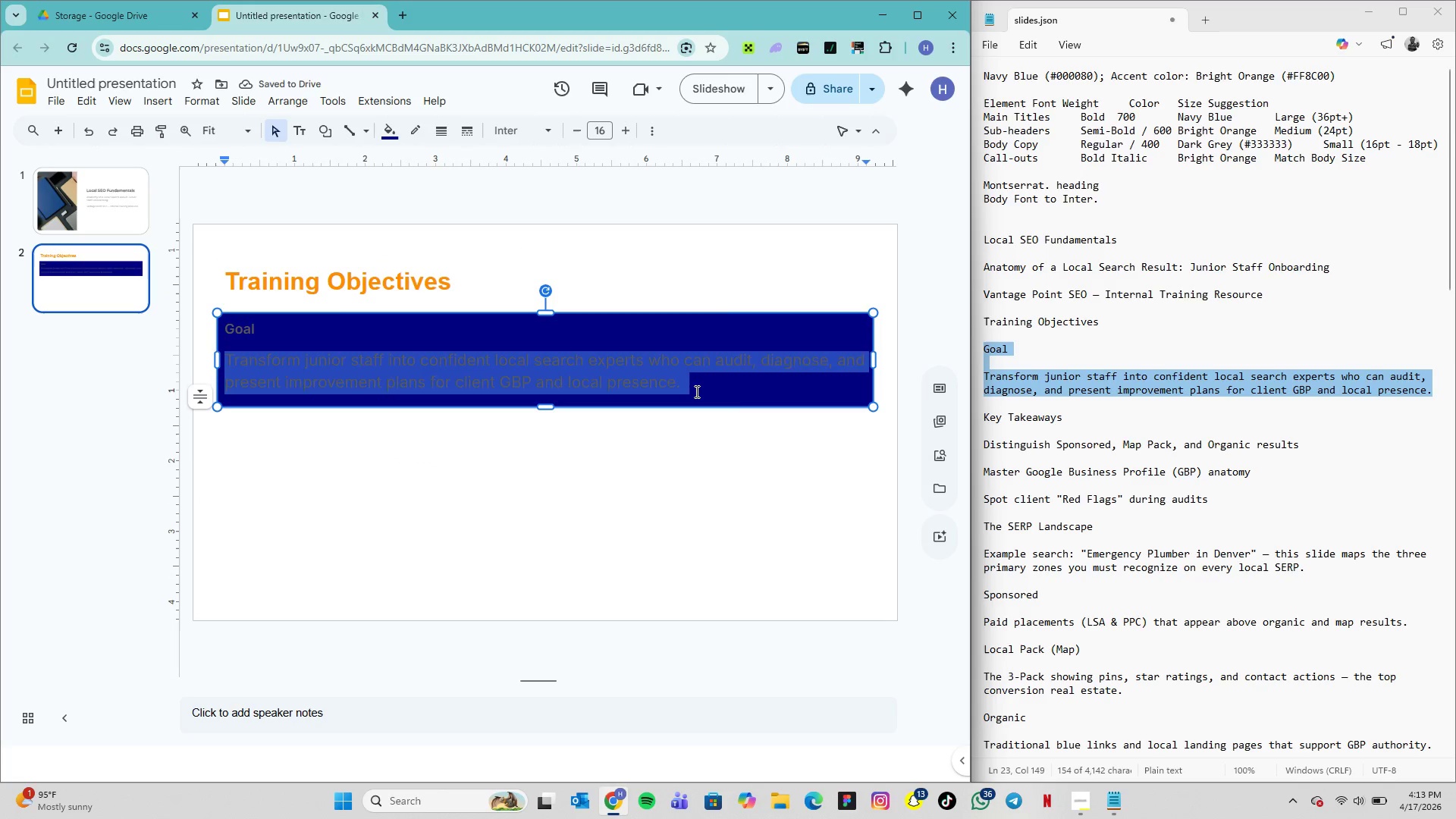 
left_click([695, 391])
 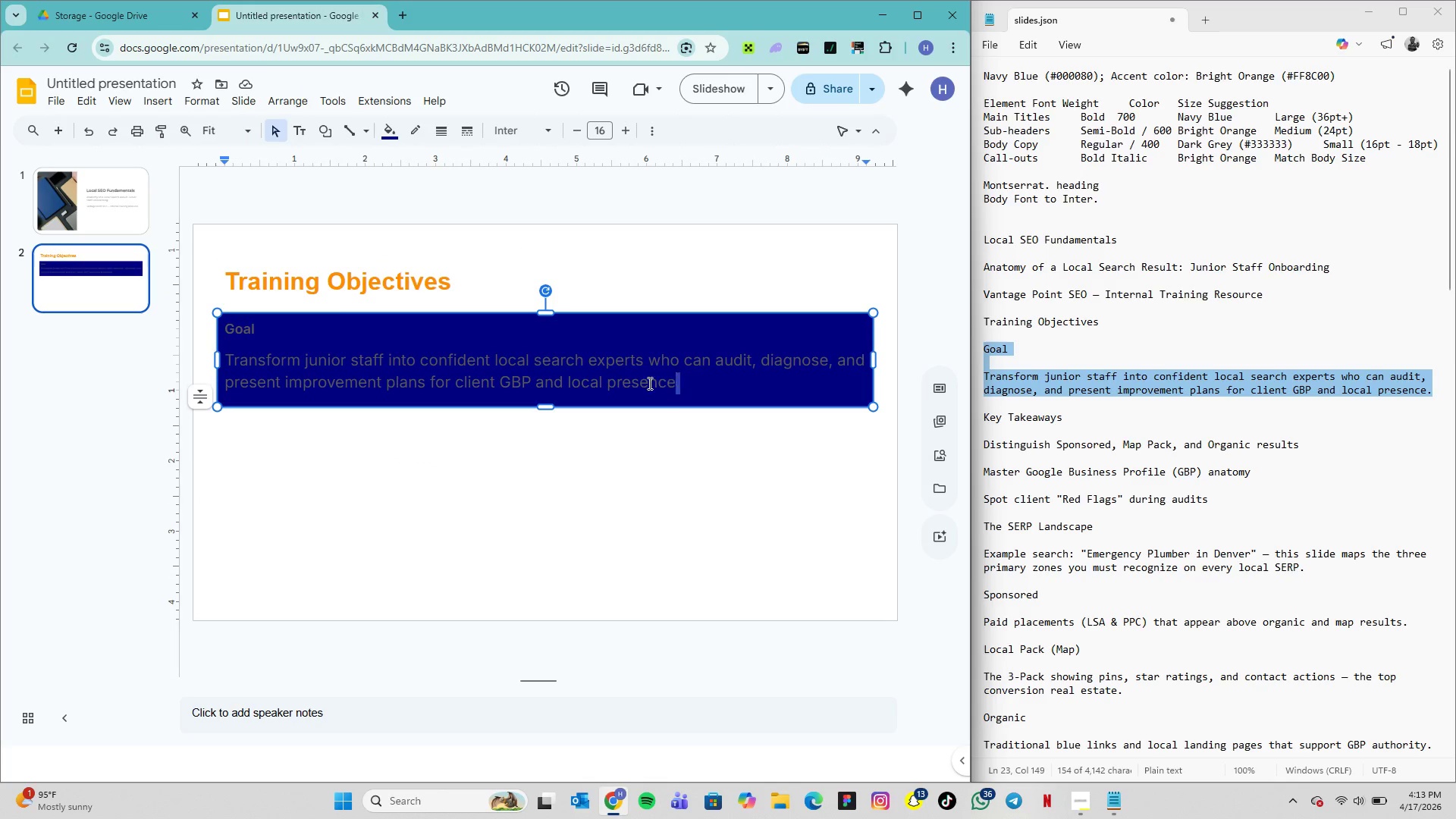 
left_click_drag(start_coordinate=[686, 387], to_coordinate=[221, 324])
 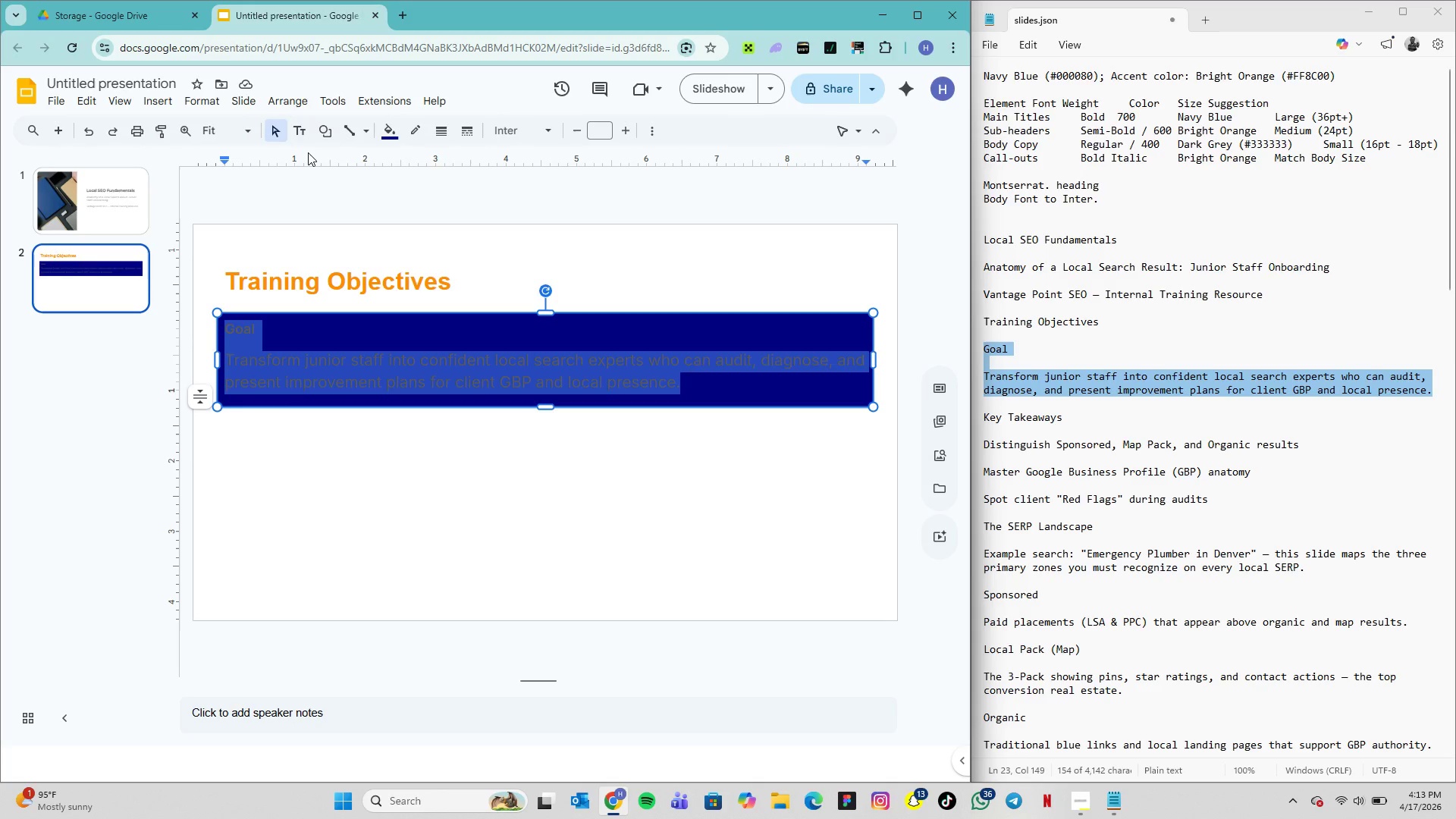 
mouse_move([329, 140])
 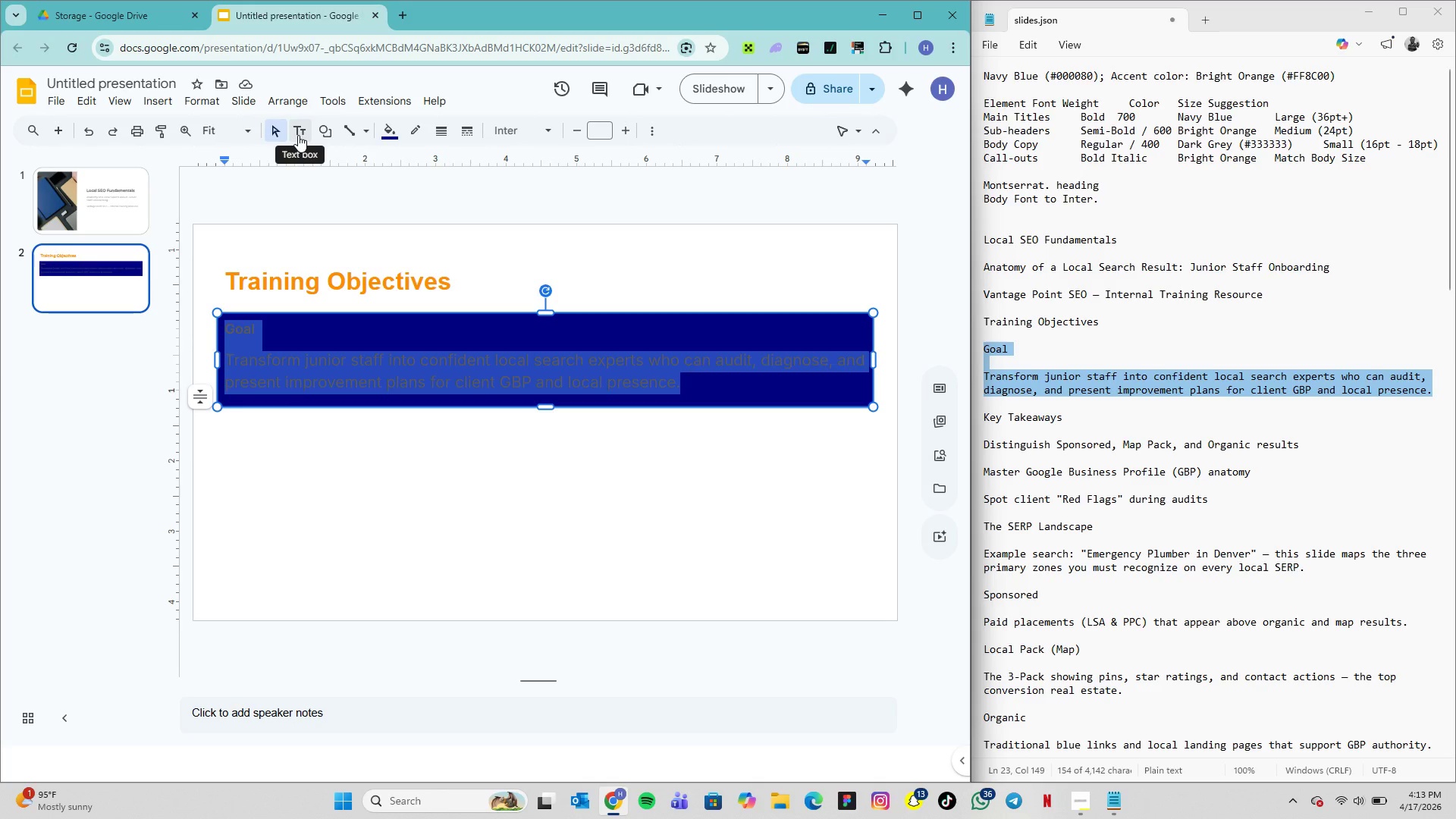 
wait(8.71)
 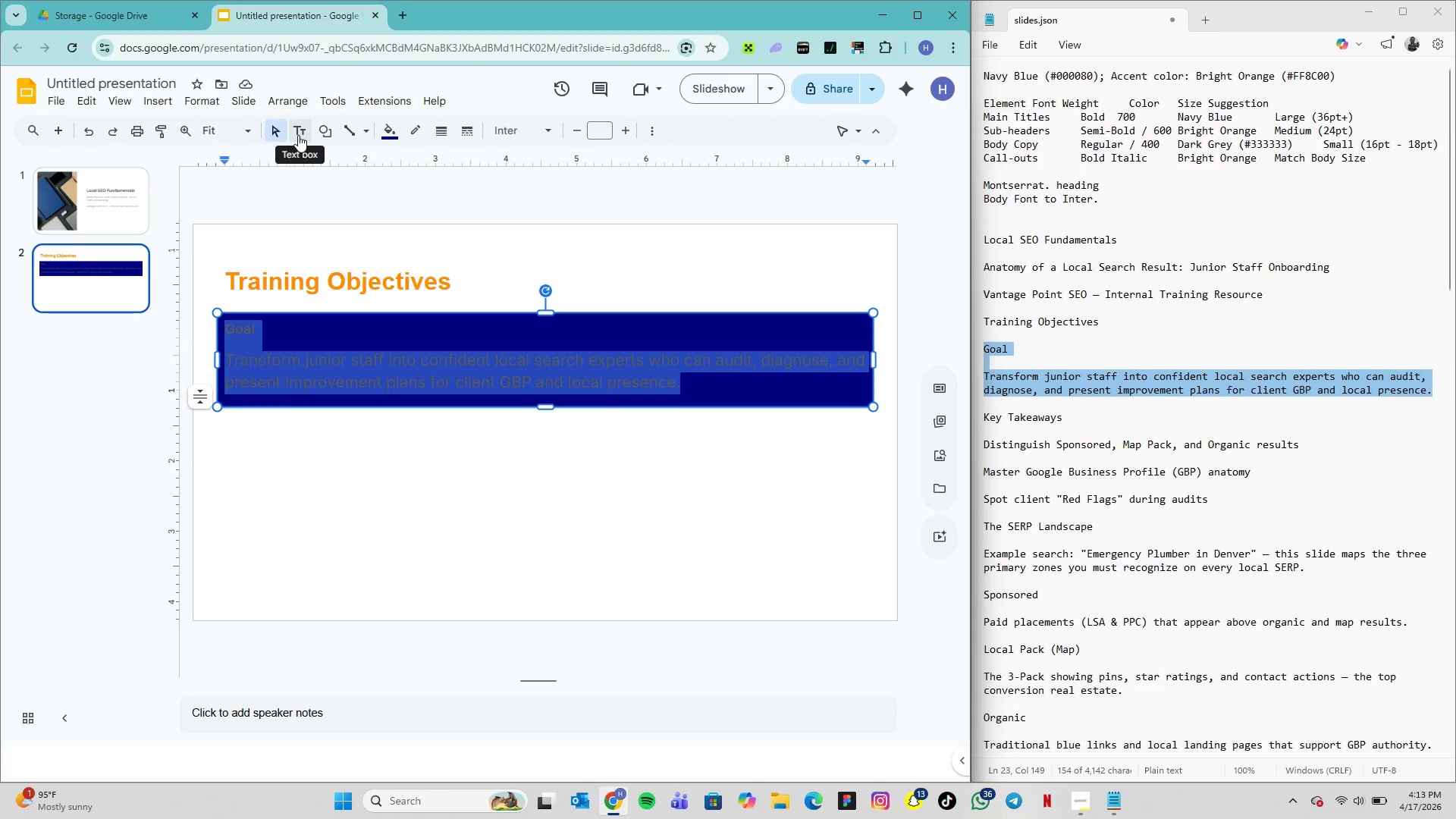 
left_click([550, 131])
 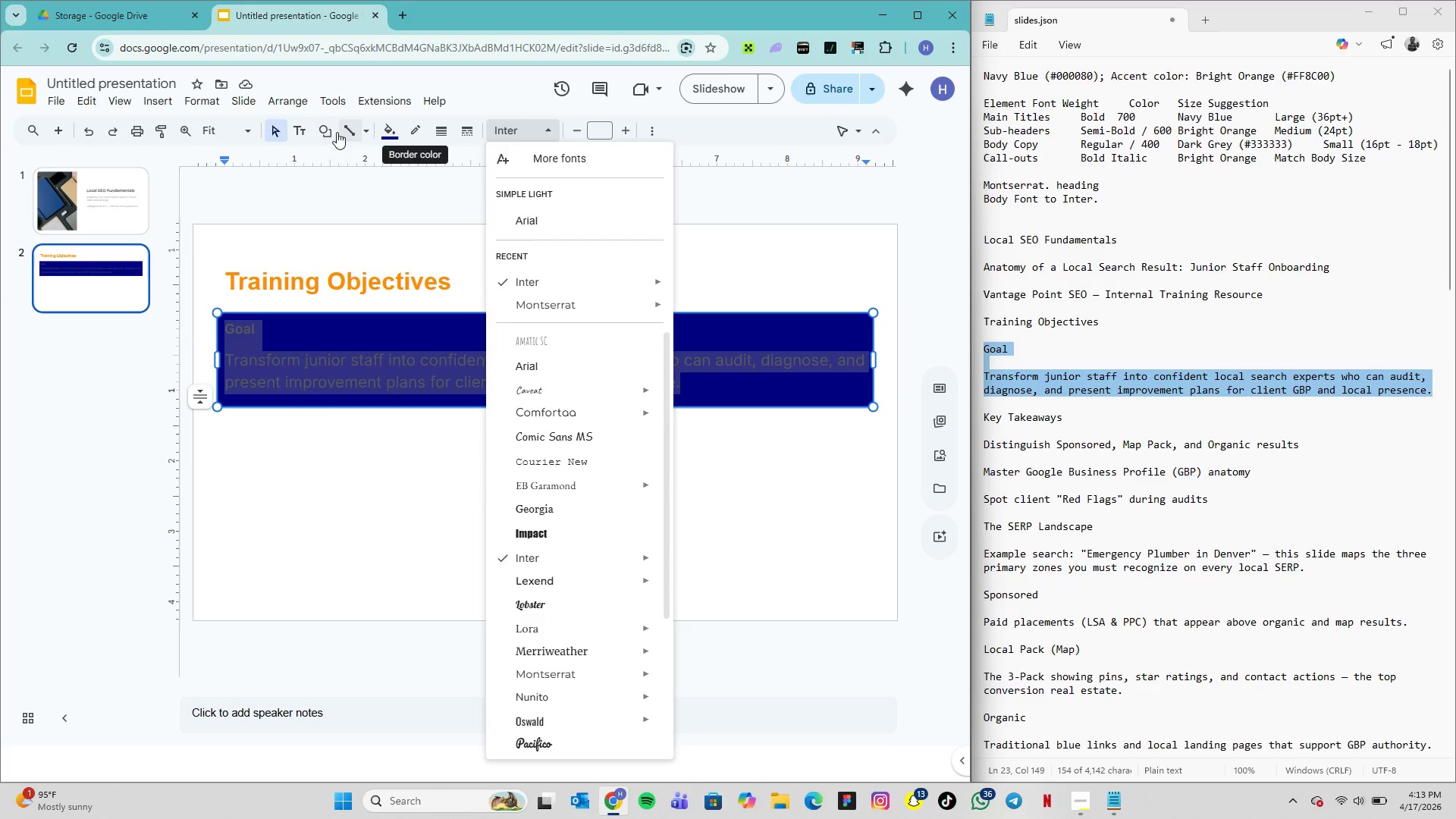 
wait(6.81)
 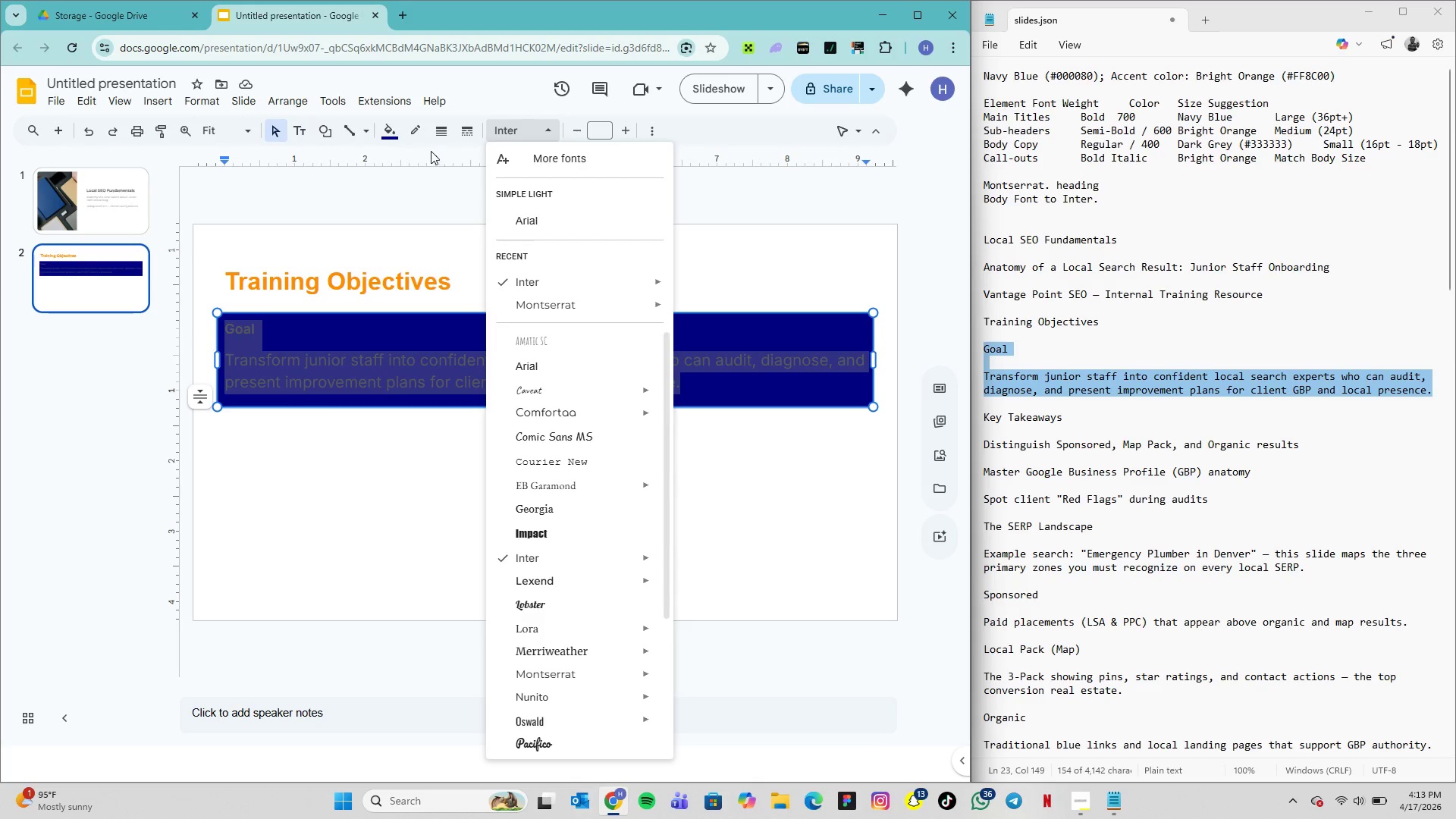 
left_click([296, 139])
 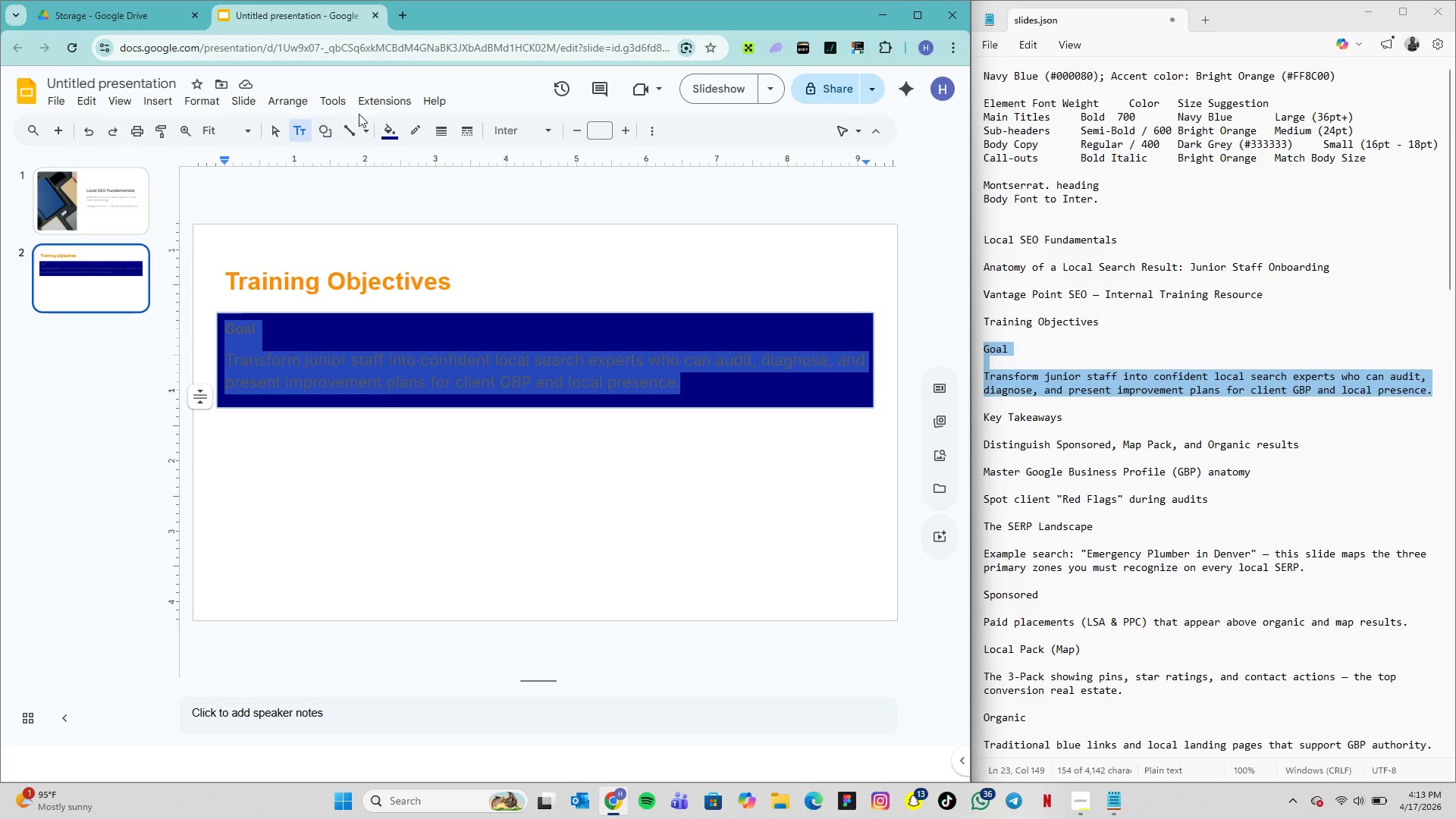 
mouse_move([392, 132])
 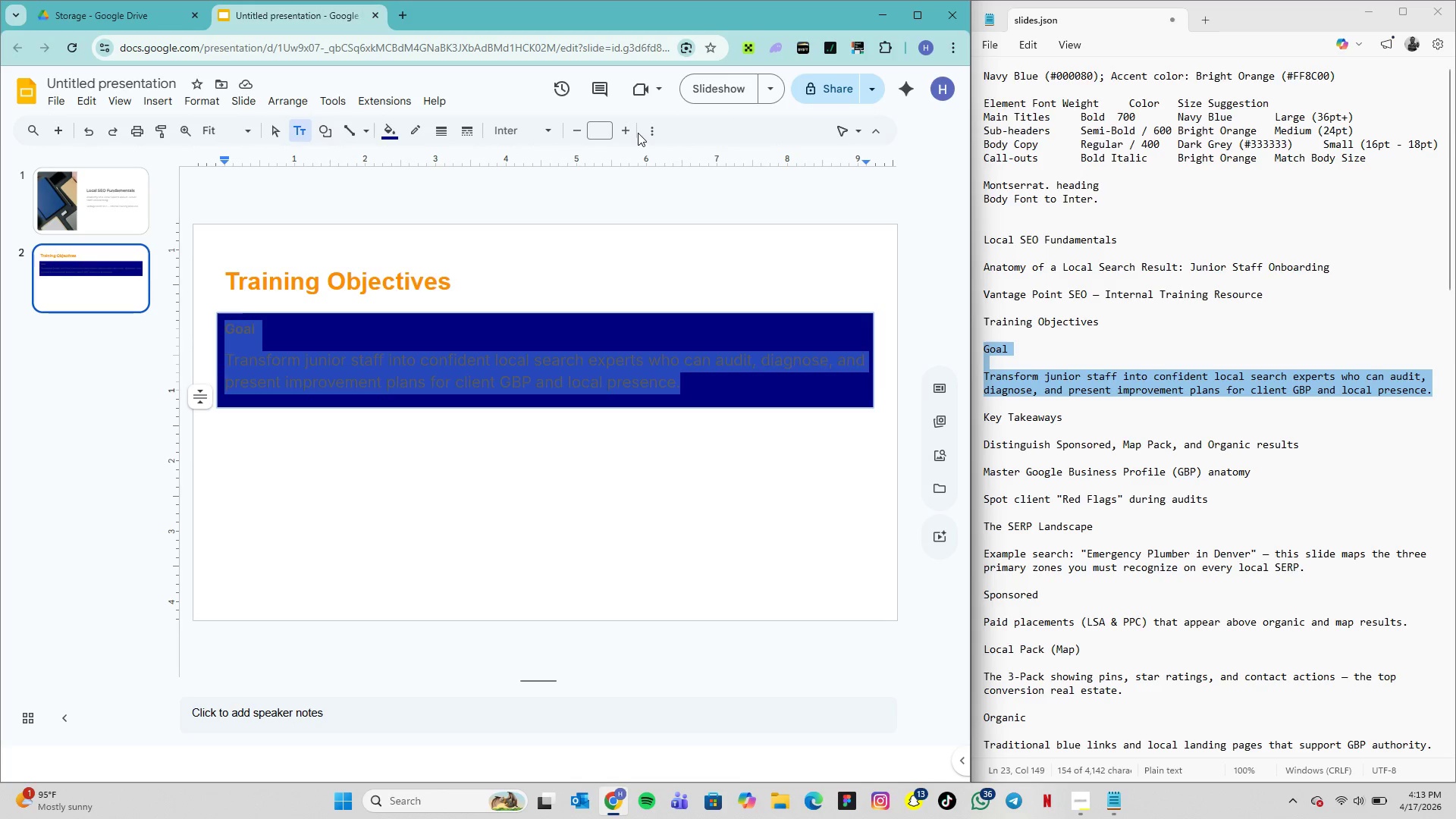 
wait(6.0)
 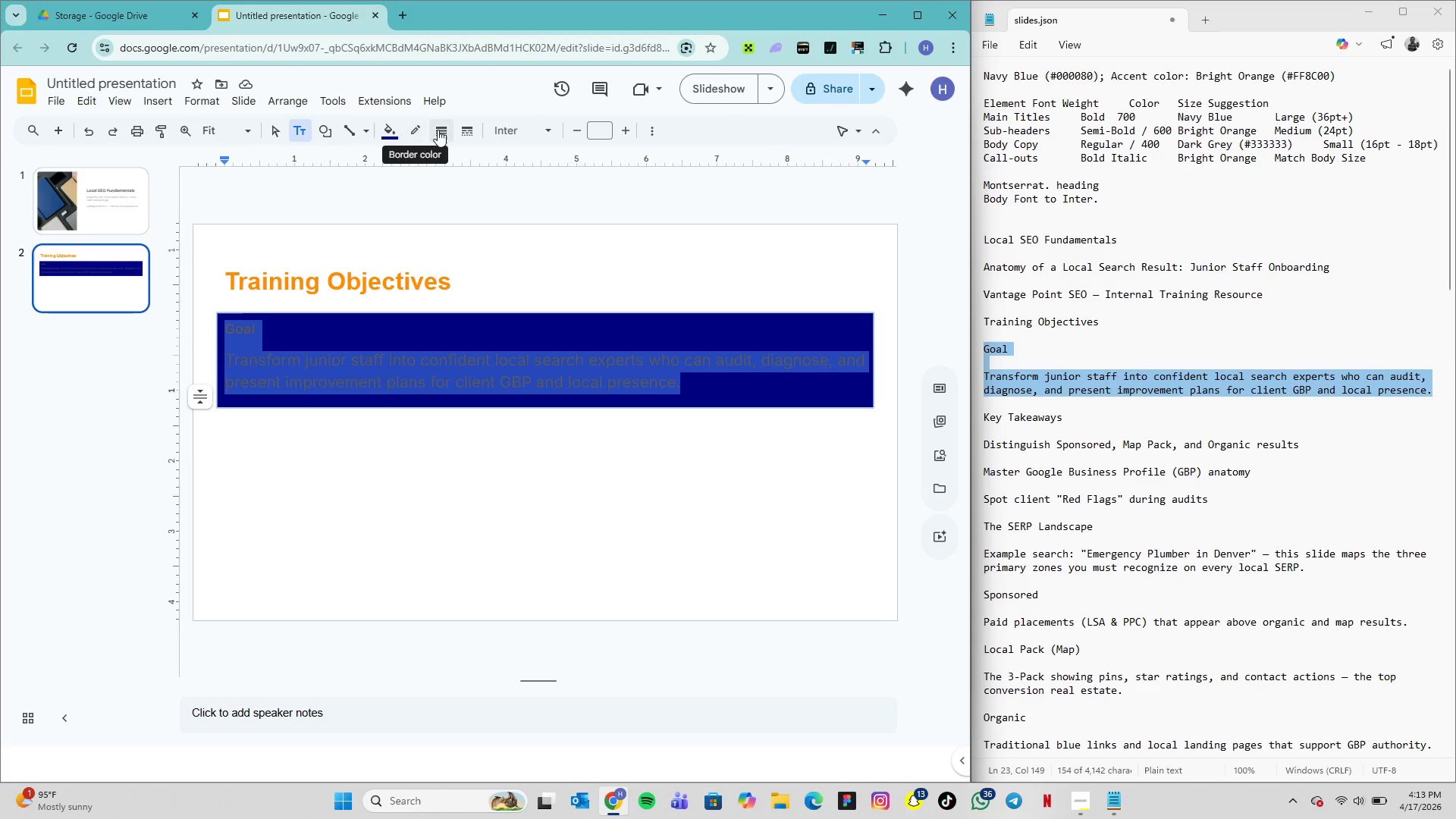 
left_click([650, 133])
 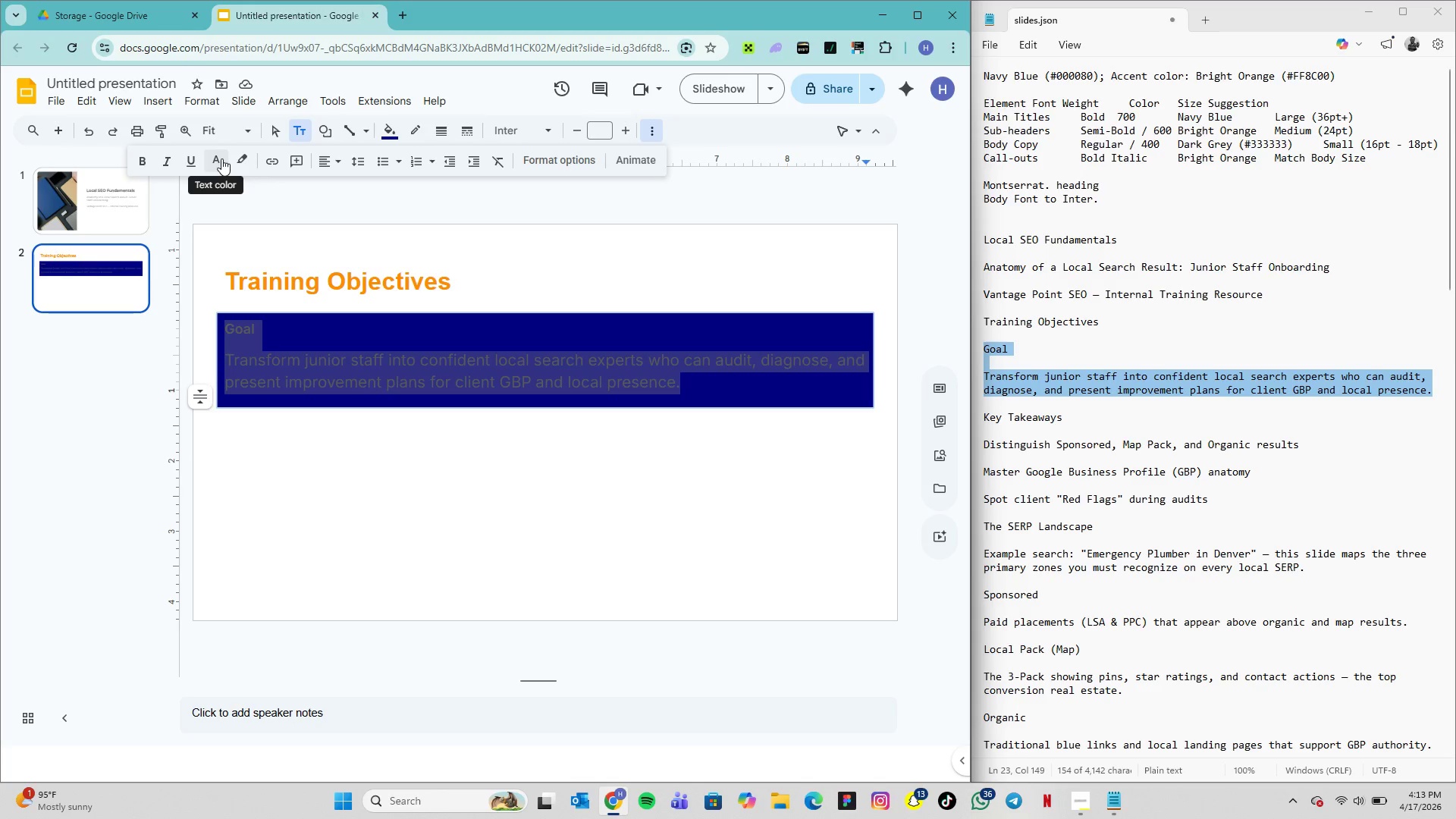 
left_click([221, 158])
 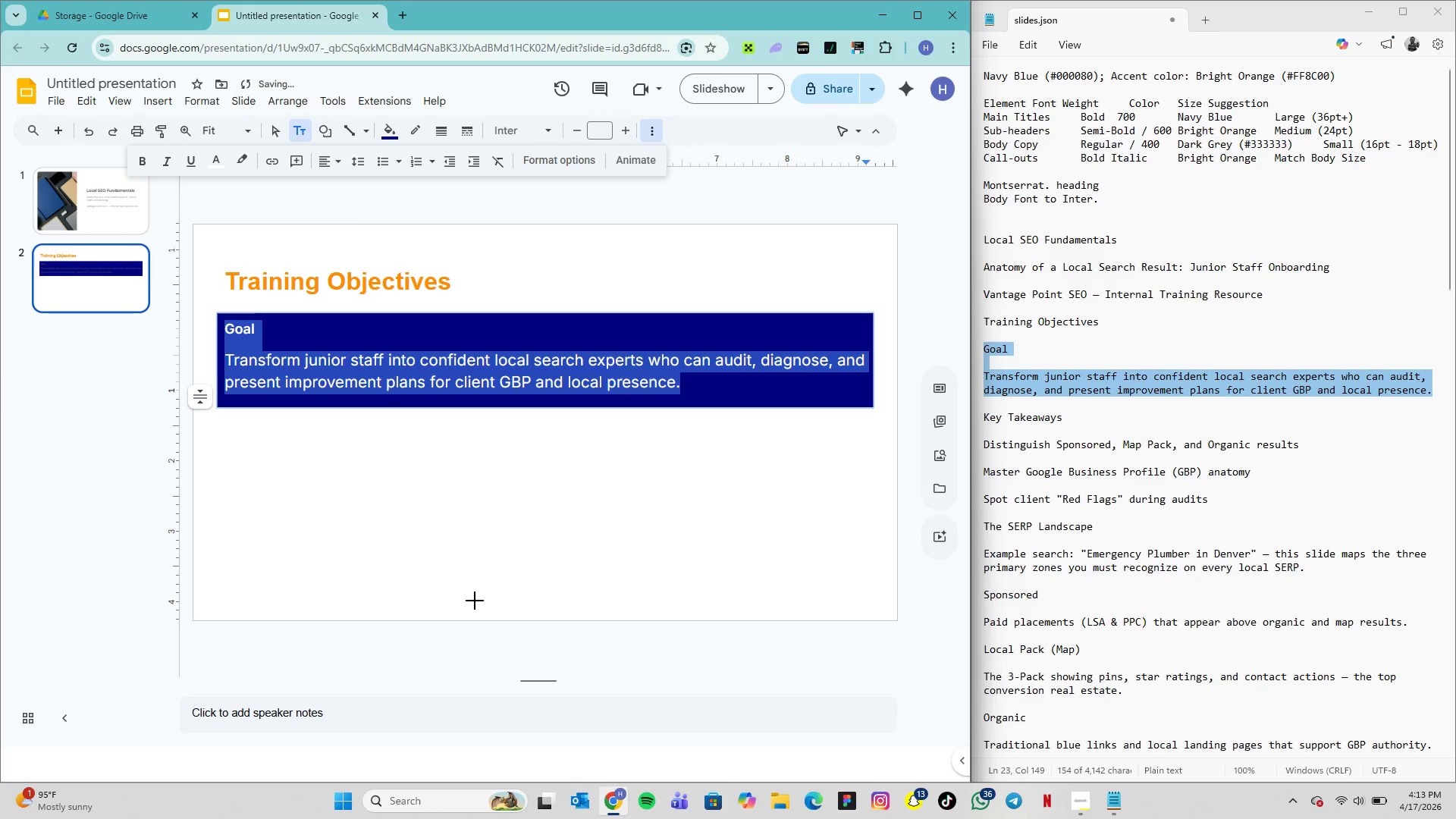 
left_click([456, 472])
 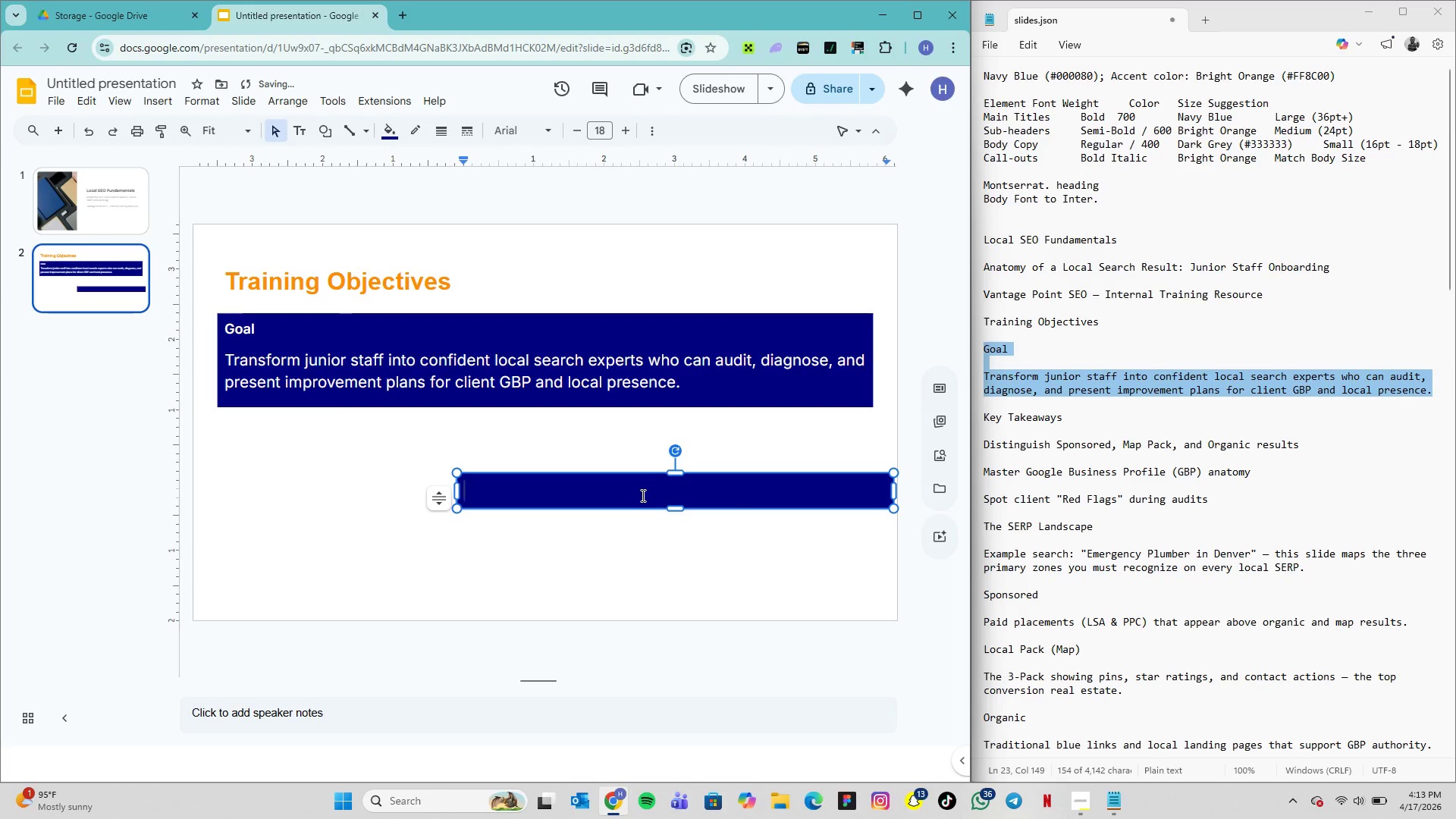 
key(Delete)
 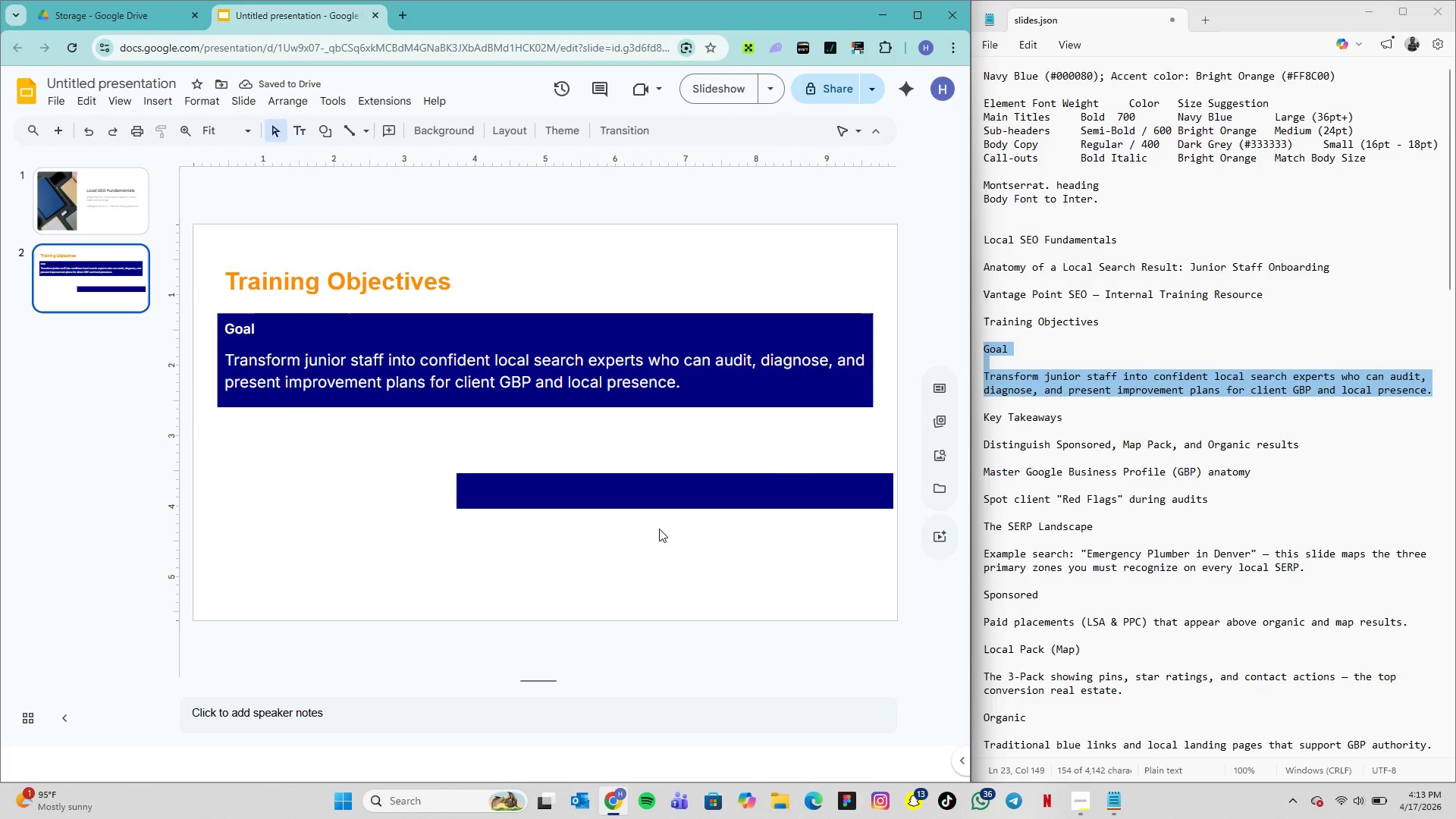 
left_click_drag(start_coordinate=[658, 529], to_coordinate=[639, 468])
 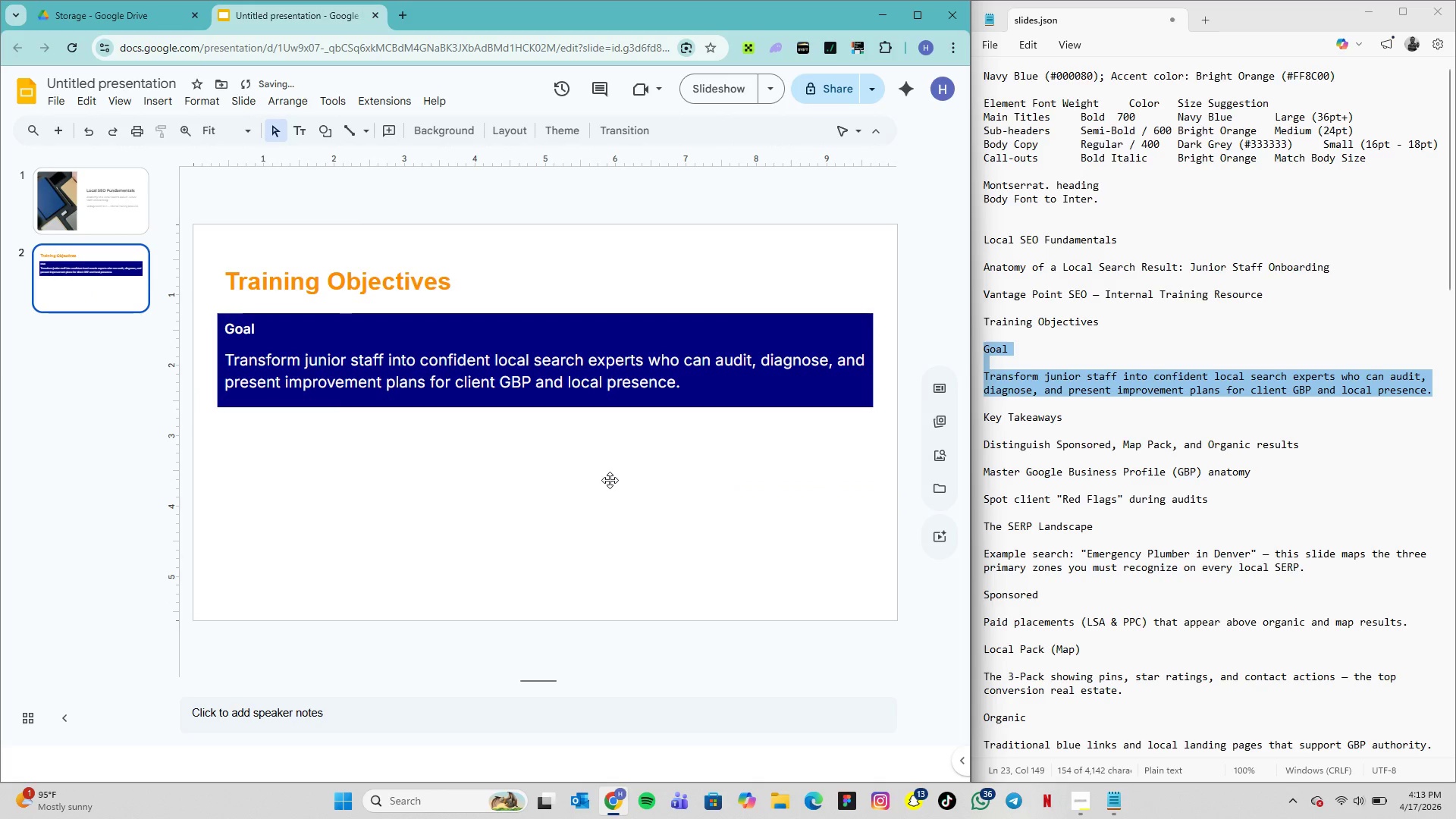 
key(Delete)
 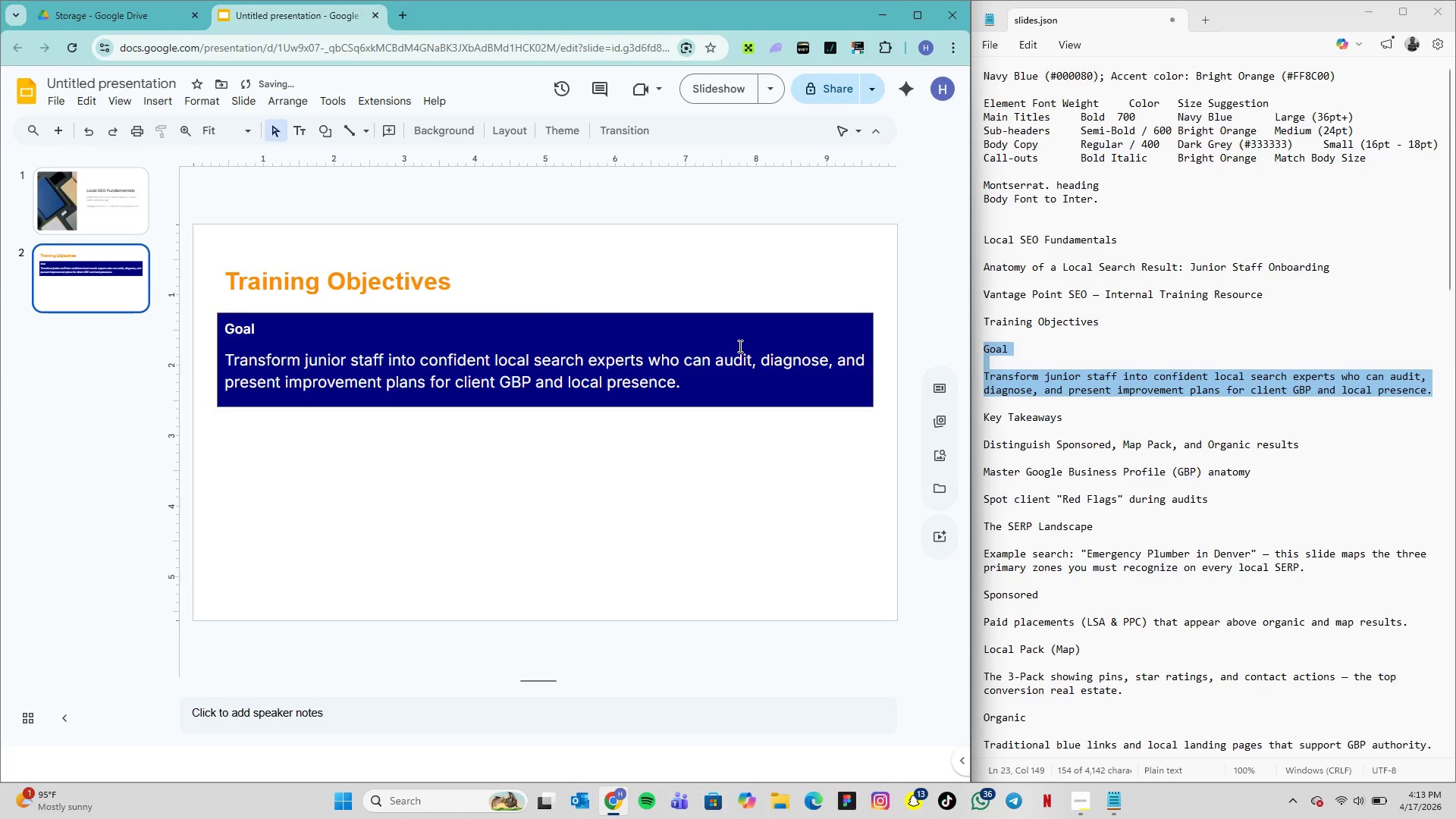 
left_click([739, 346])
 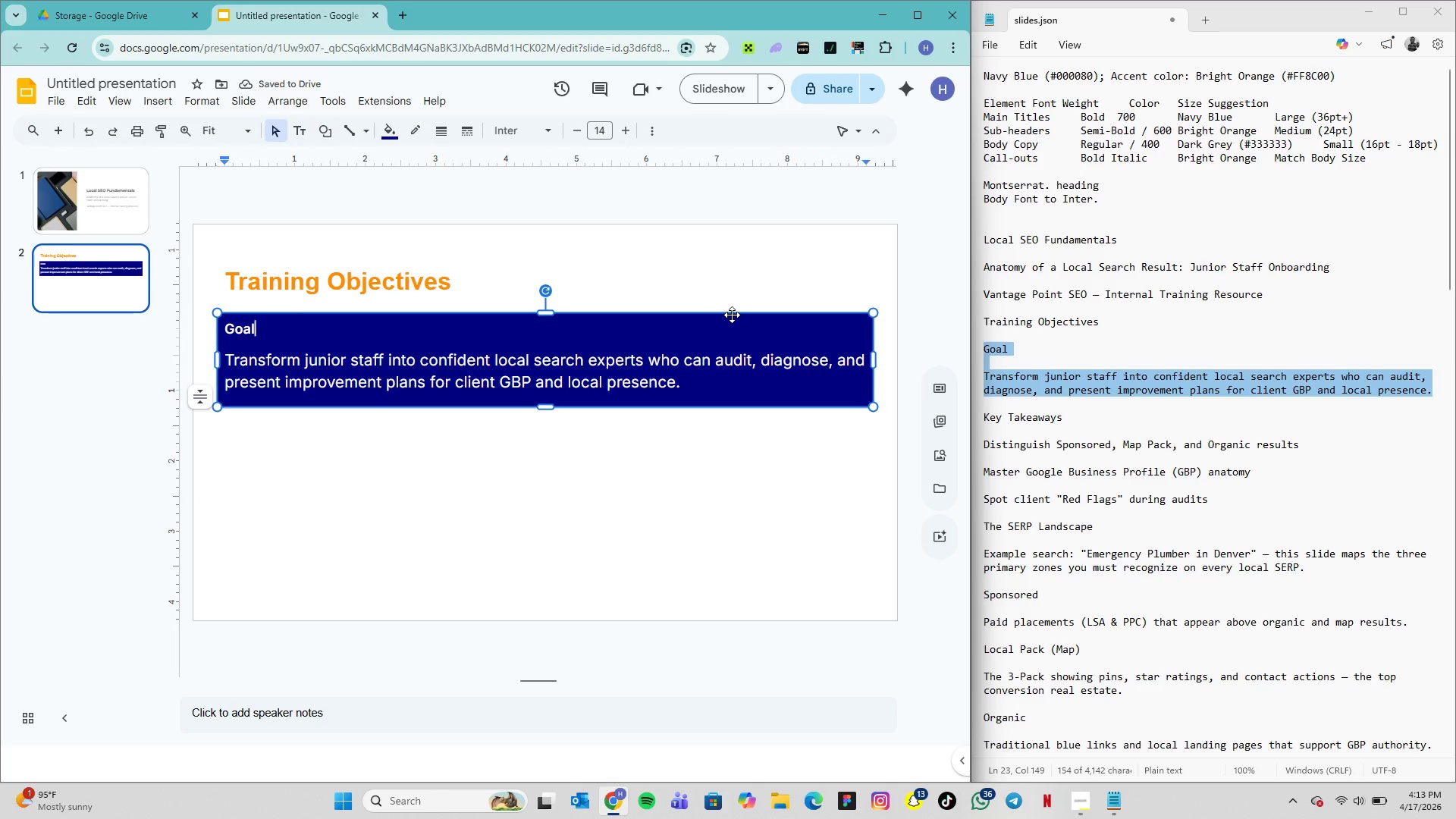 
left_click([732, 315])
 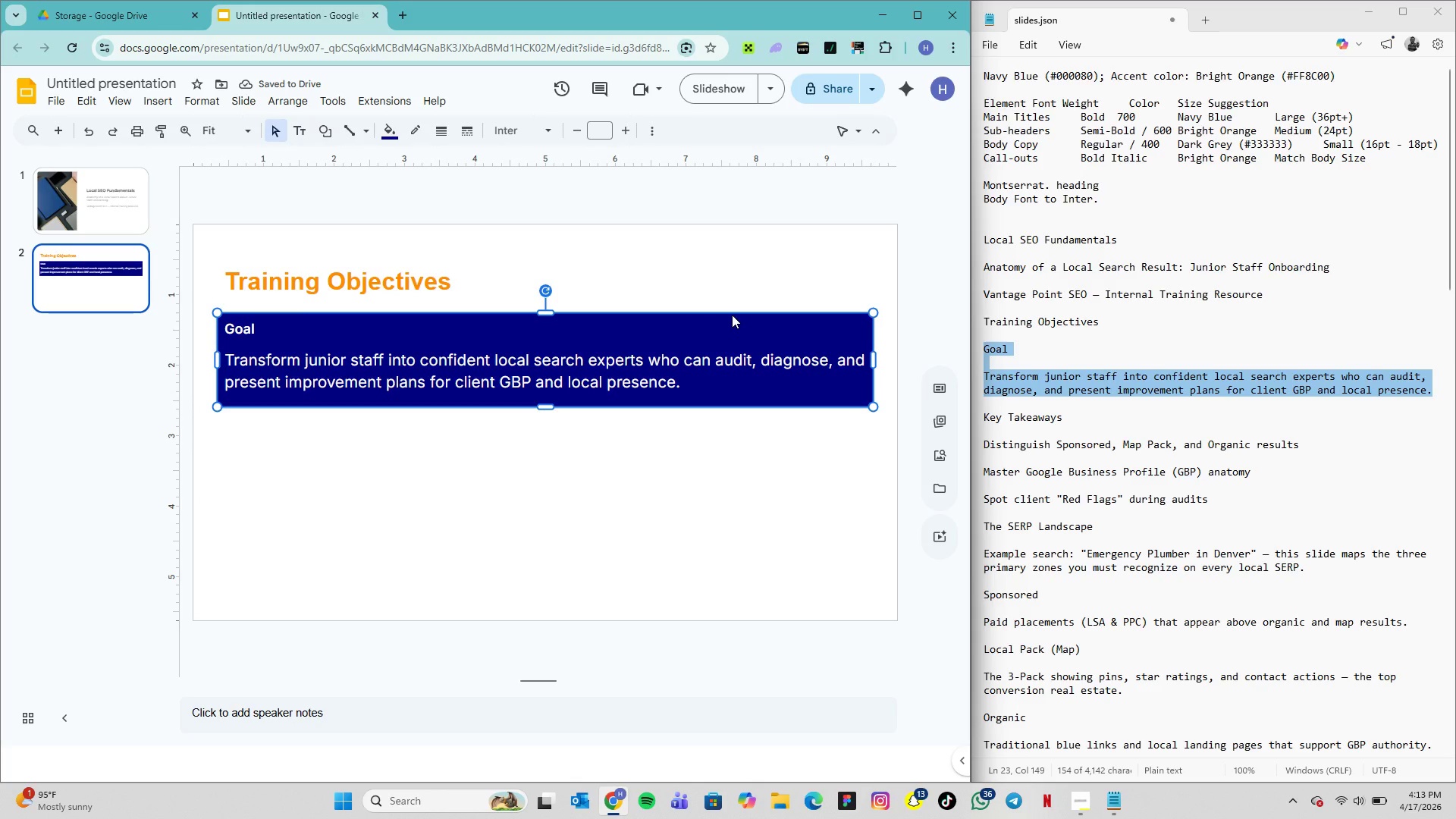 
key(Control+D)
 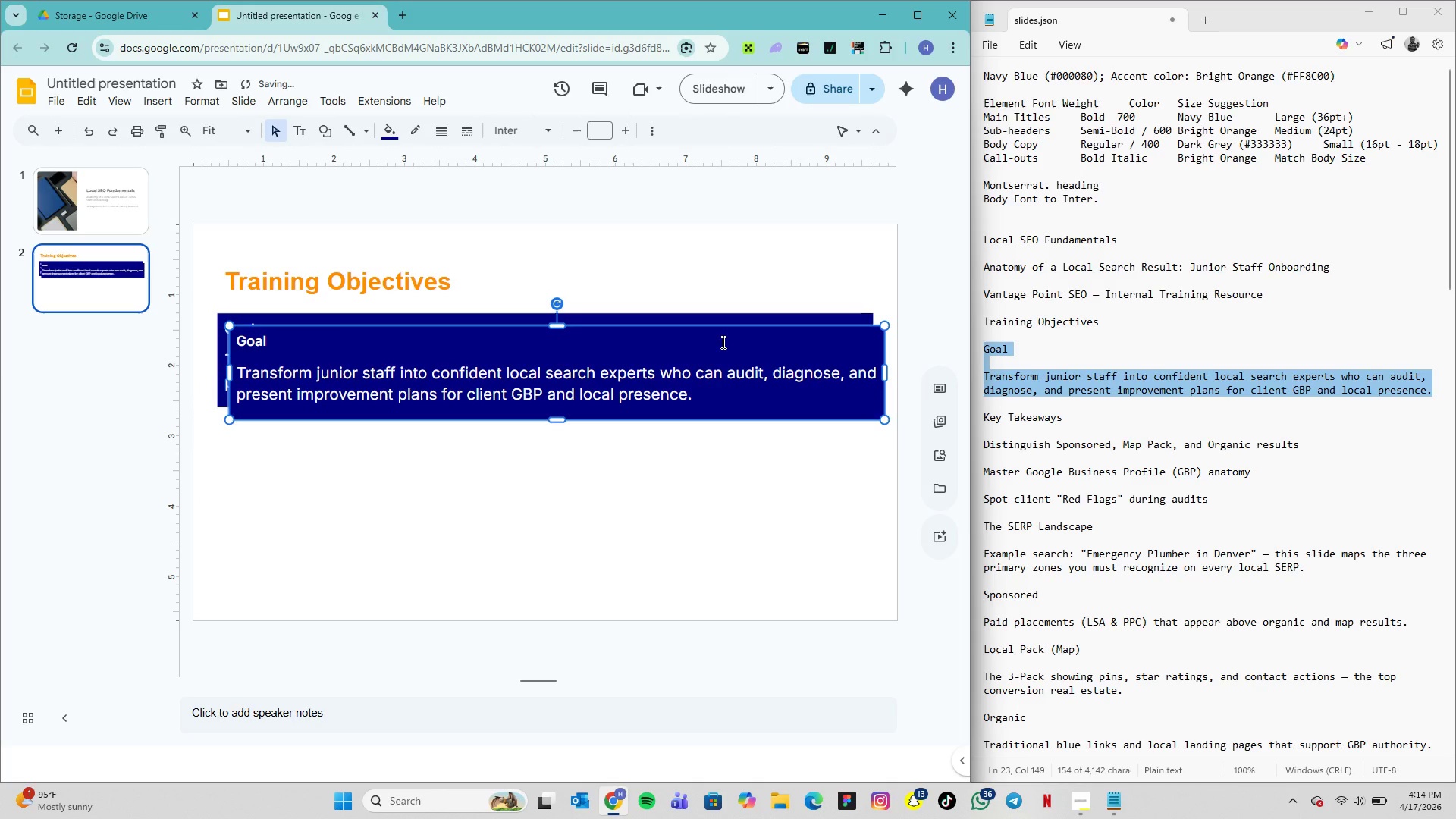 
hold_key(key=ArrowDown, duration=0.77)
 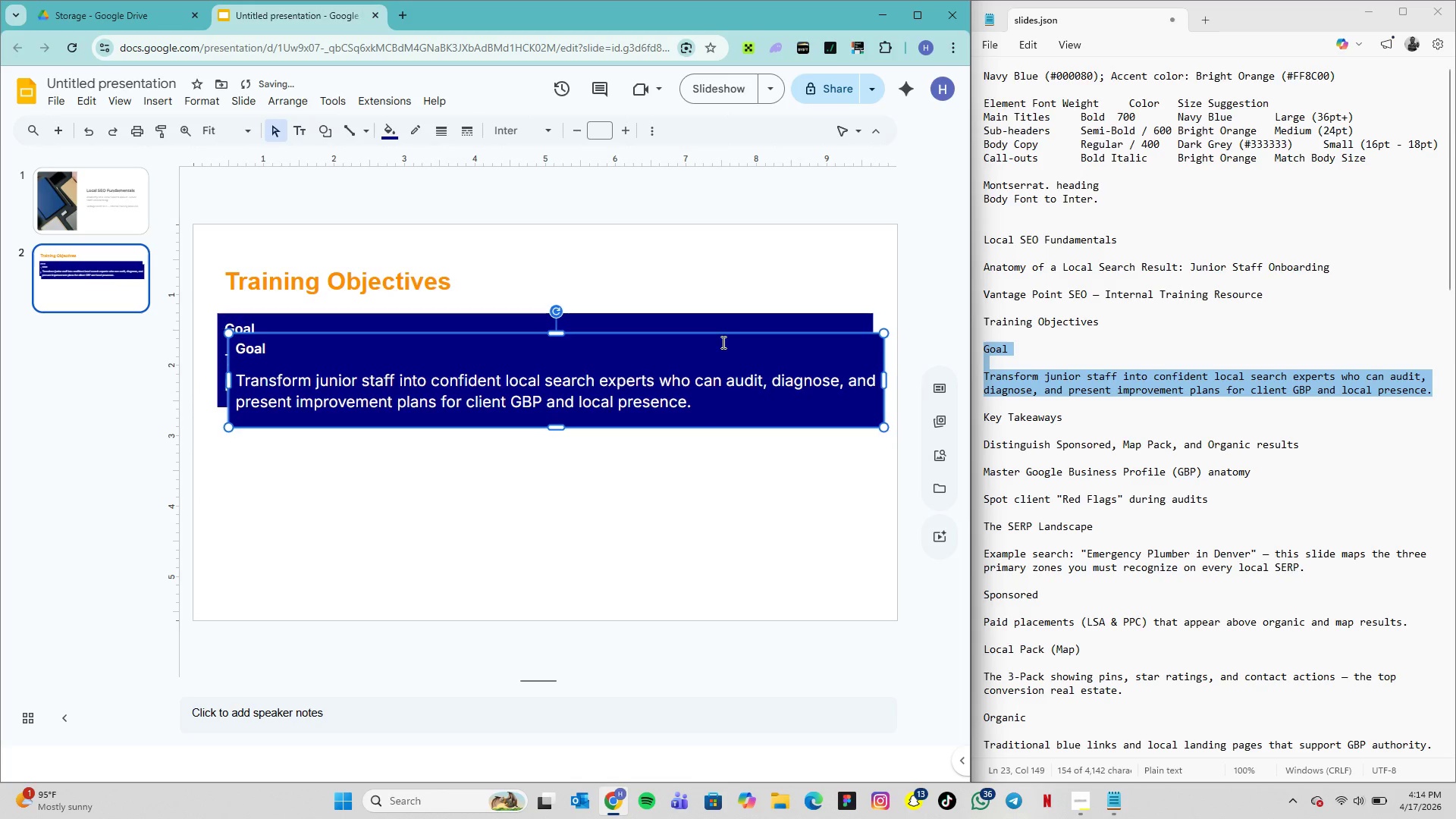 
hold_key(key=ArrowDown, duration=1.47)
 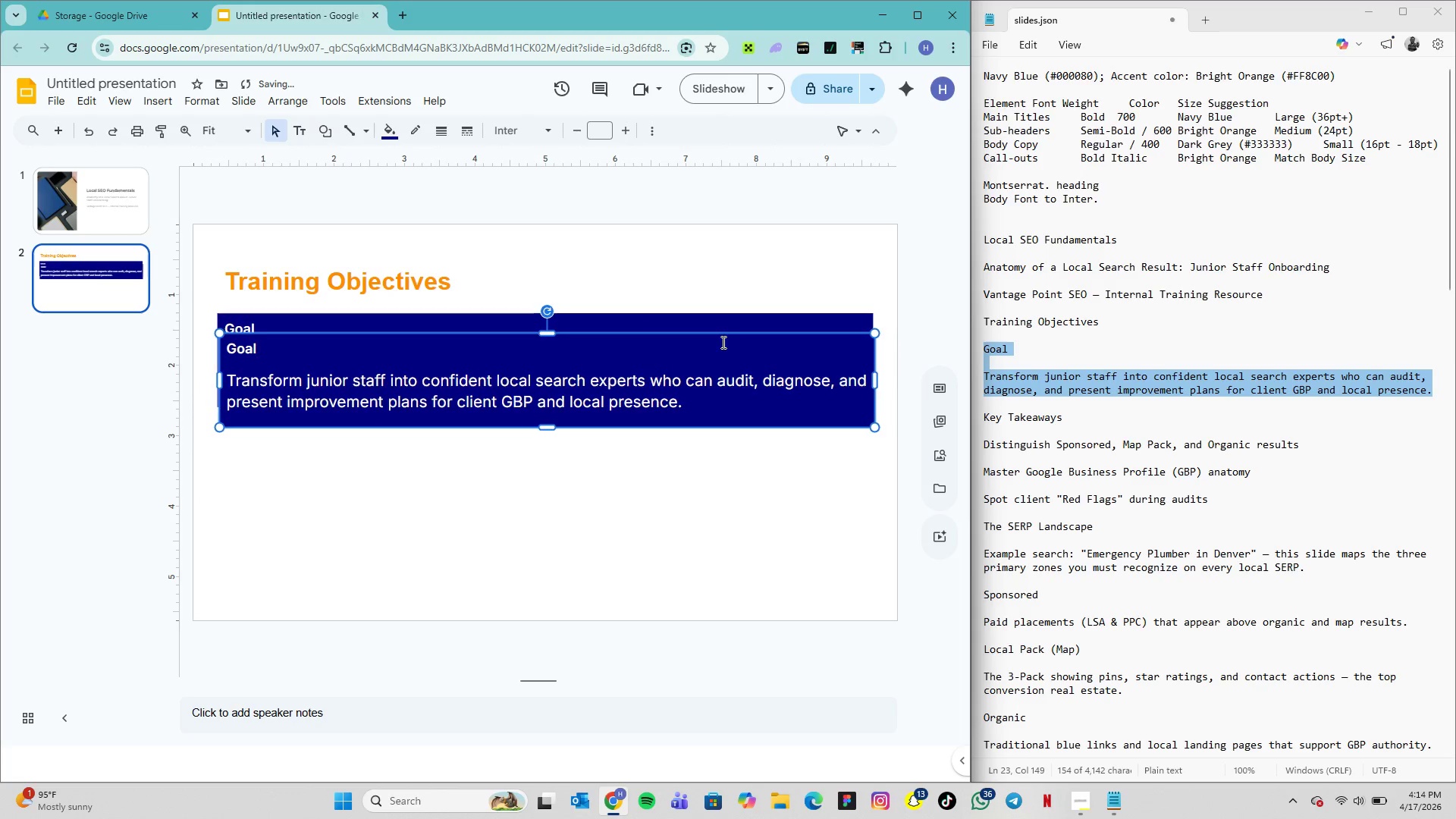 
hold_key(key=ArrowLeft, duration=0.75)
 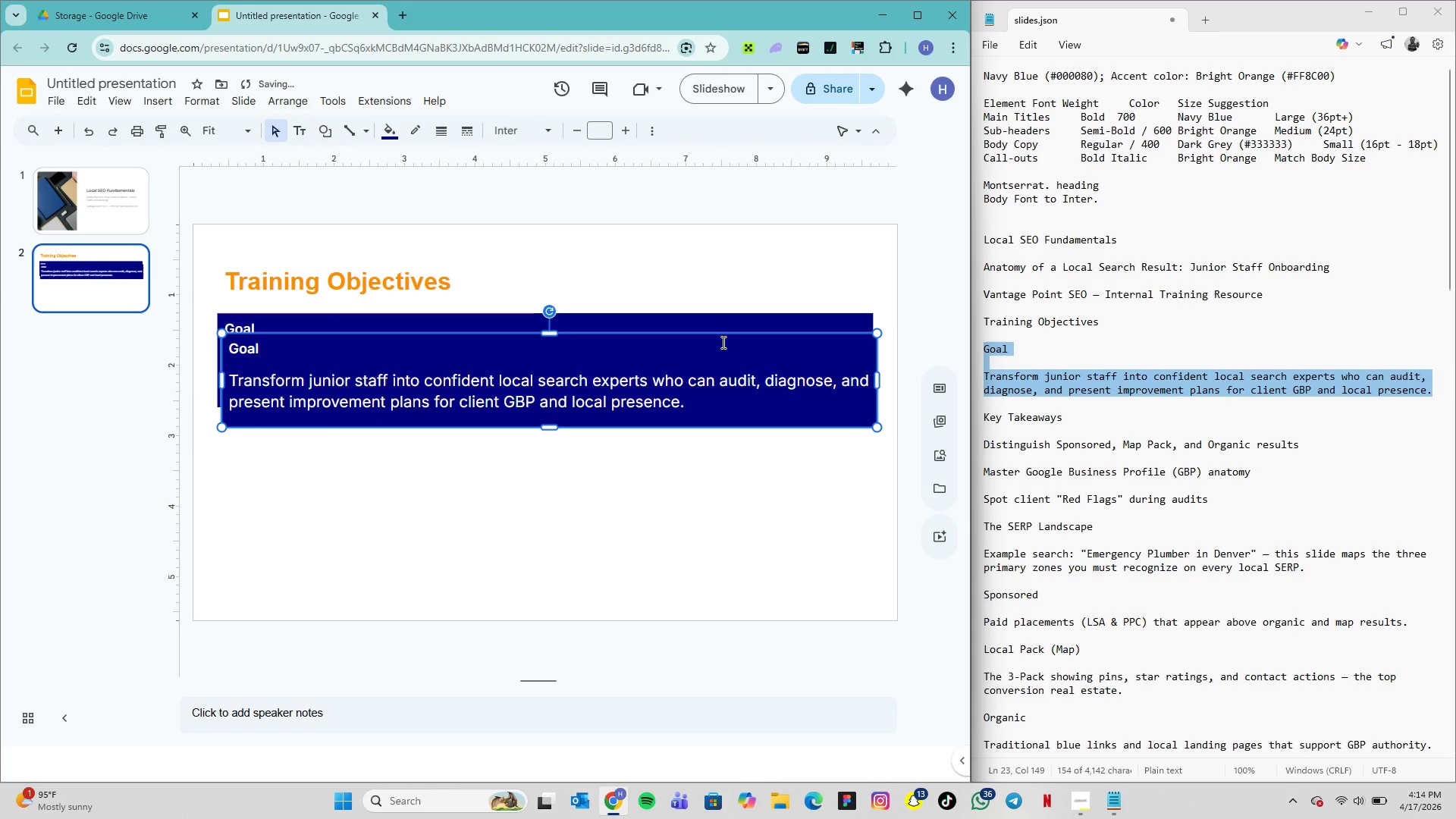 
key(ArrowLeft)
 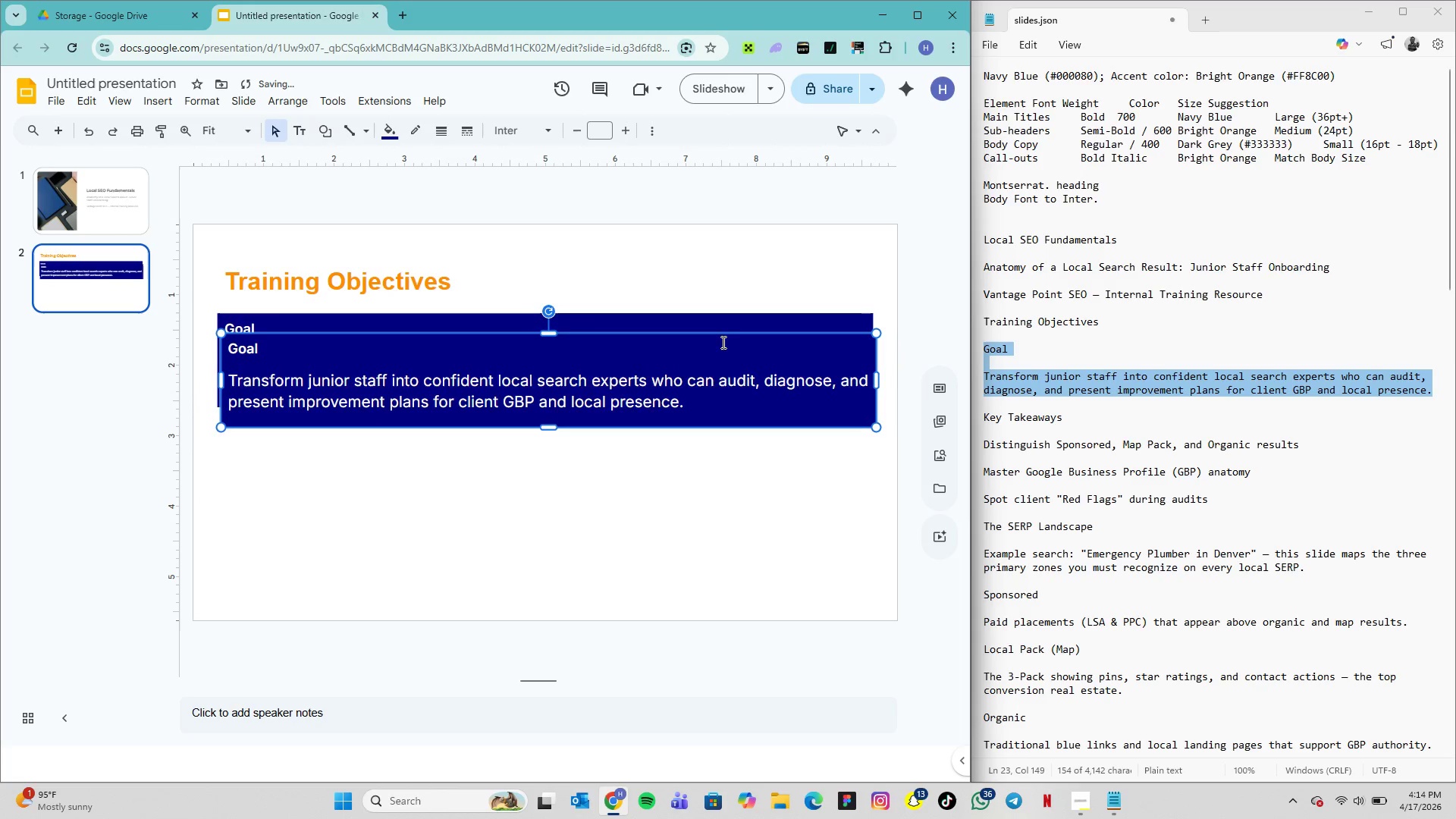 
key(ArrowLeft)
 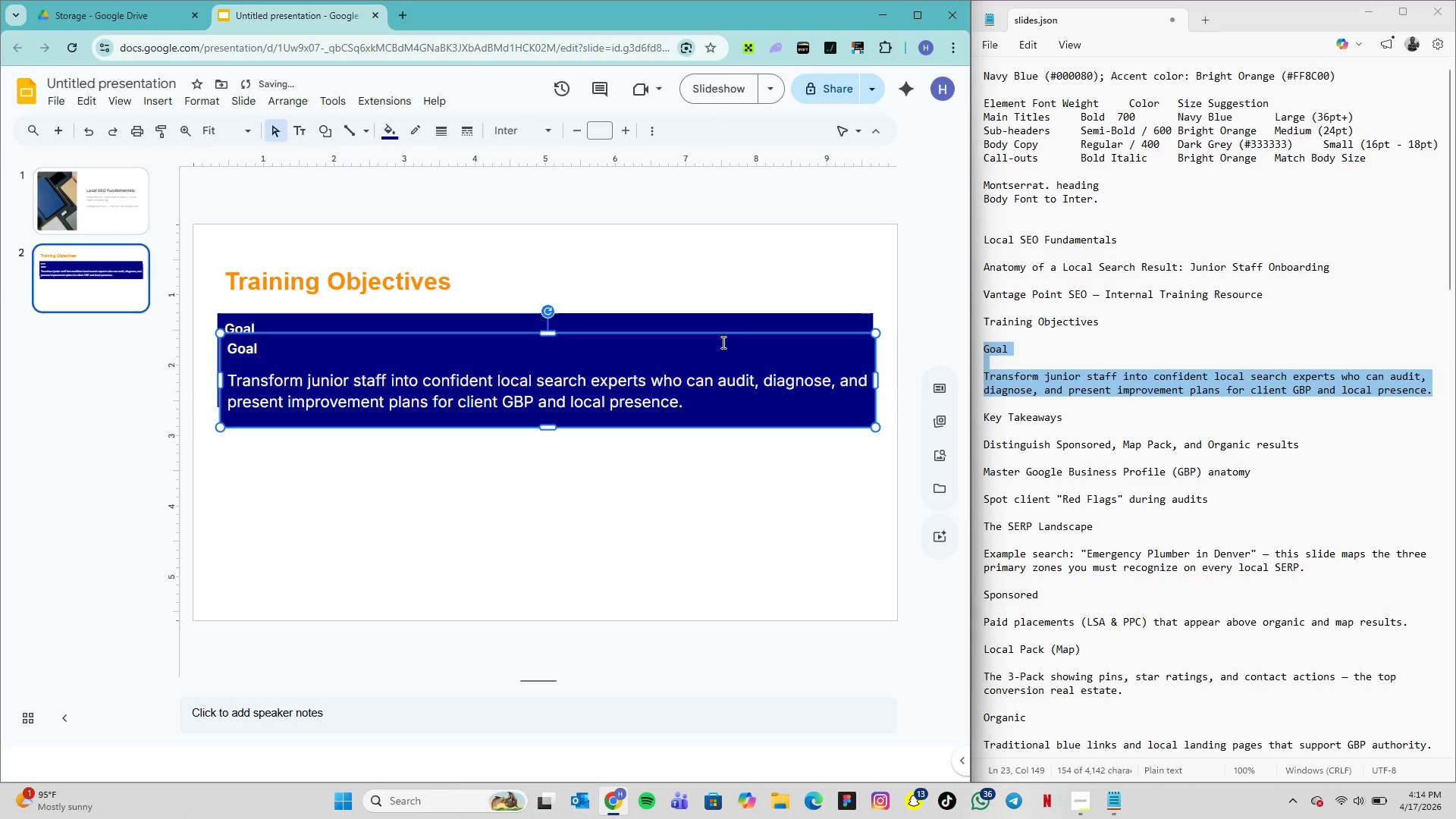 
key(ArrowLeft)
 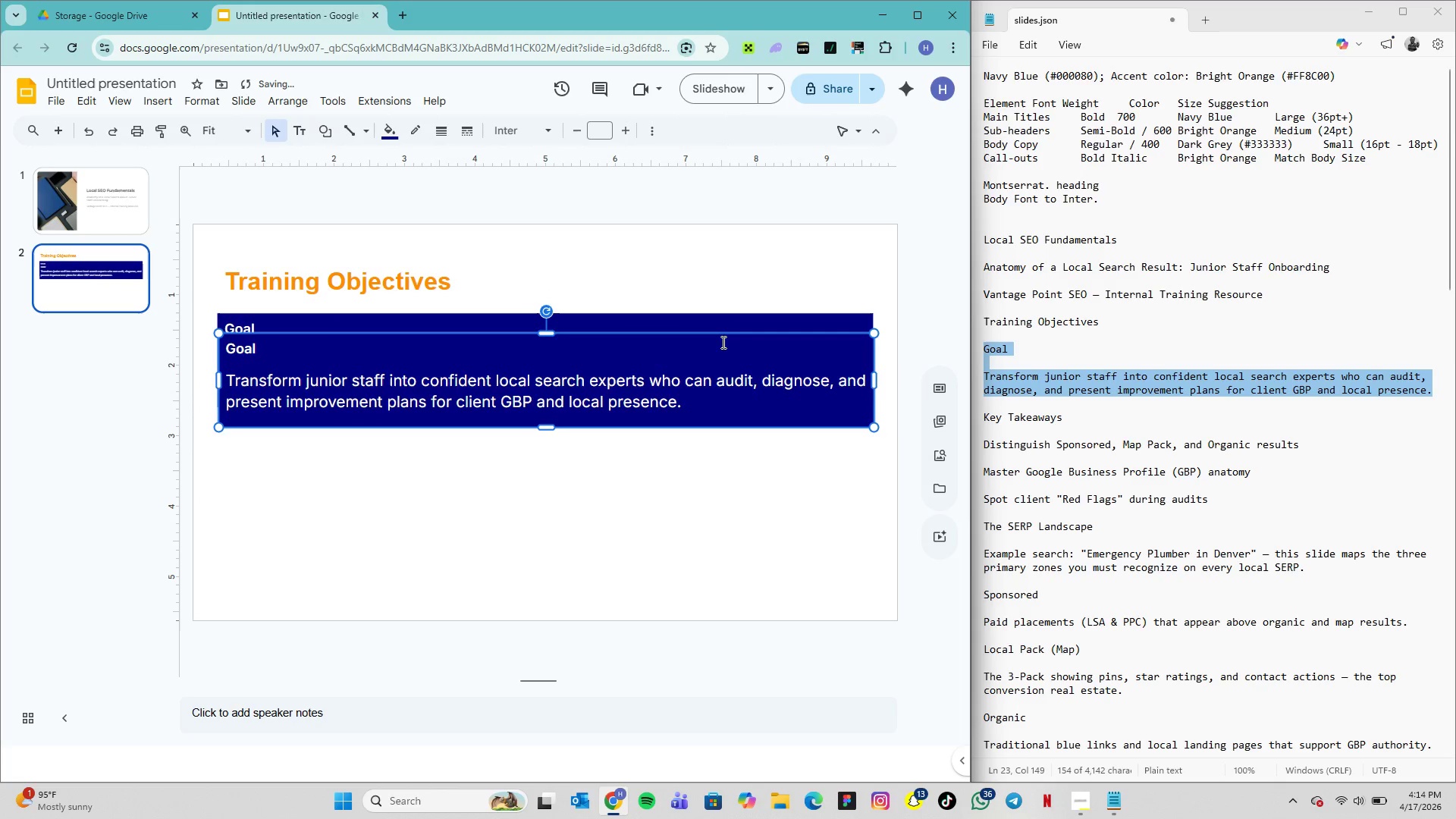 
key(ArrowLeft)
 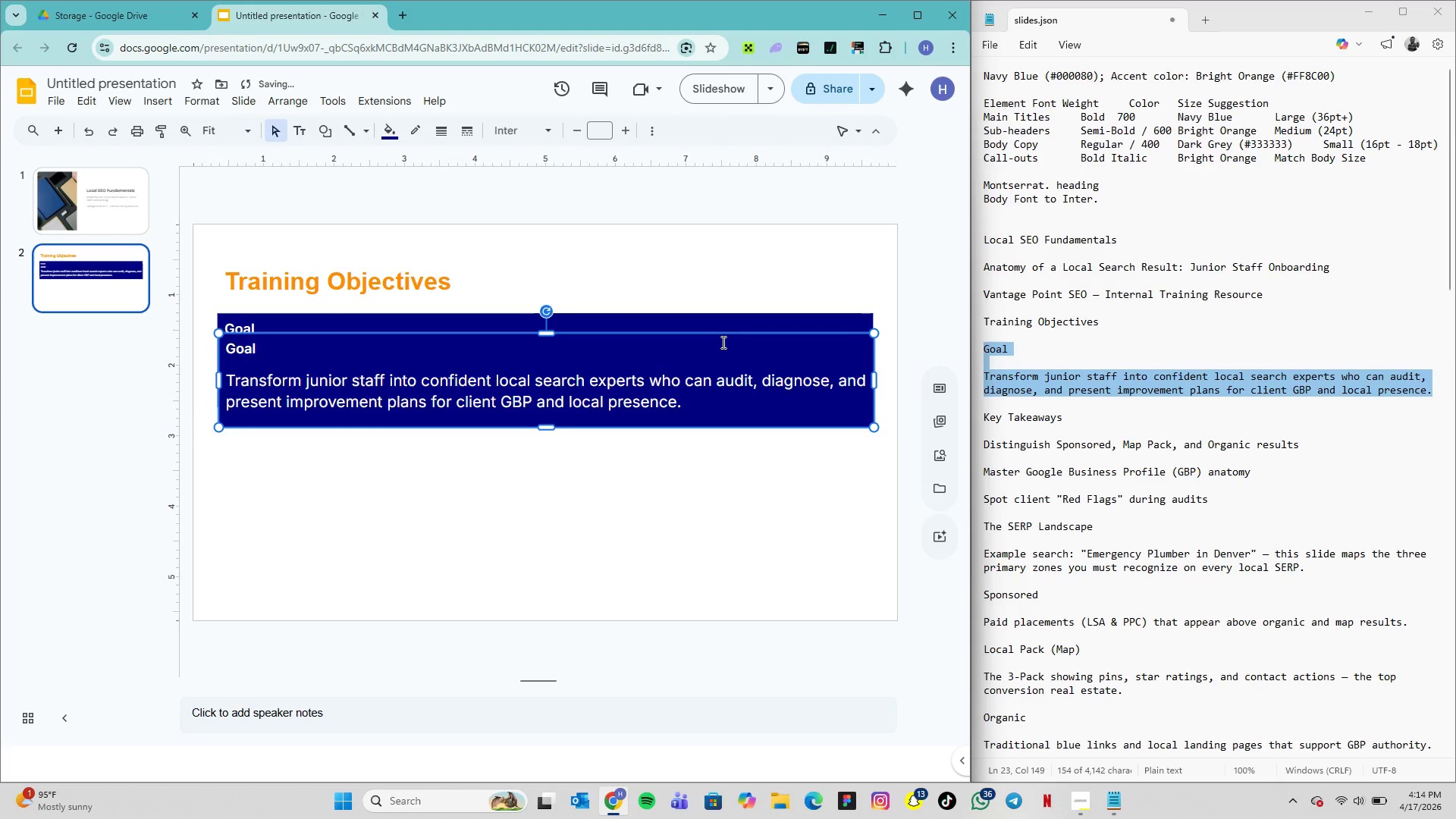 
key(ArrowLeft)
 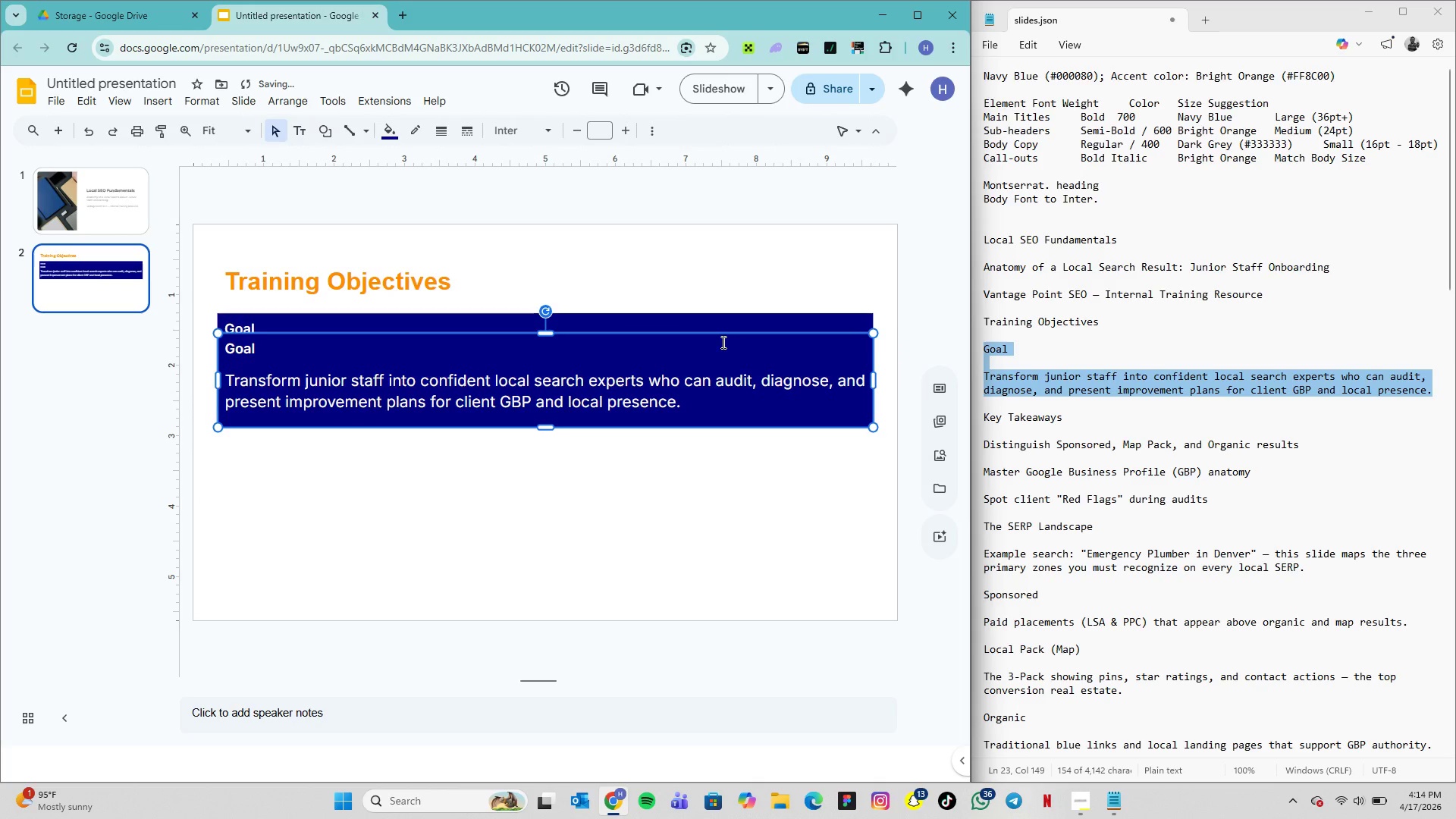 
key(ArrowLeft)
 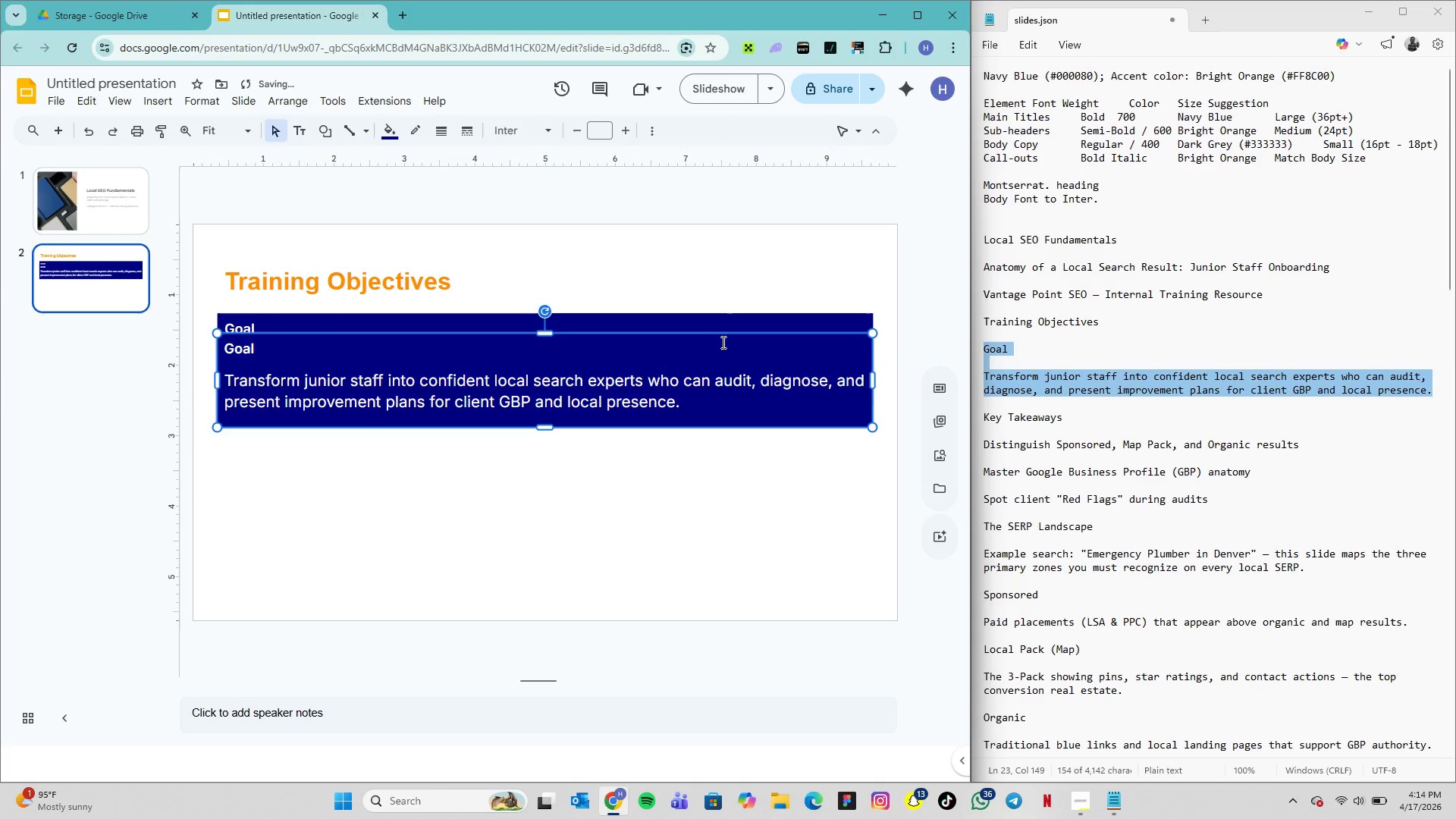 
key(ArrowLeft)
 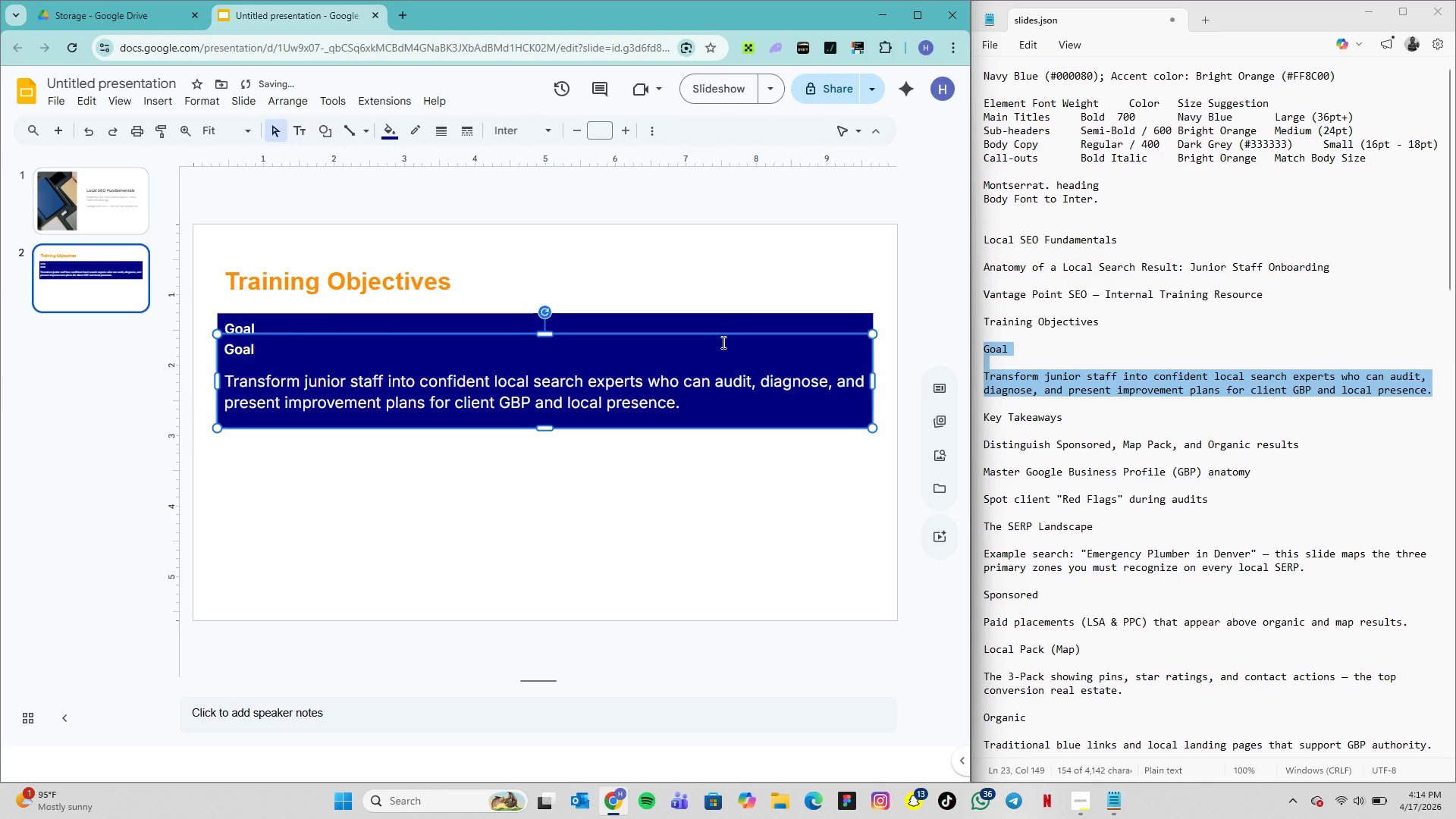 
hold_key(key=ArrowDown, duration=1.5)
 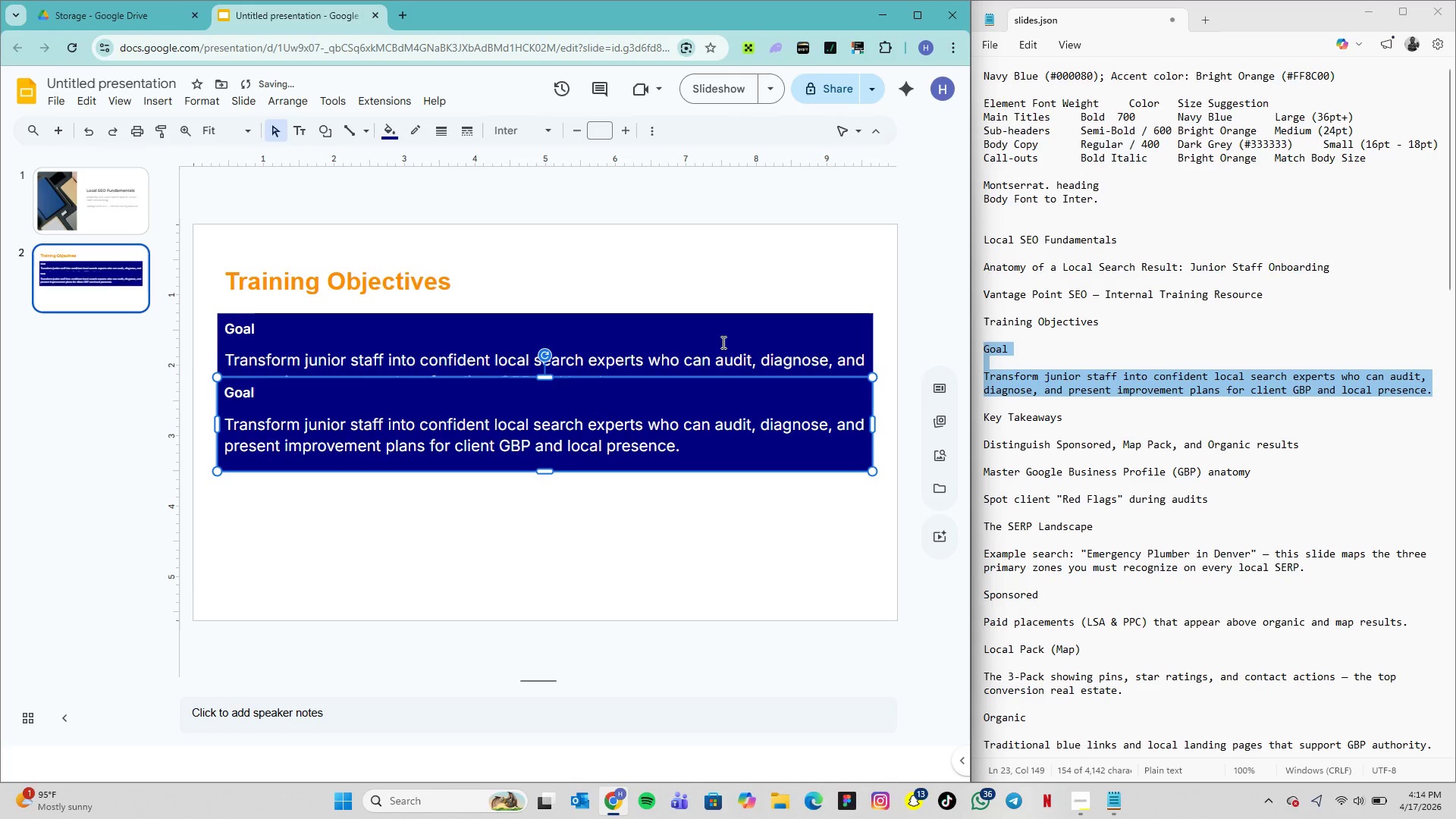 
hold_key(key=ArrowDown, duration=1.51)
 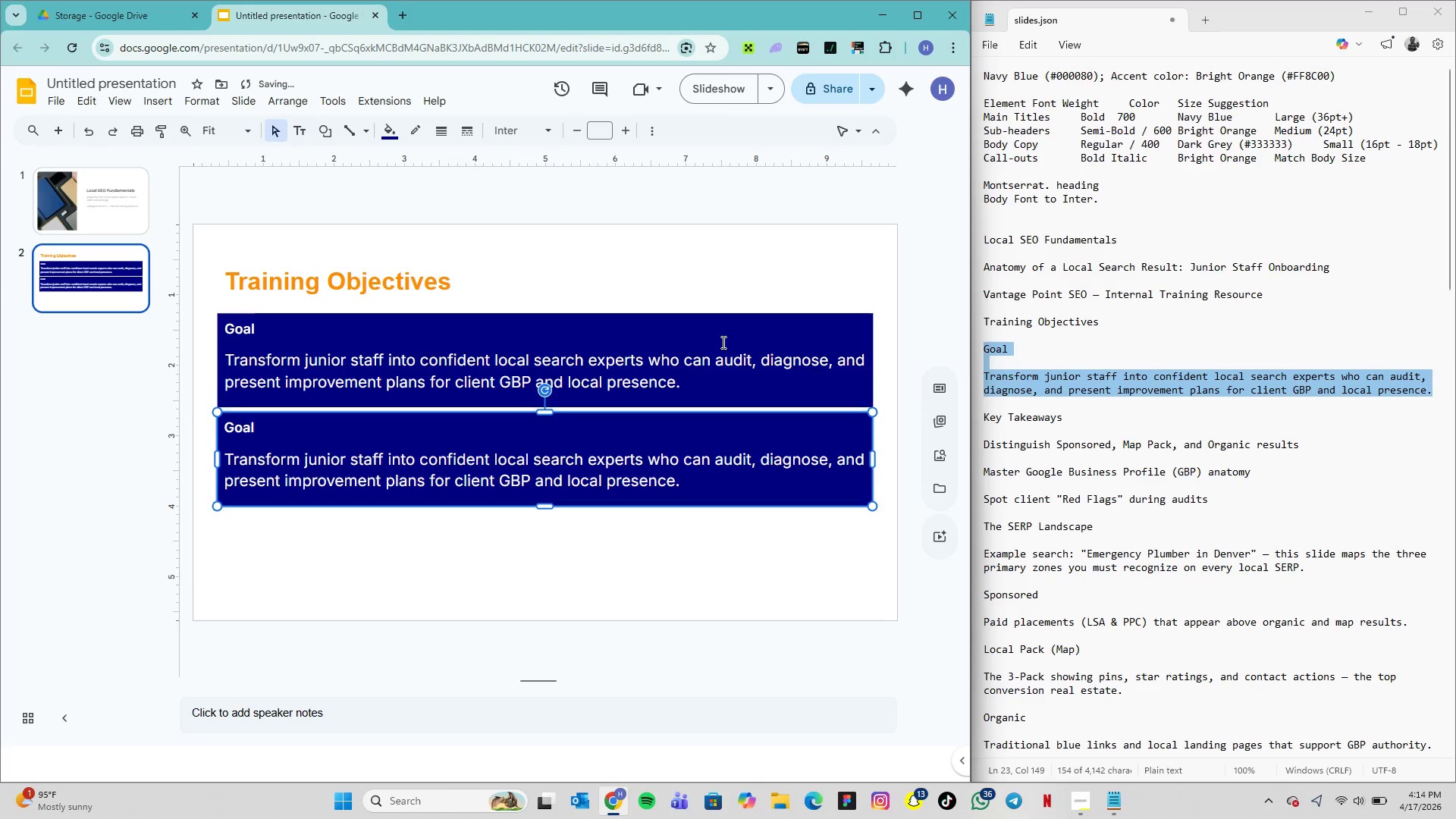 
hold_key(key=ArrowDown, duration=1.5)
 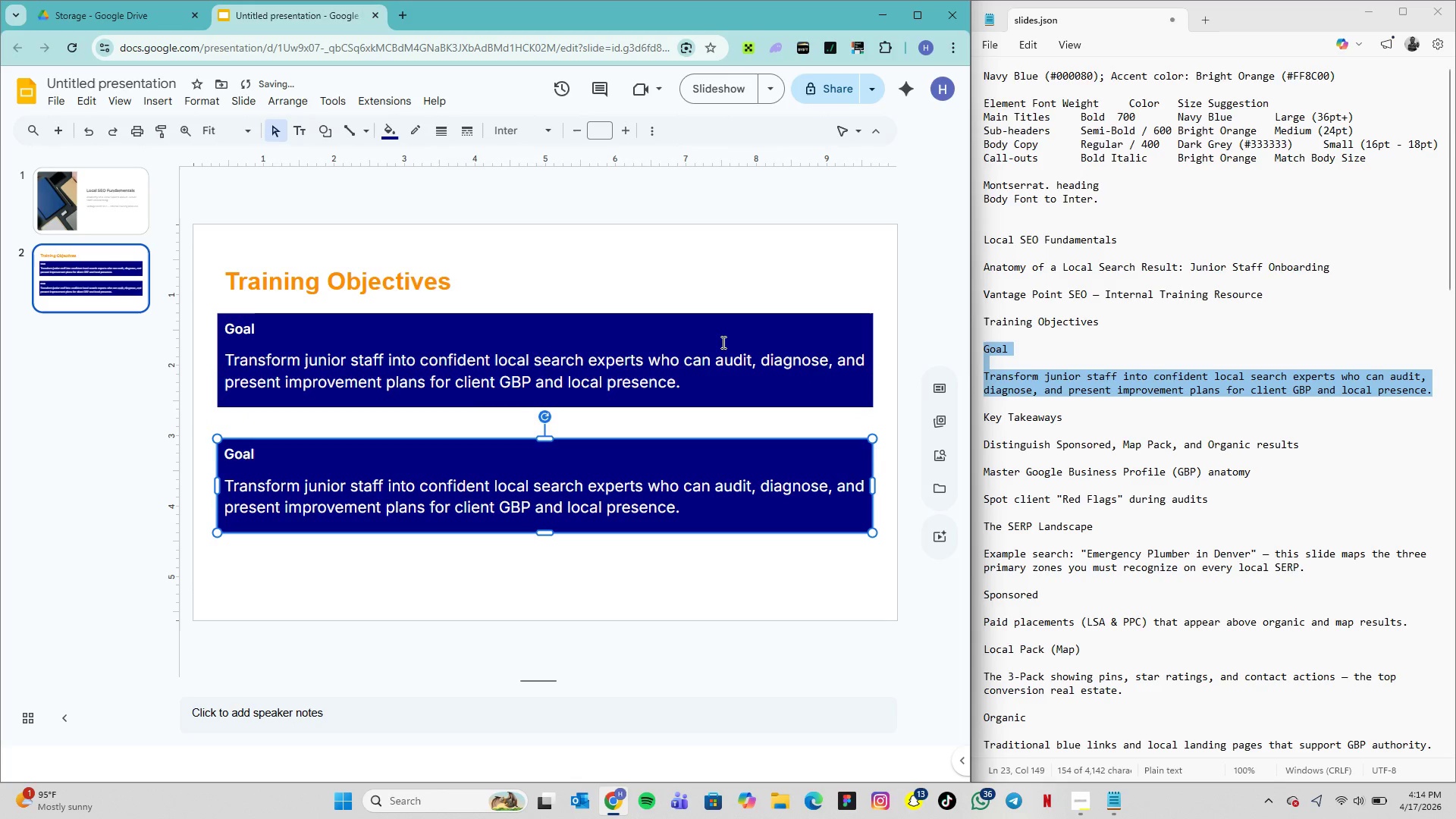 
key(ArrowDown)
 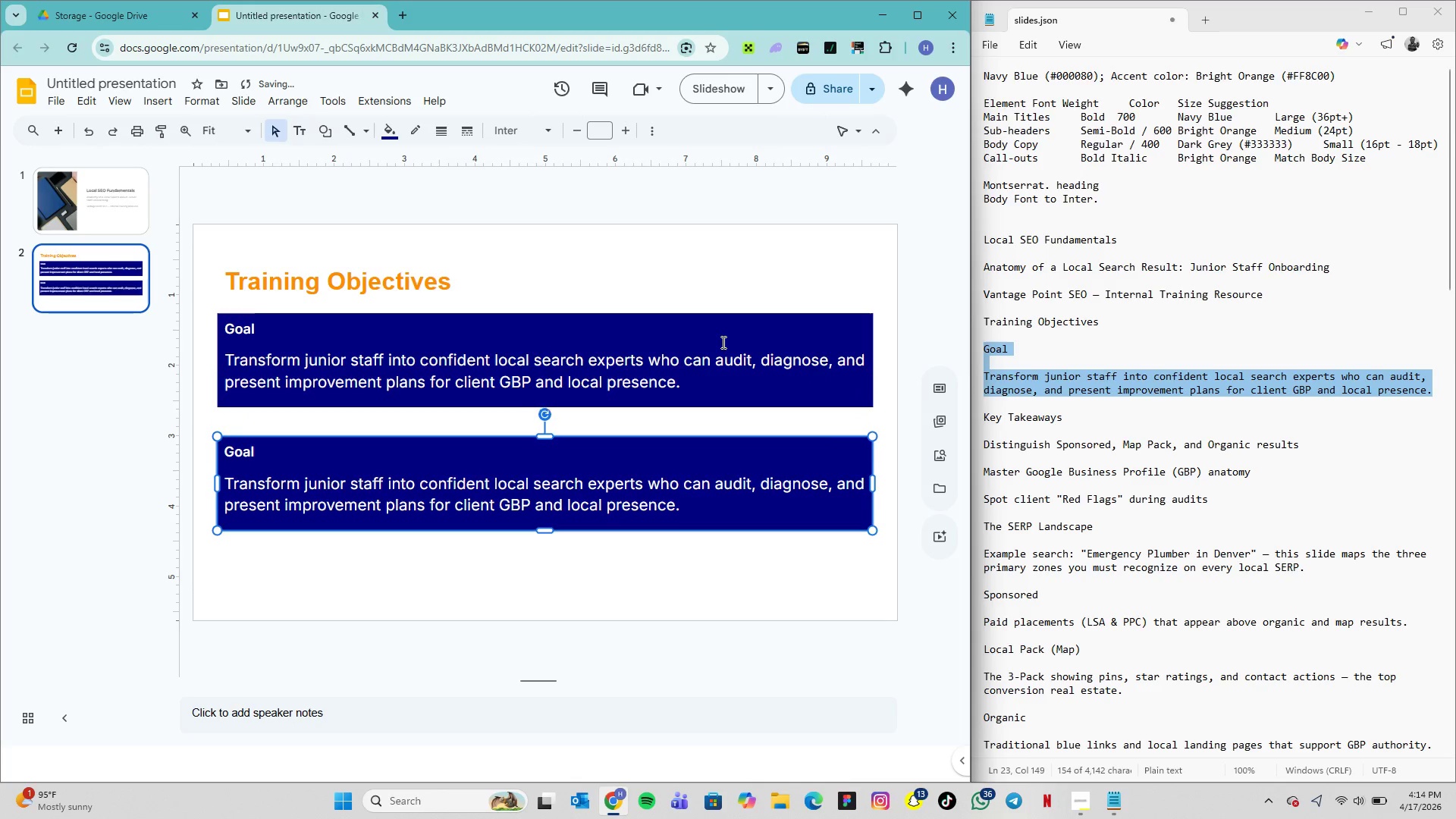 
key(ArrowDown)
 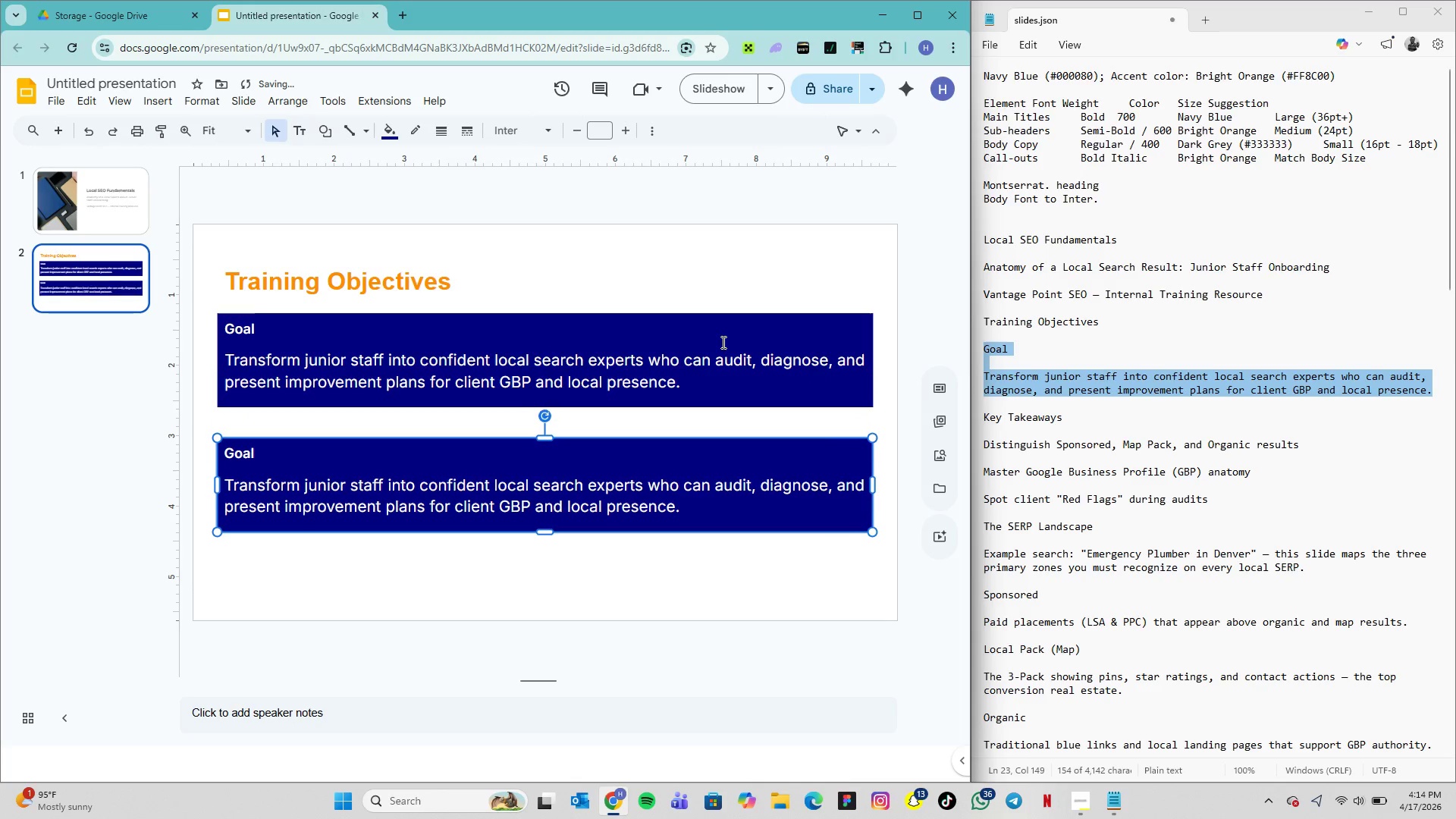 
key(ArrowDown)
 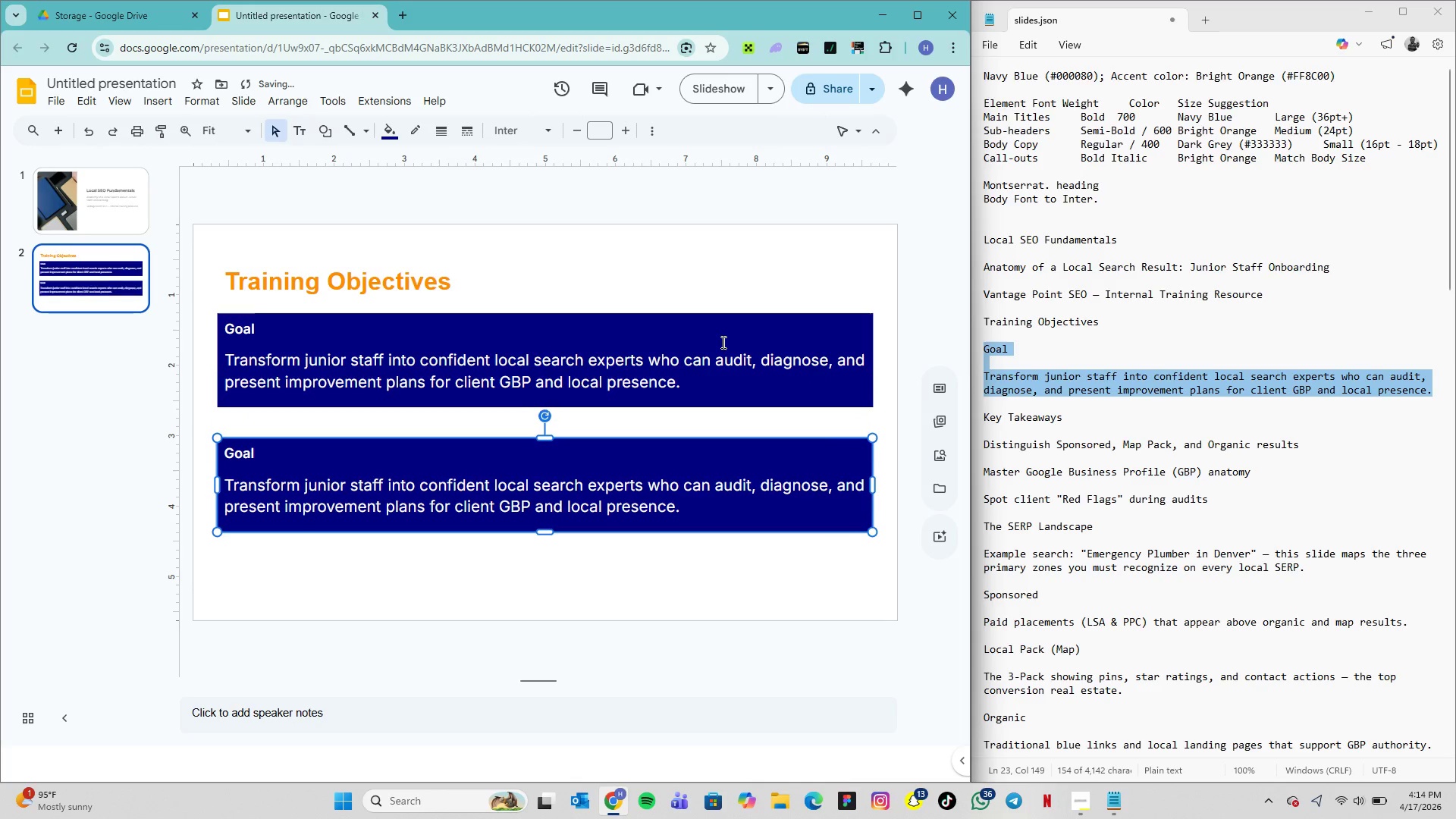 
key(ArrowDown)
 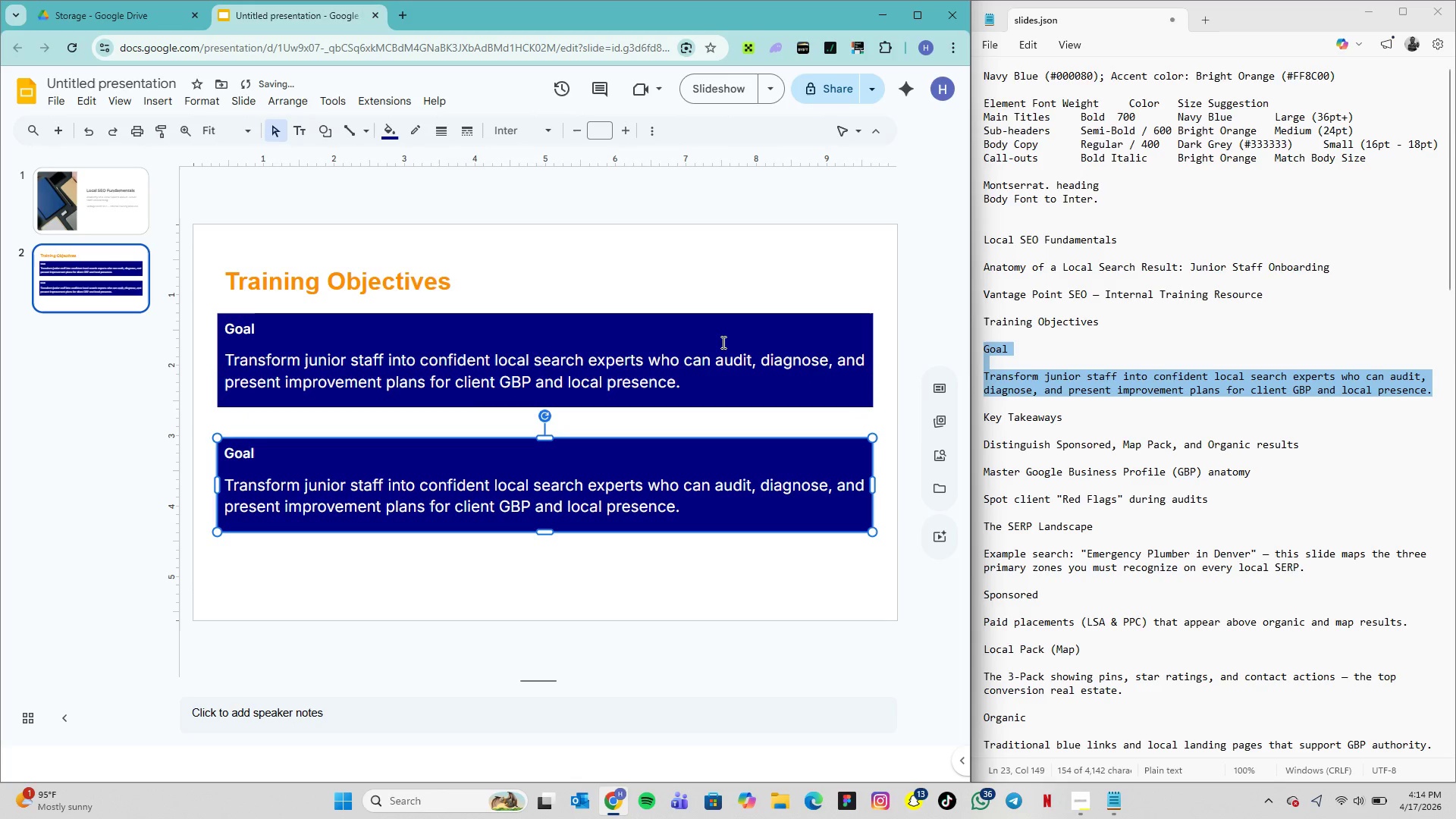 
key(ArrowDown)
 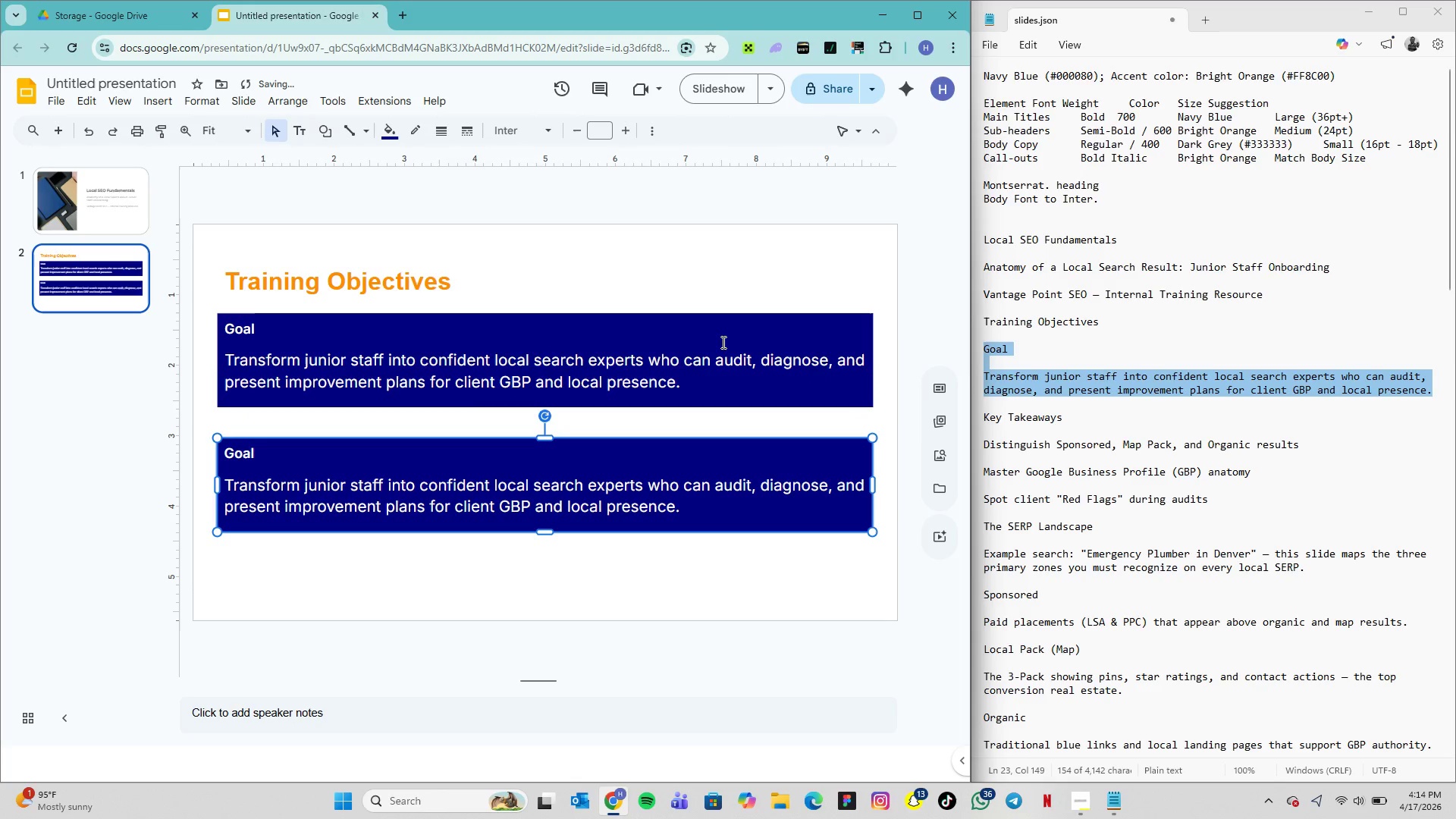 
key(ArrowDown)
 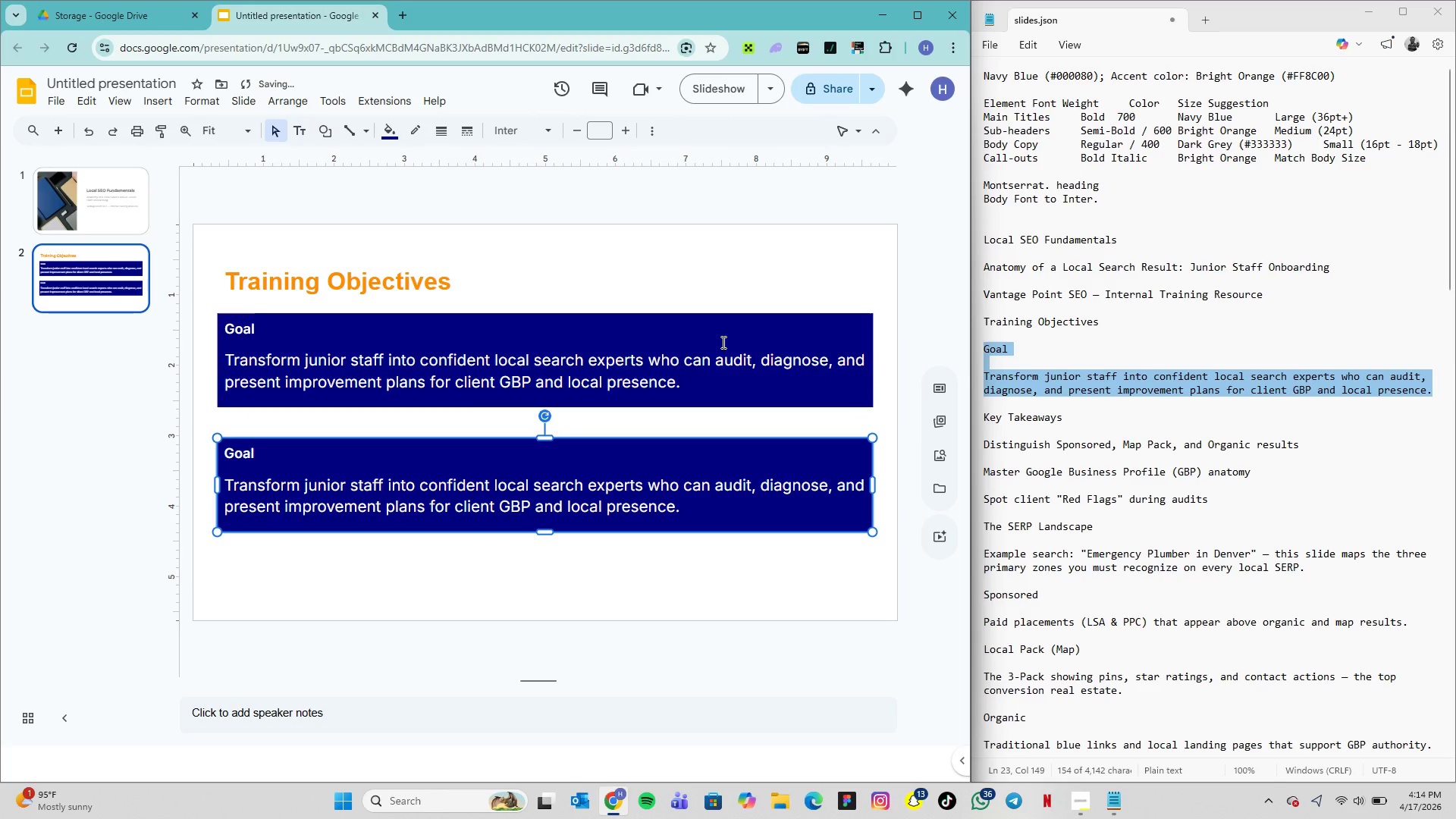 
key(ArrowDown)
 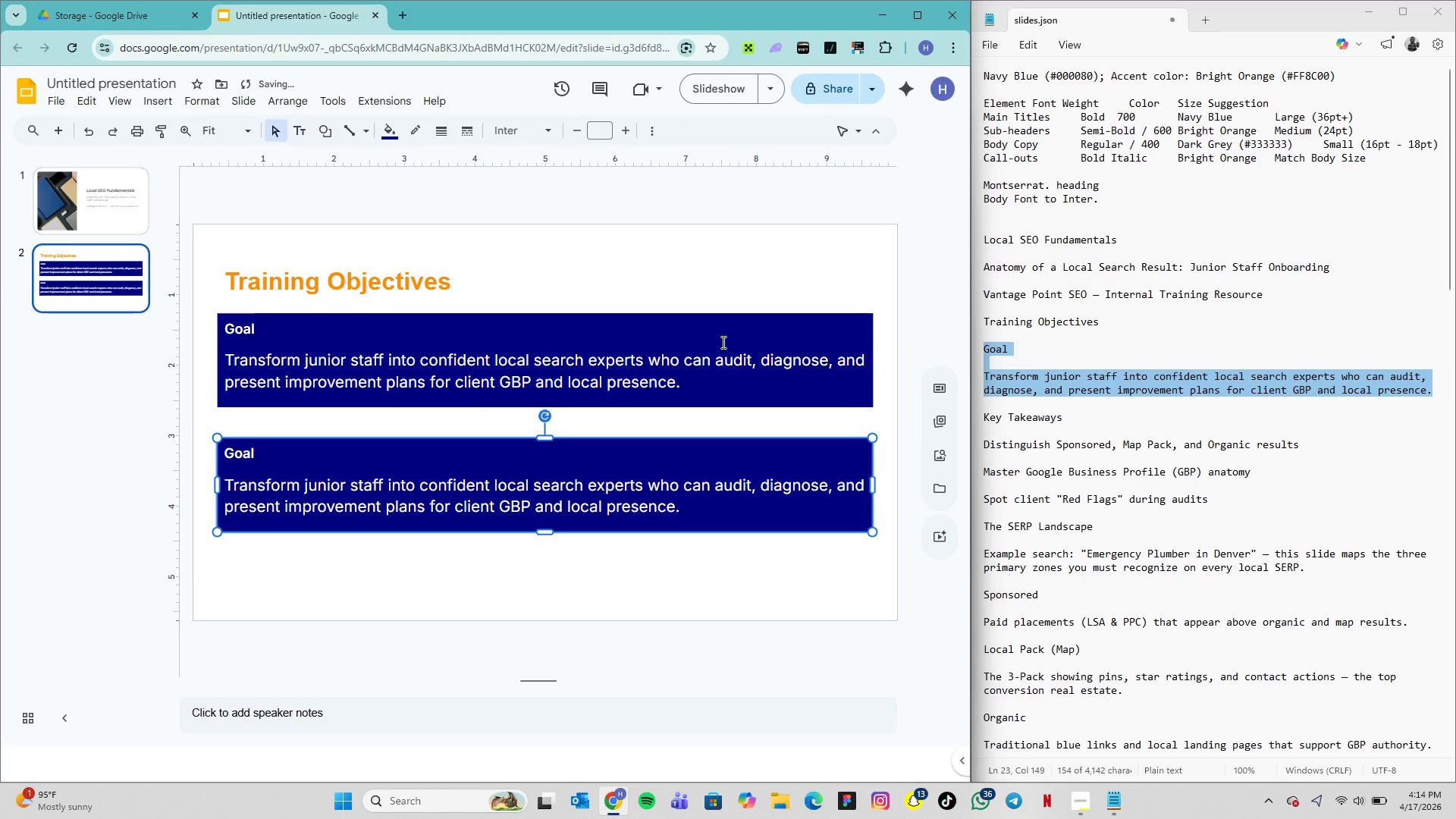 
key(ArrowDown)
 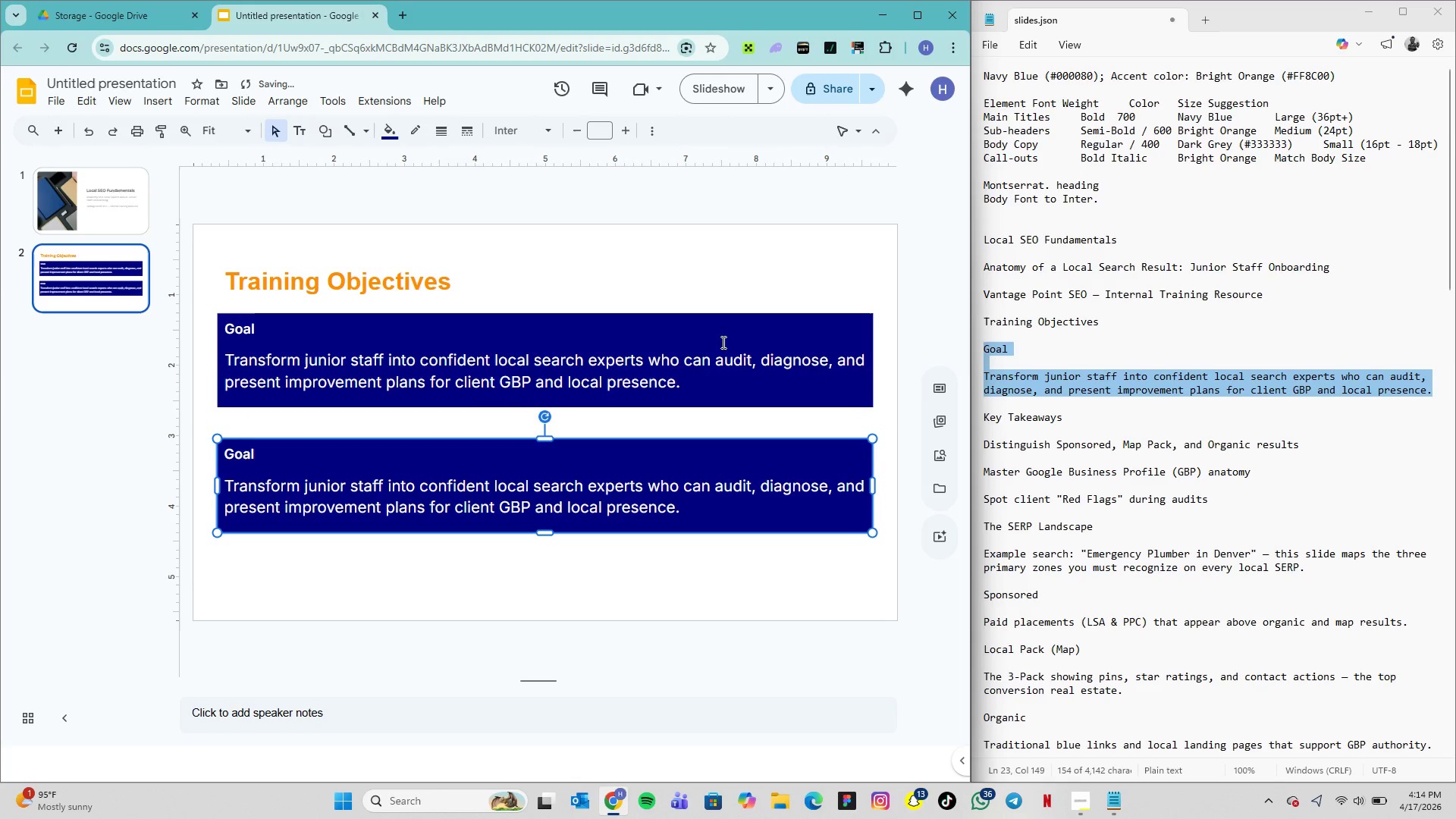 
key(ArrowDown)
 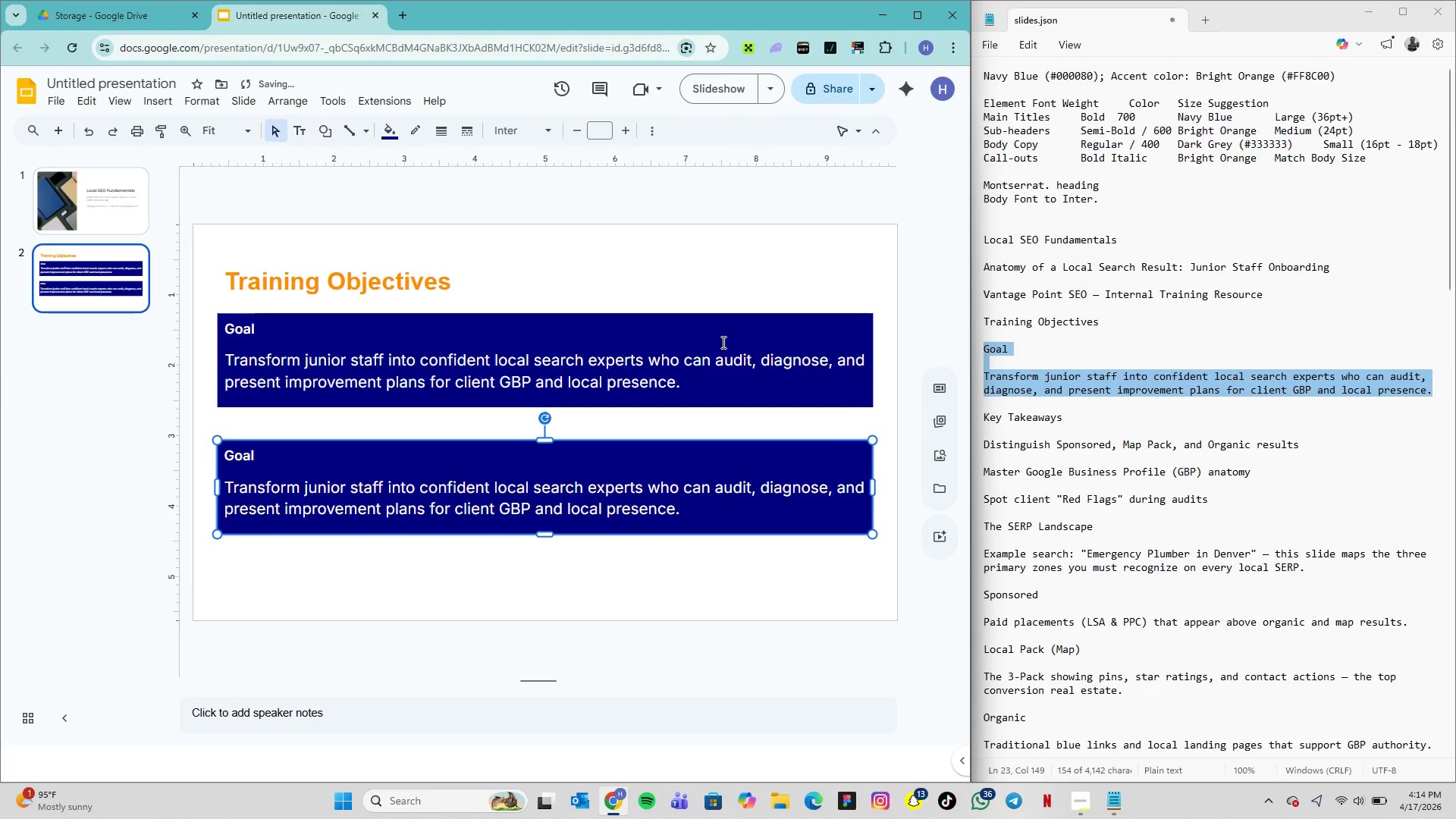 
key(ArrowDown)
 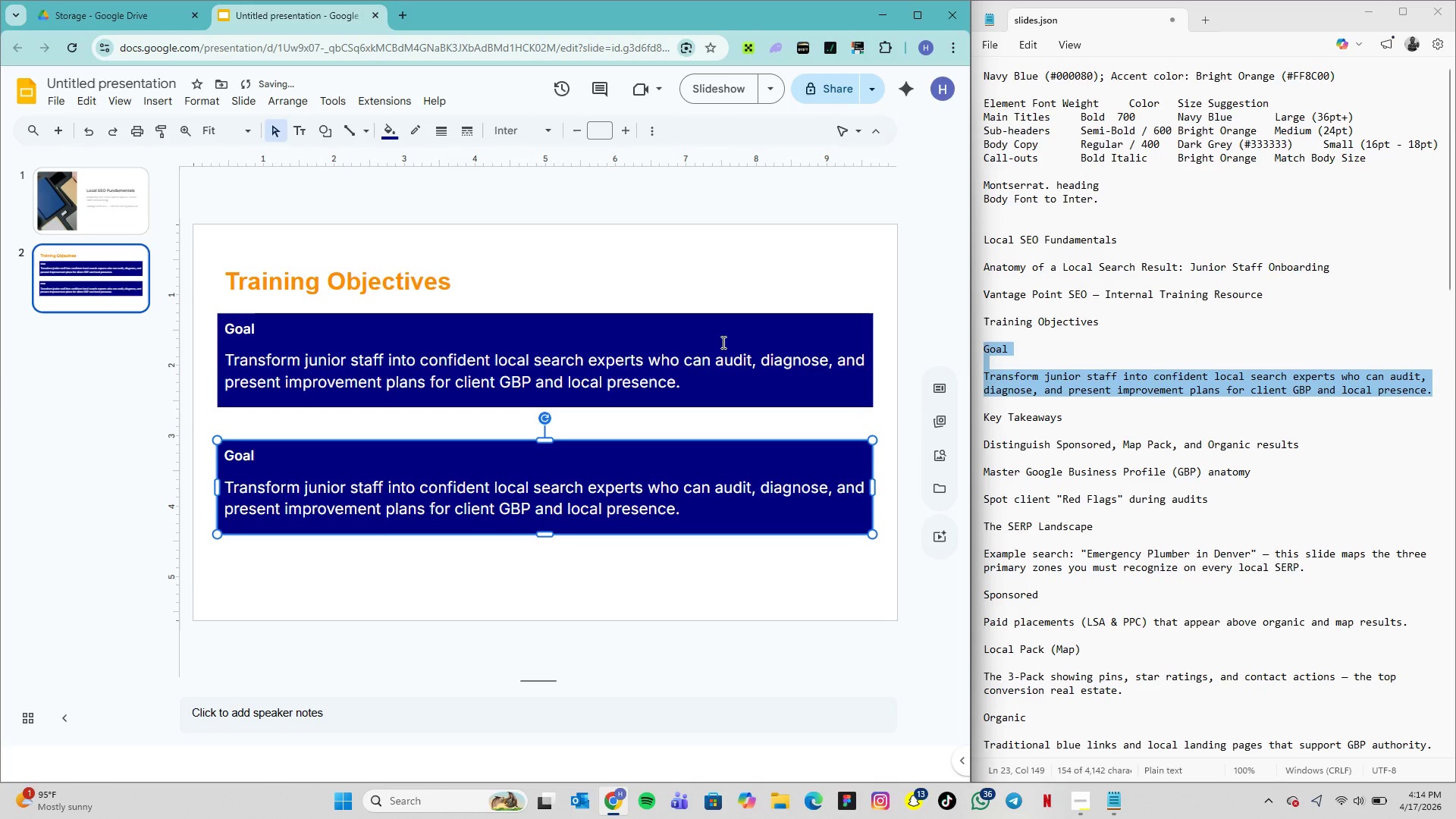 
key(ArrowDown)
 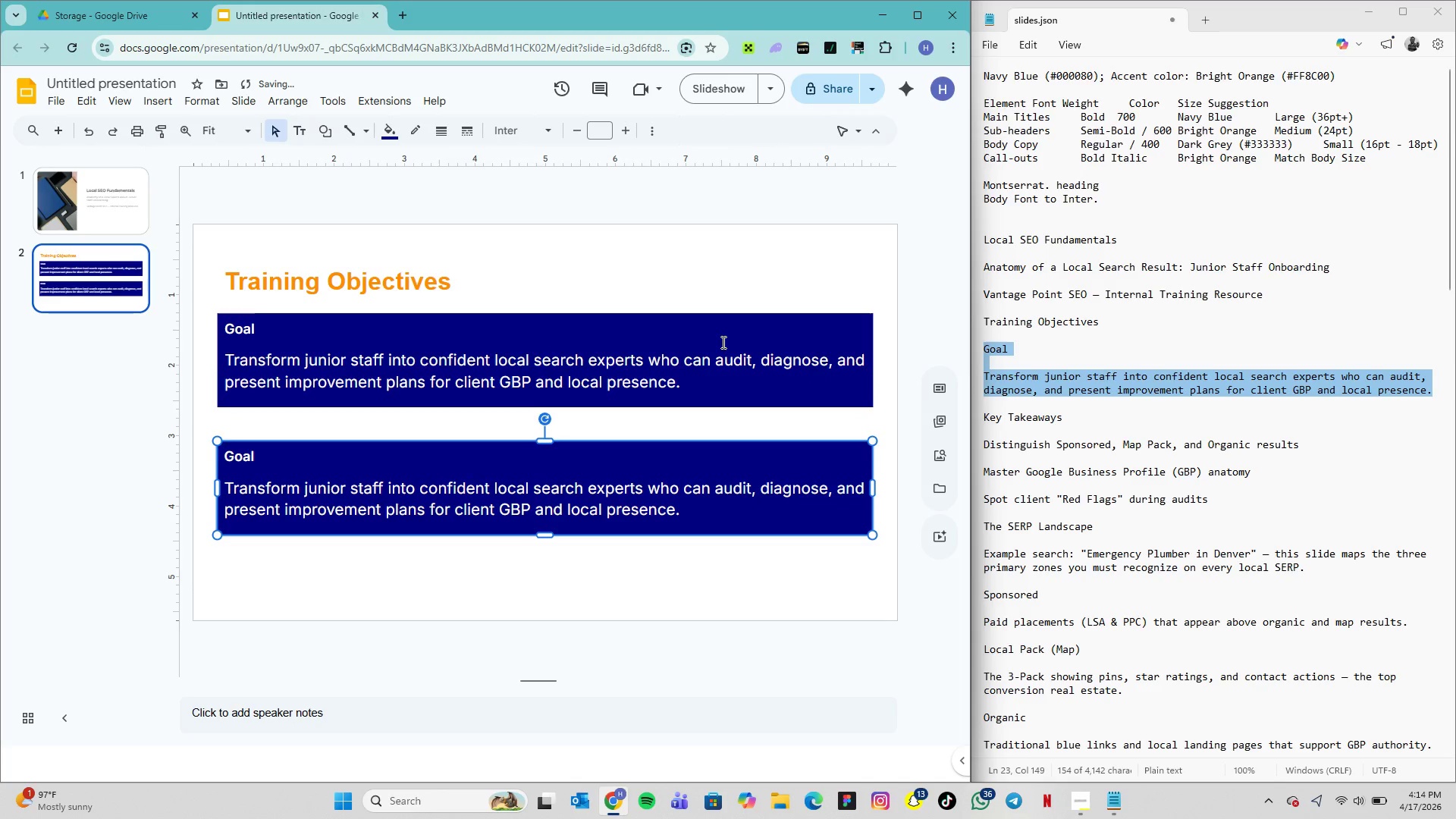 
key(ArrowDown)
 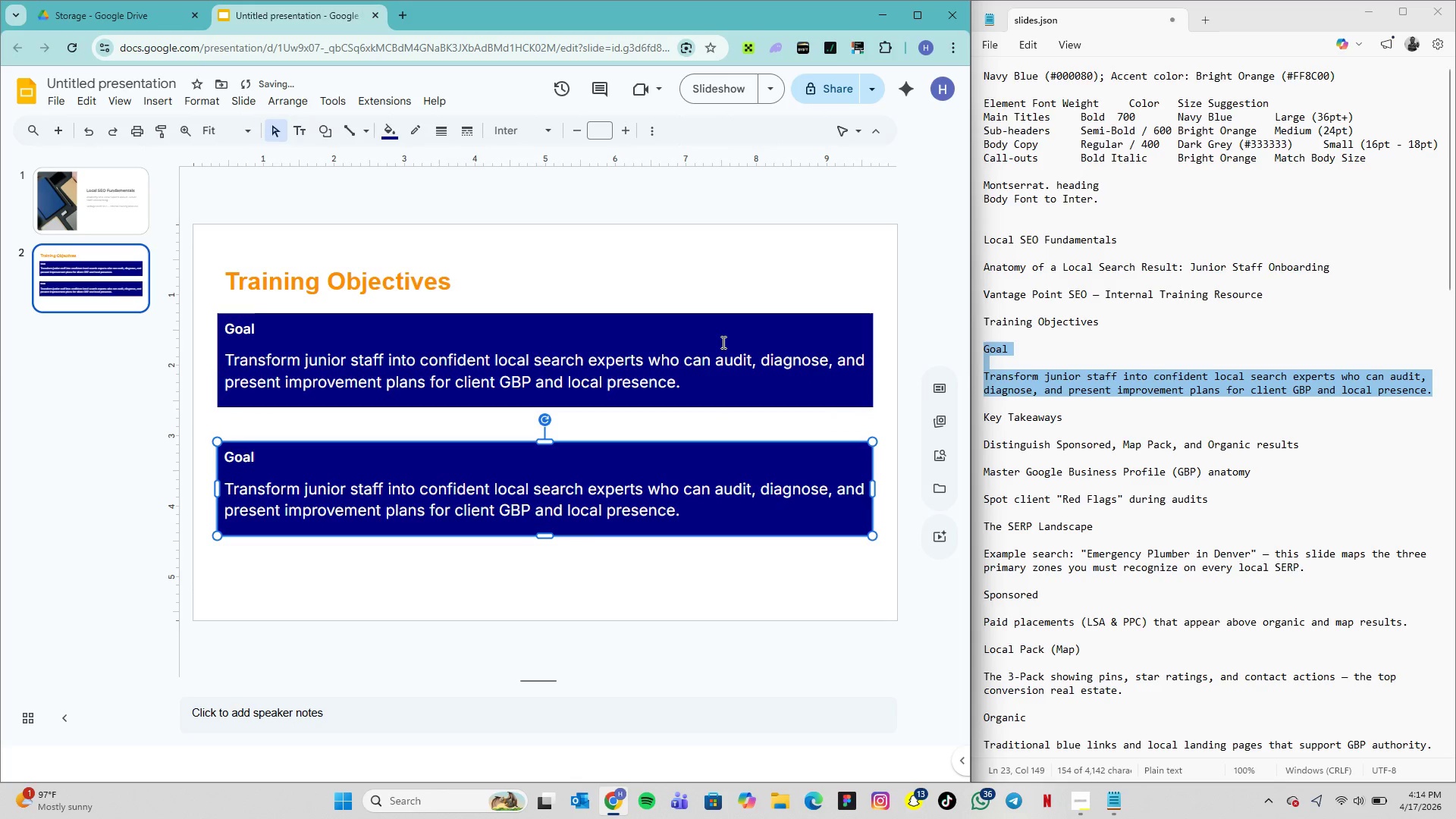 
key(ArrowDown)
 